 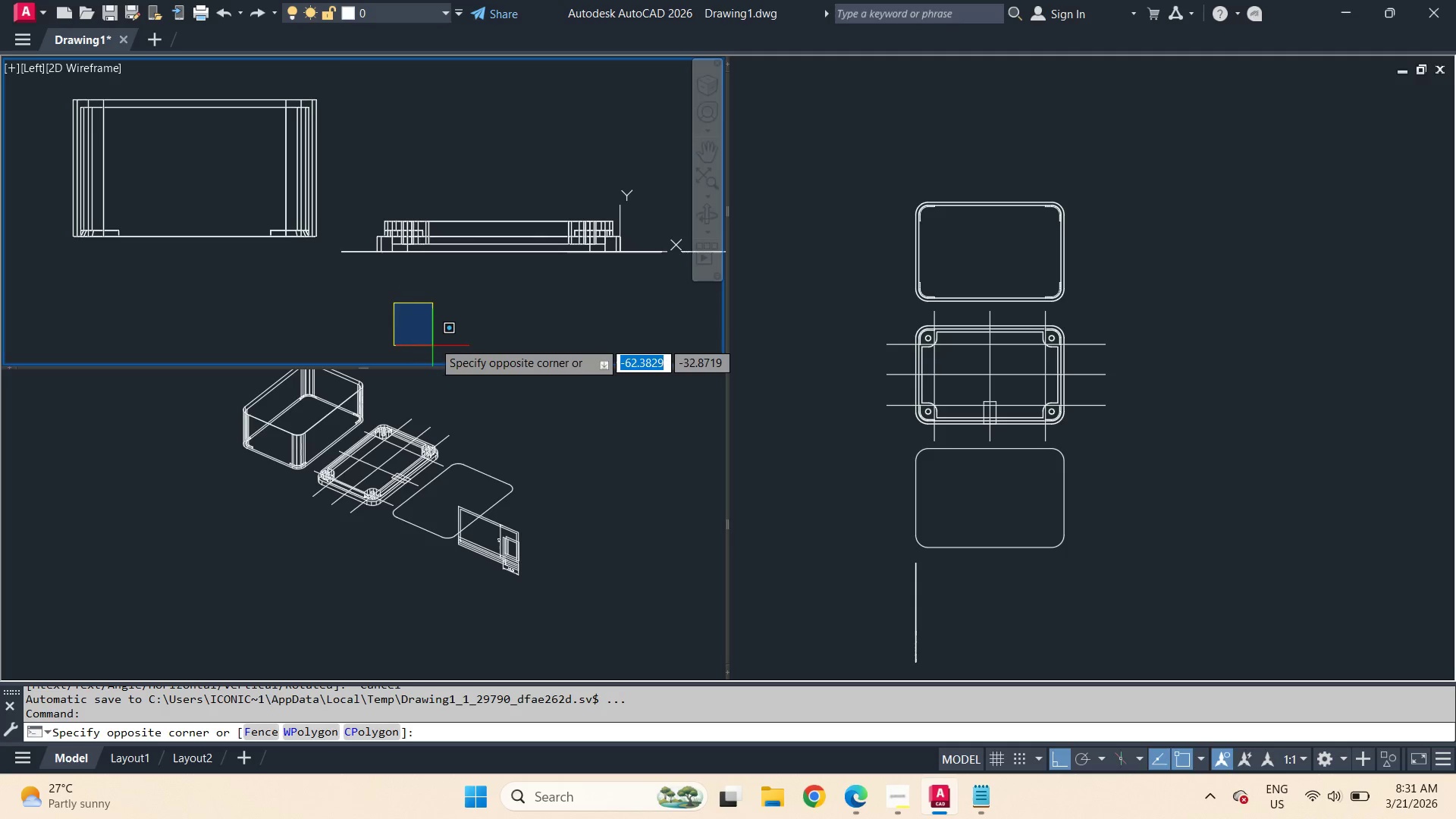 
left_click([435, 336])
 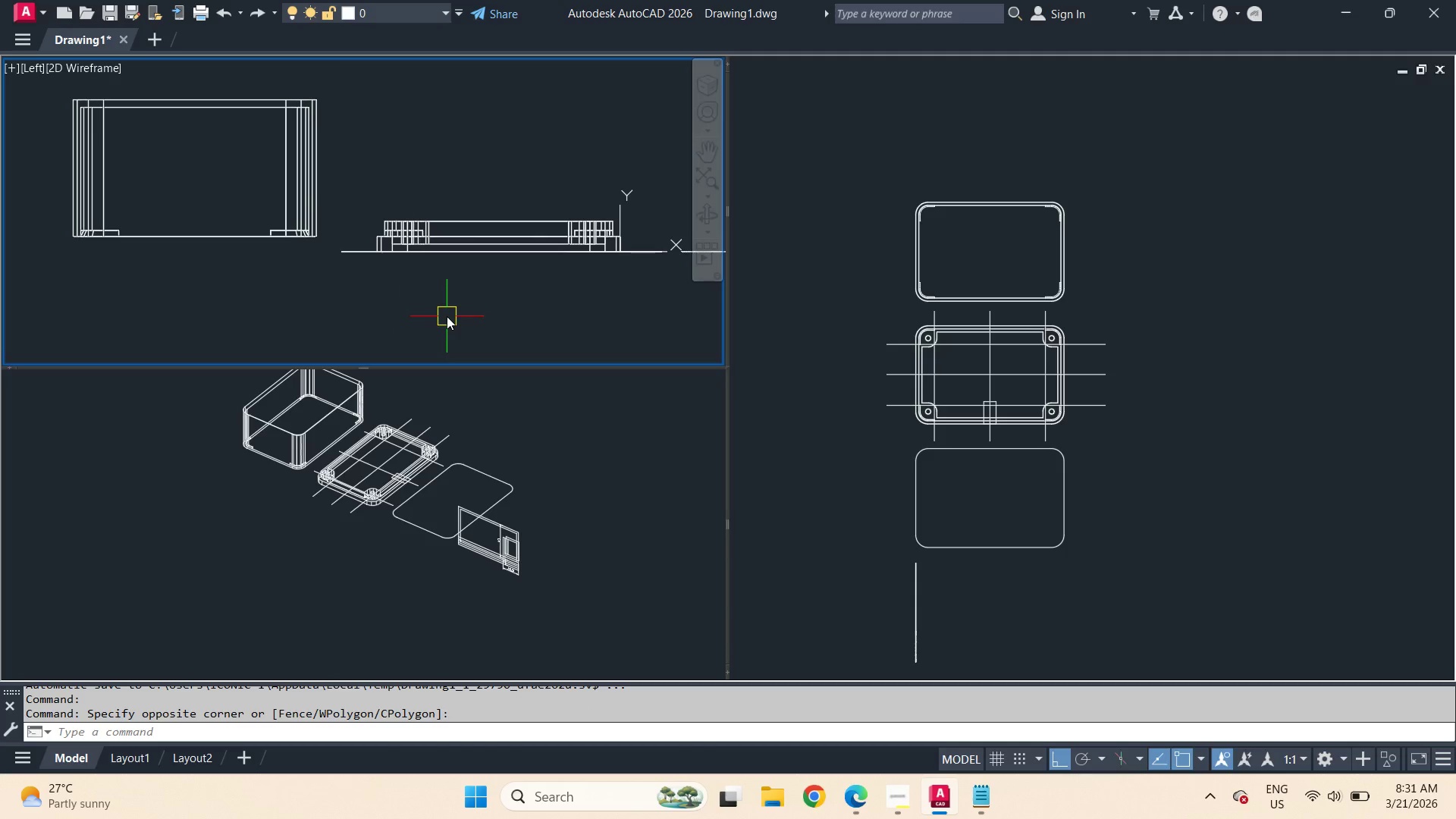 
scroll: coordinate [285, 316], scroll_direction: down, amount: 2.0
 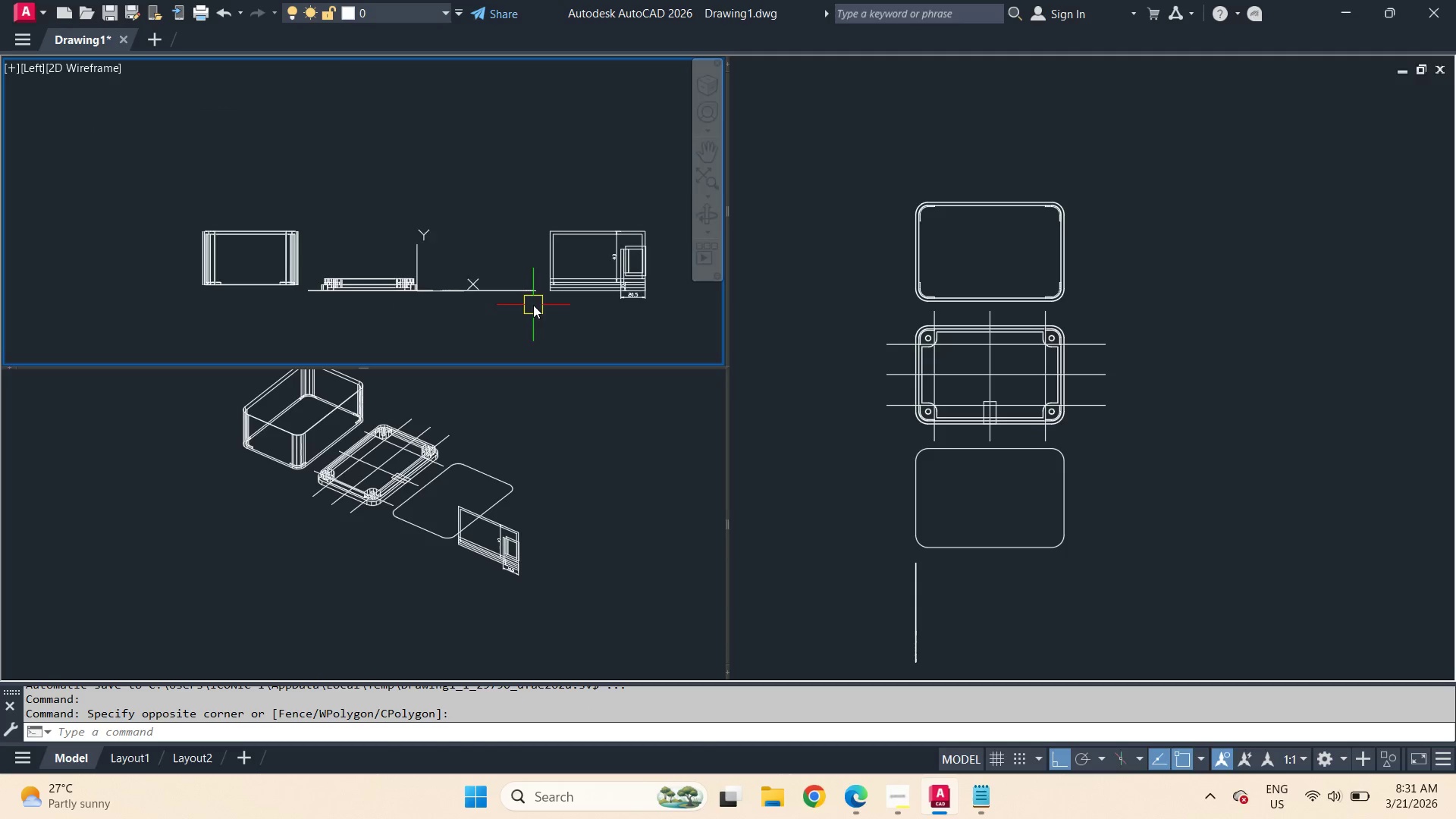 
scroll: coordinate [533, 304], scroll_direction: up, amount: 1.0
 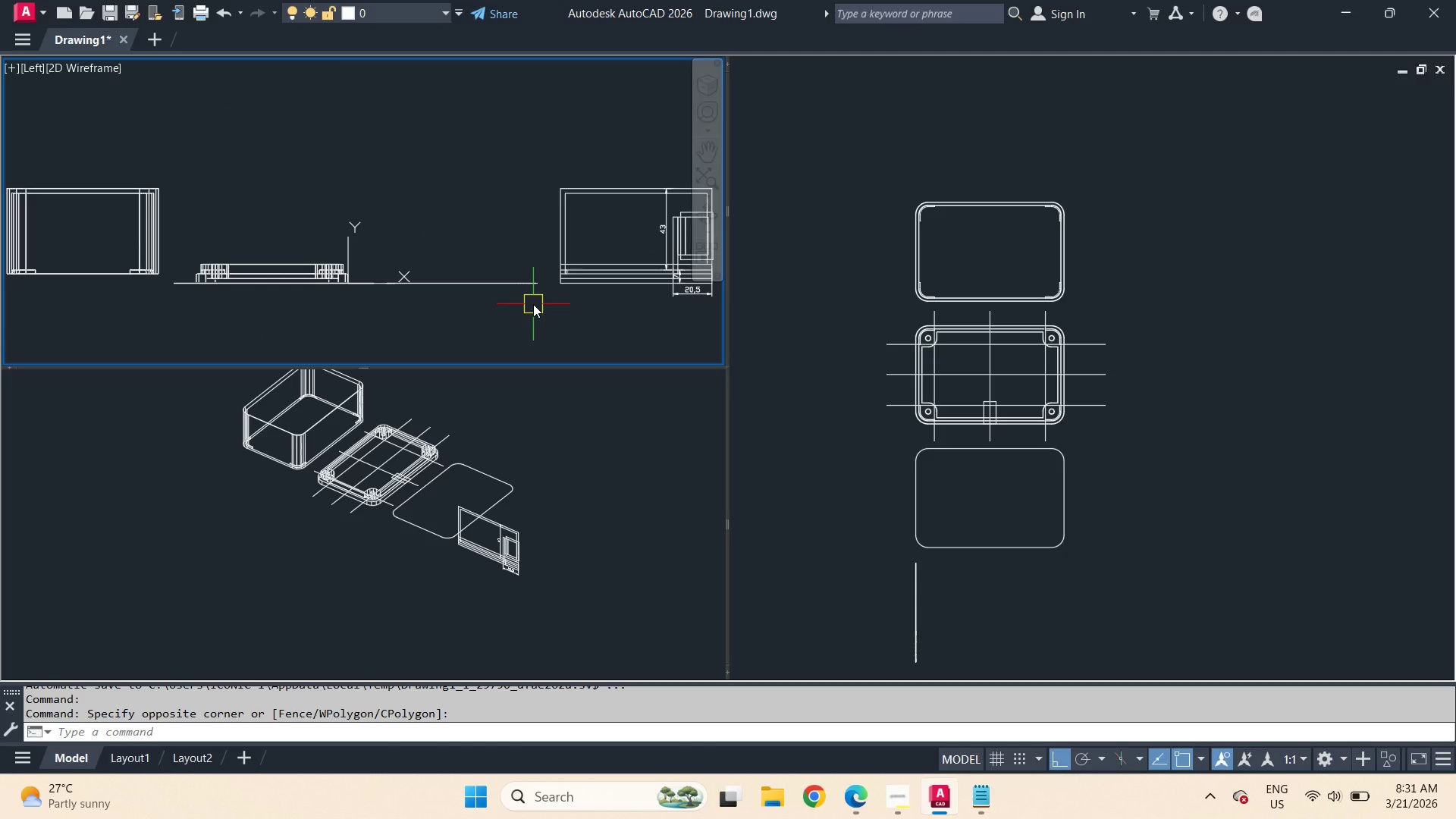 
type(xl h )
 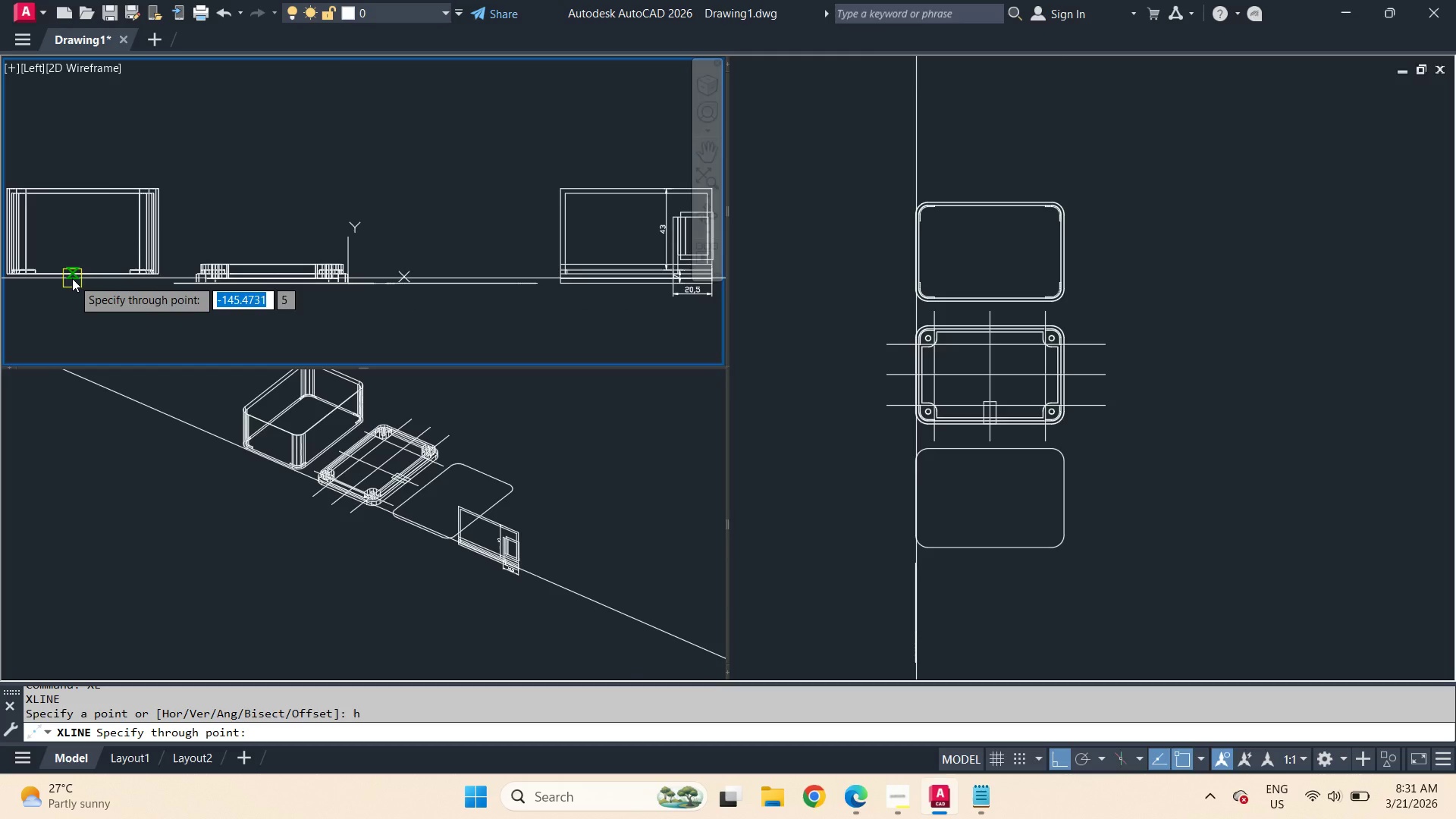 
left_click([72, 278])
 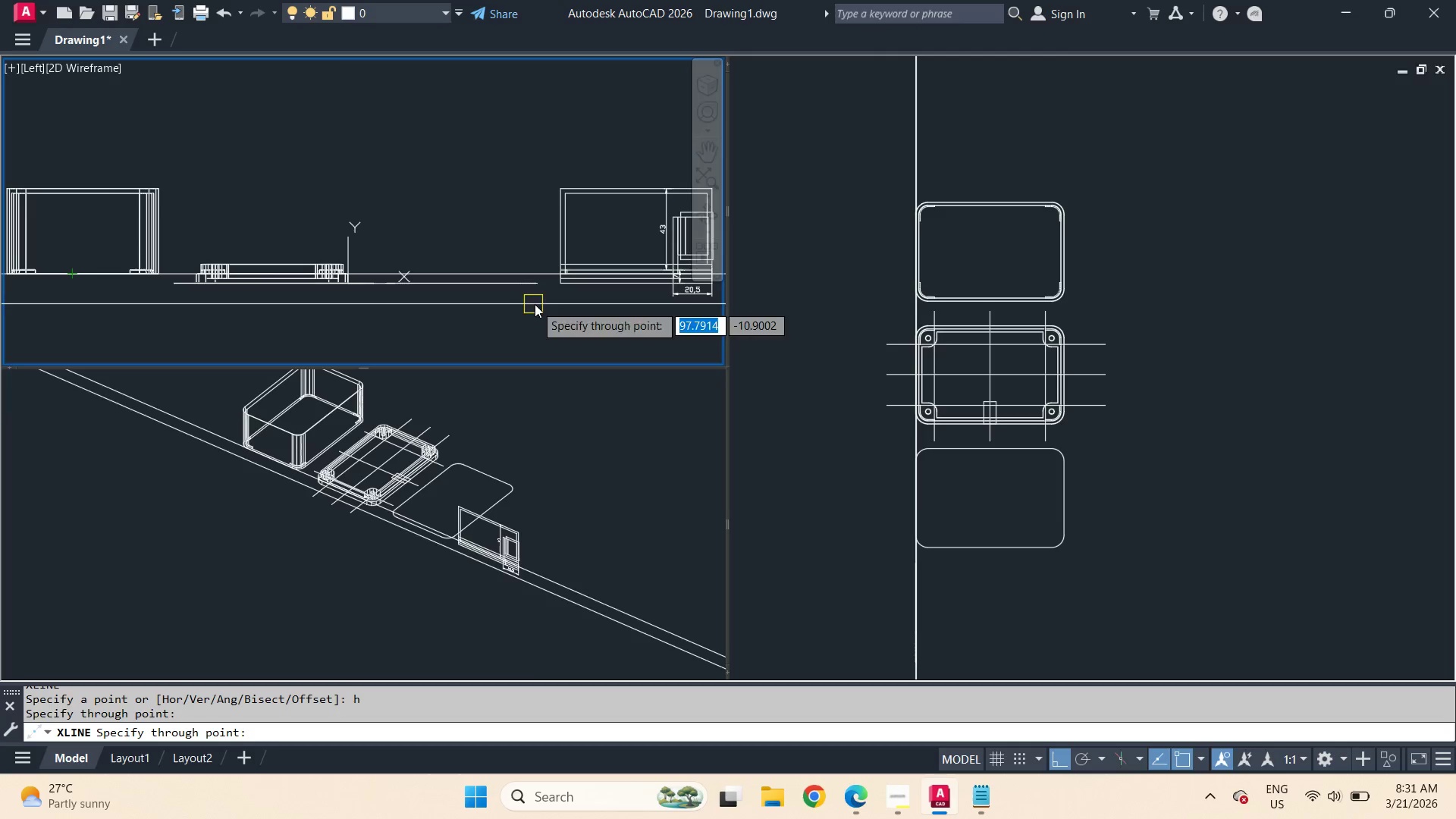 
scroll: coordinate [601, 281], scroll_direction: up, amount: 3.0
 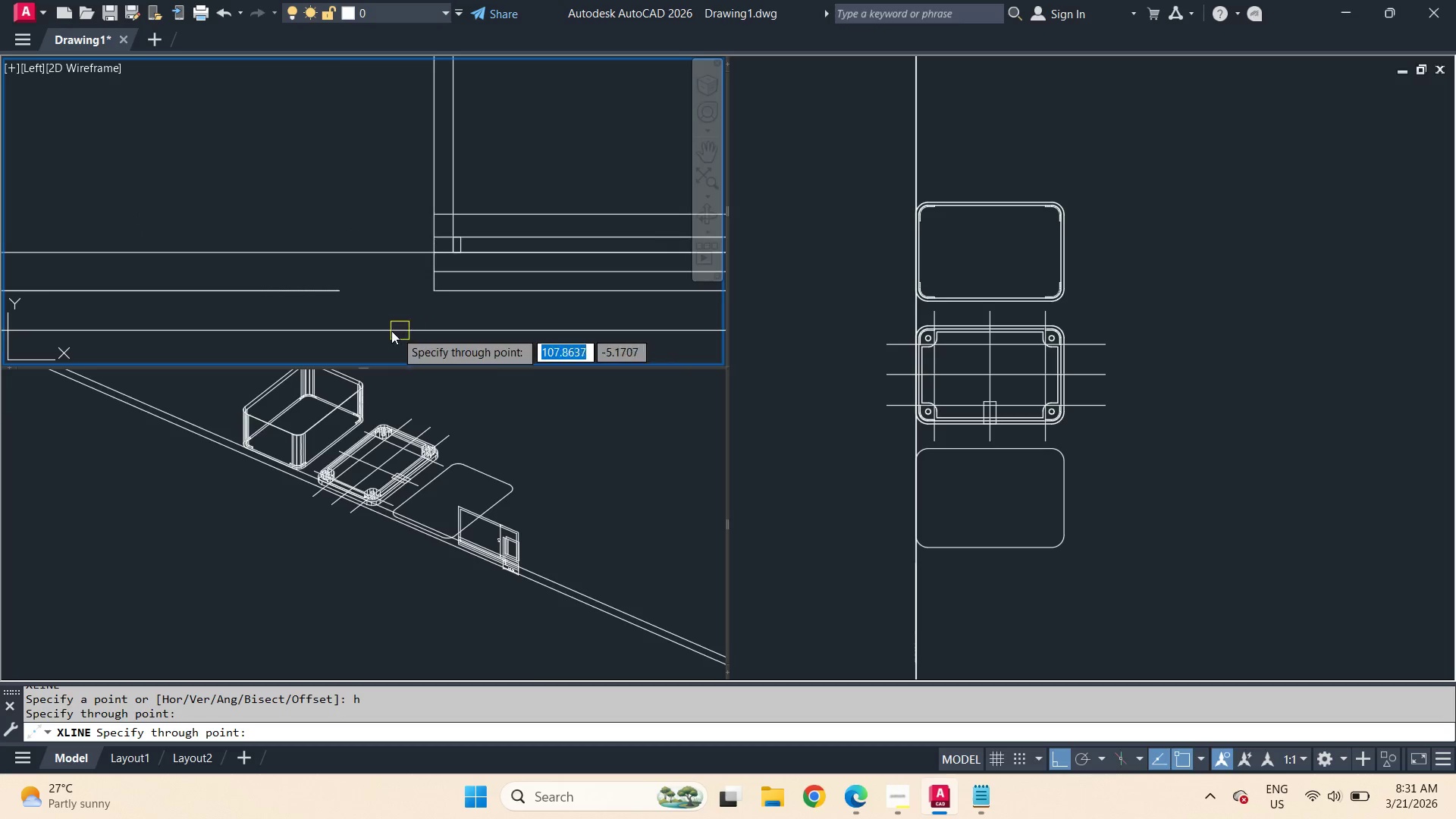 
scroll: coordinate [375, 330], scroll_direction: down, amount: 2.0
 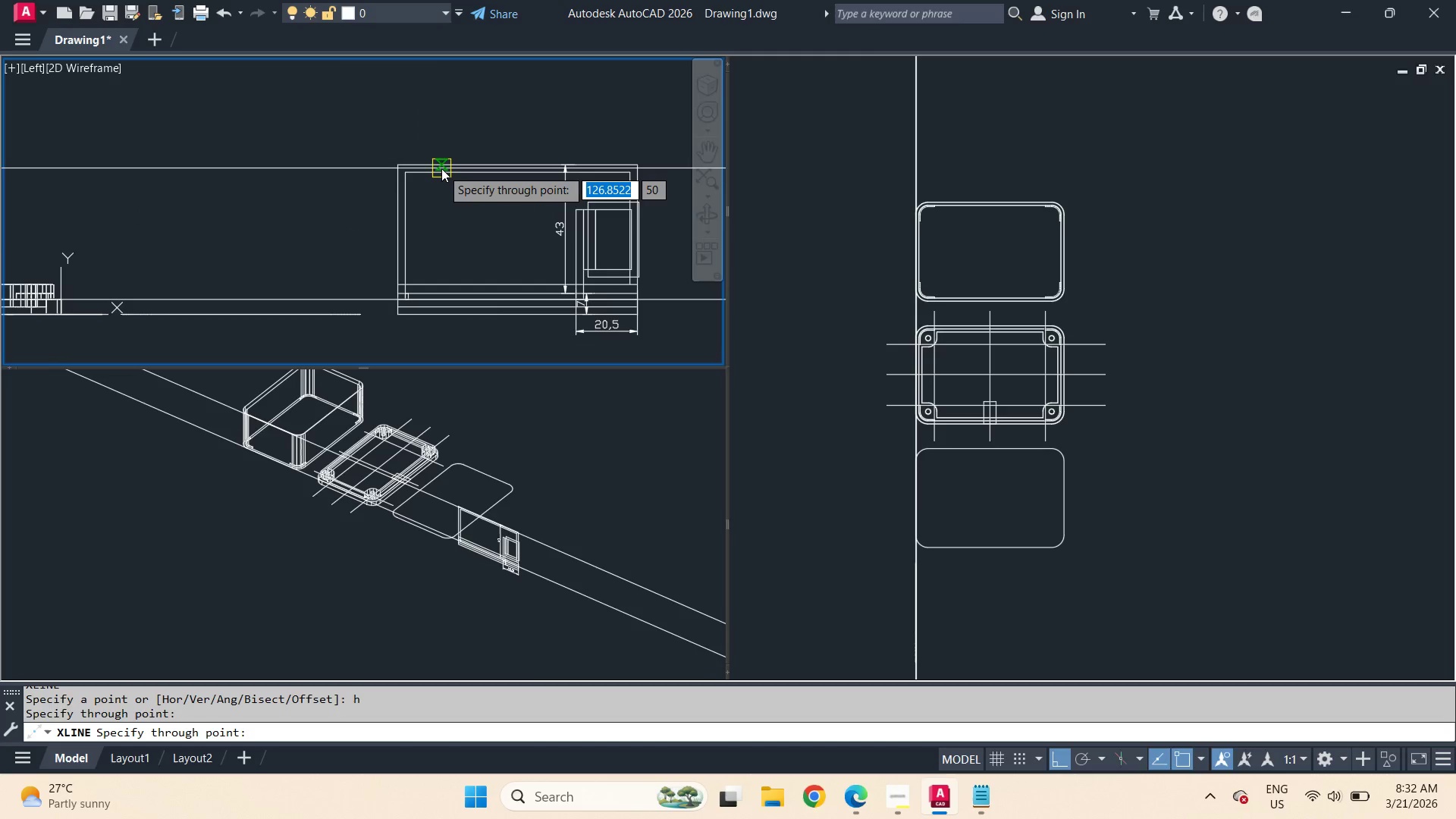 
left_click([441, 168])
 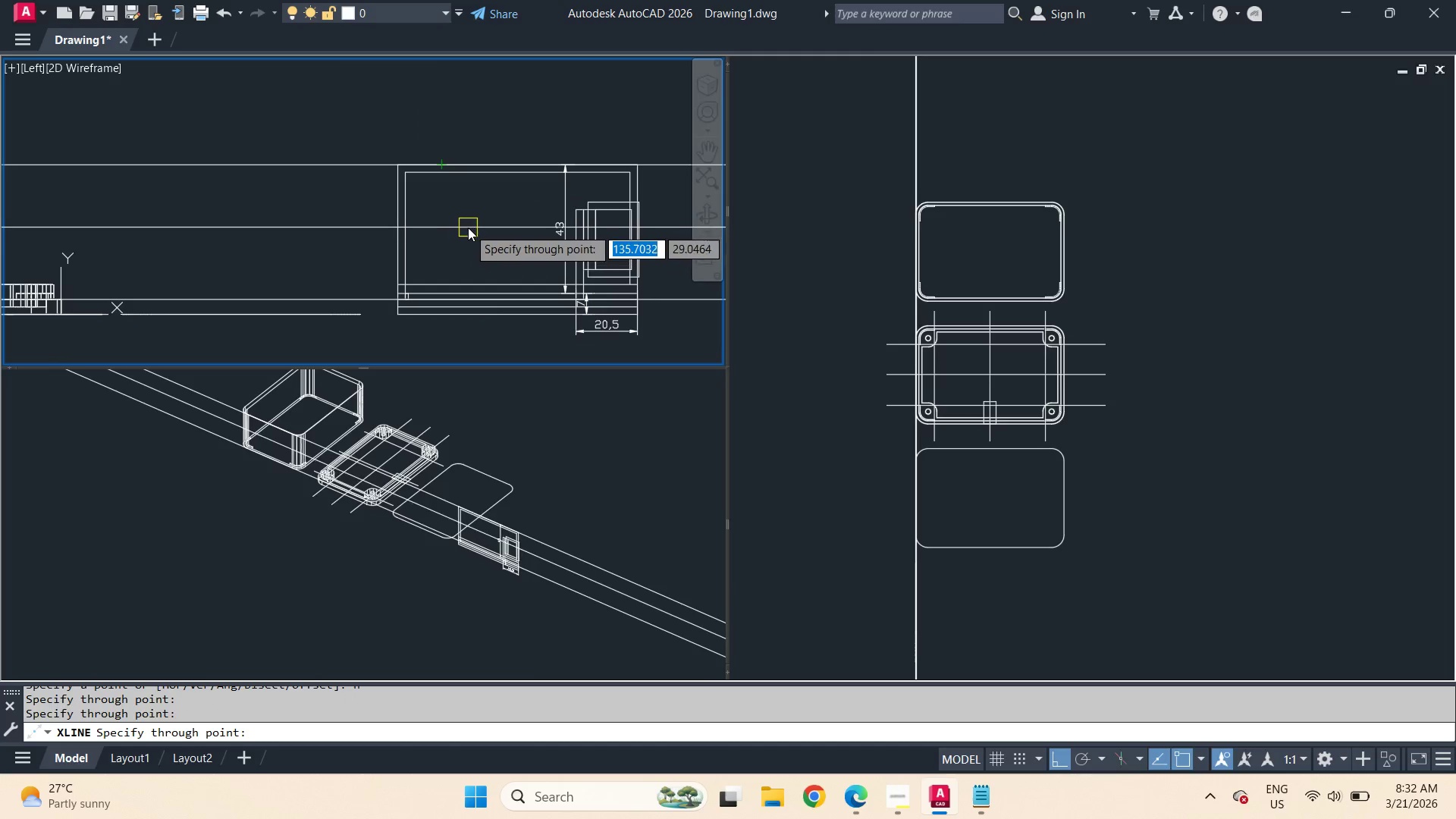 
key(Escape)
 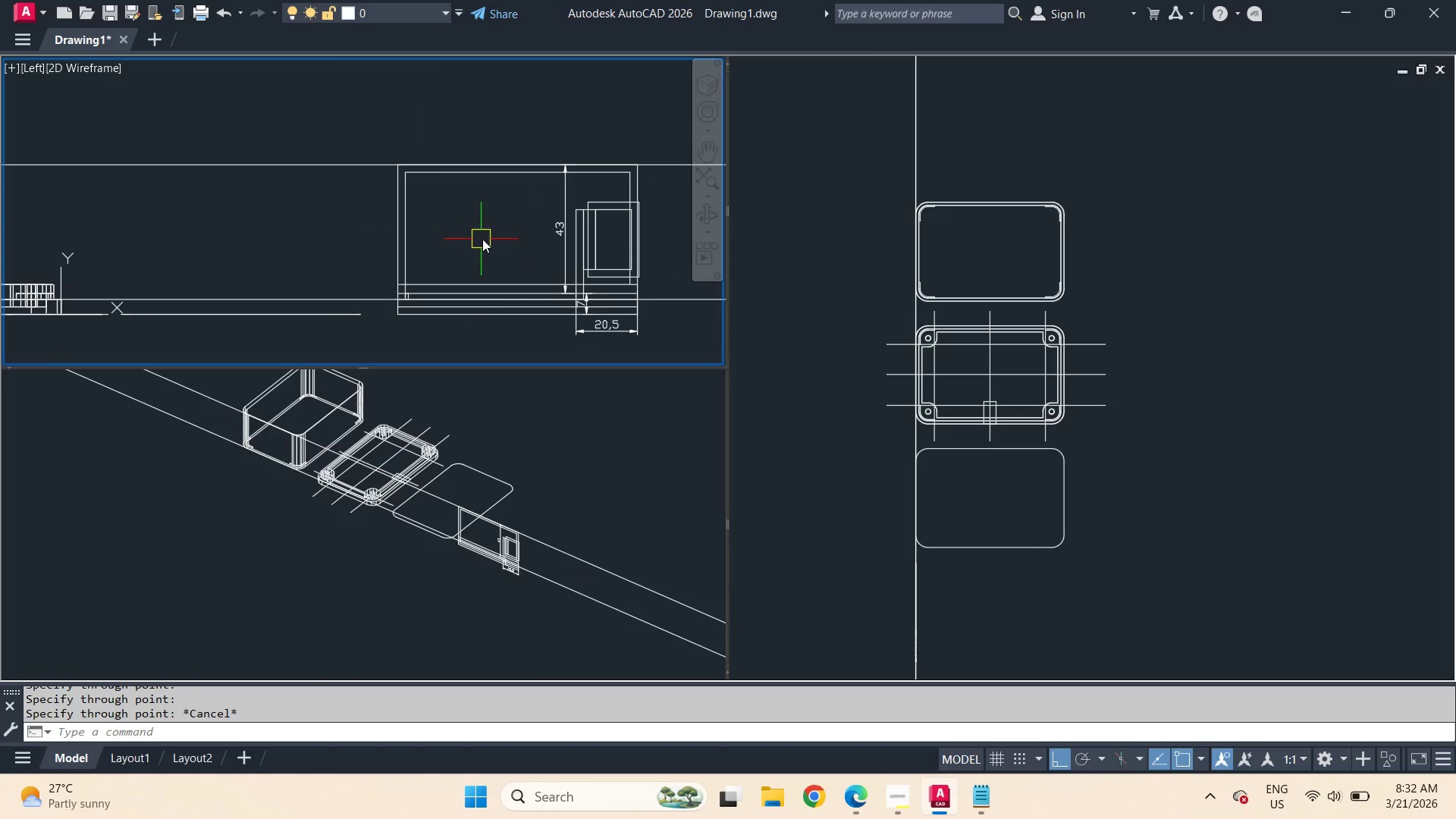 
scroll: coordinate [486, 239], scroll_direction: down, amount: 2.0
 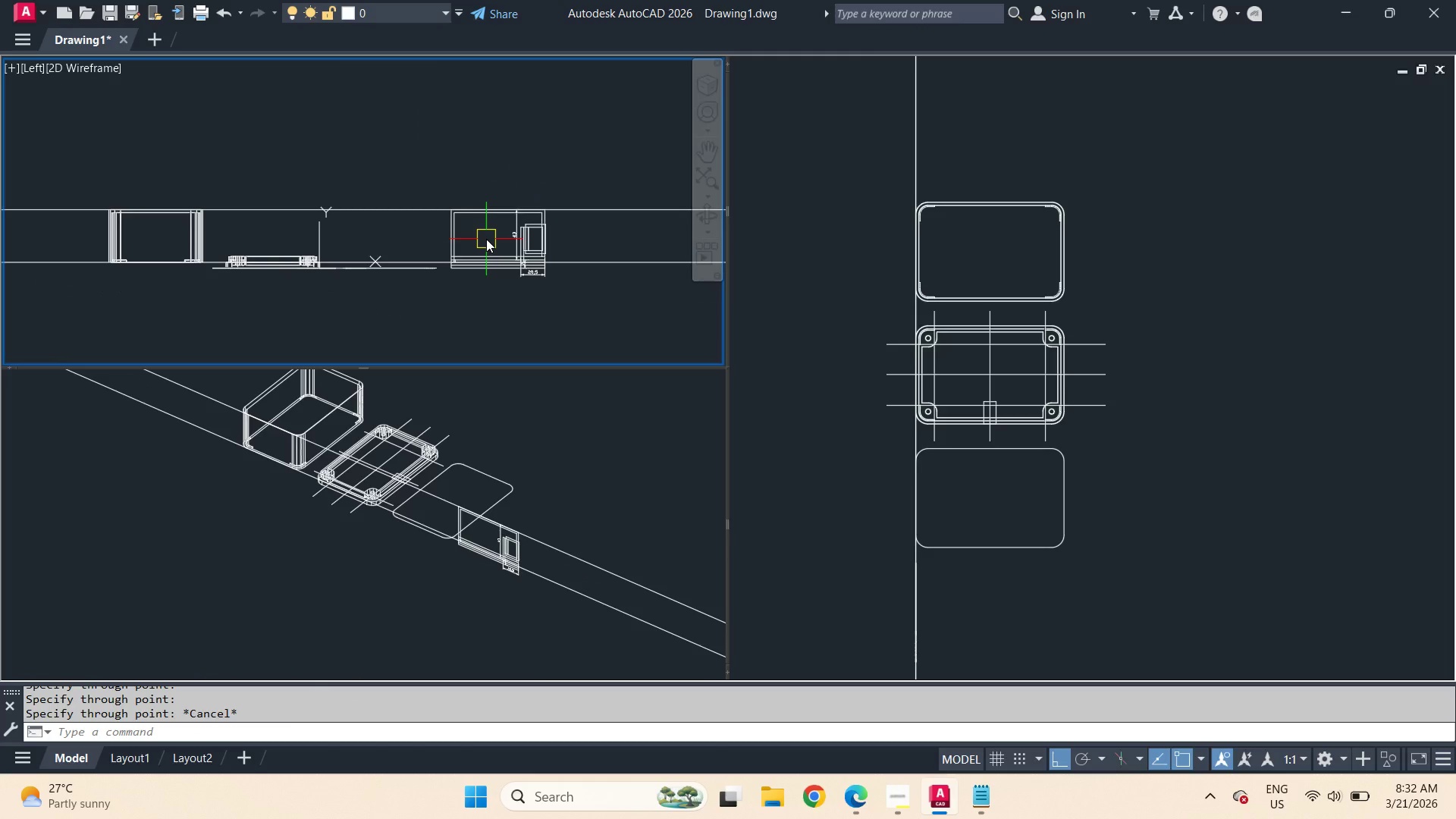 
type(rec )
key(Escape)
 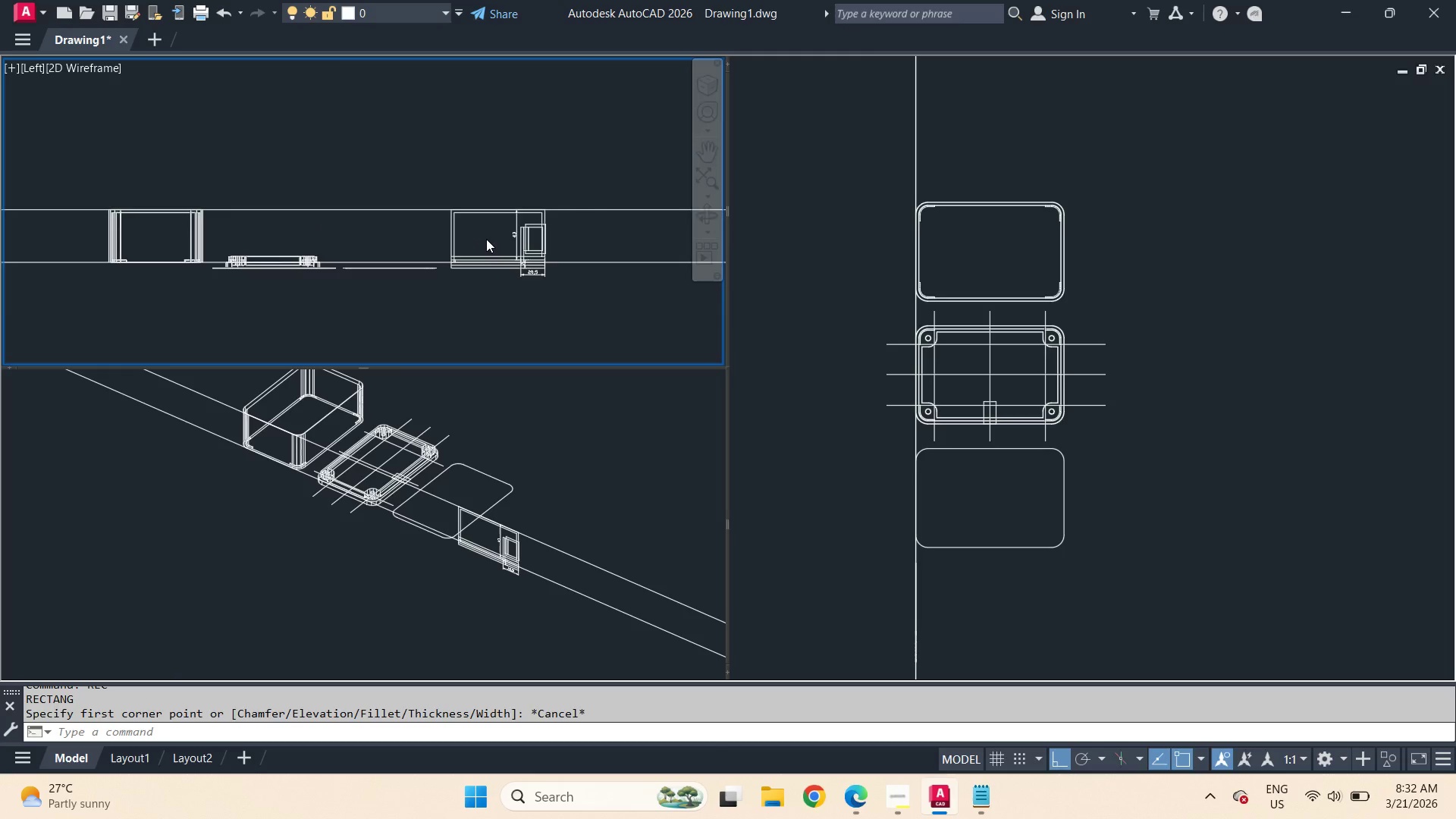 
scroll: coordinate [486, 239], scroll_direction: up, amount: 2.0
 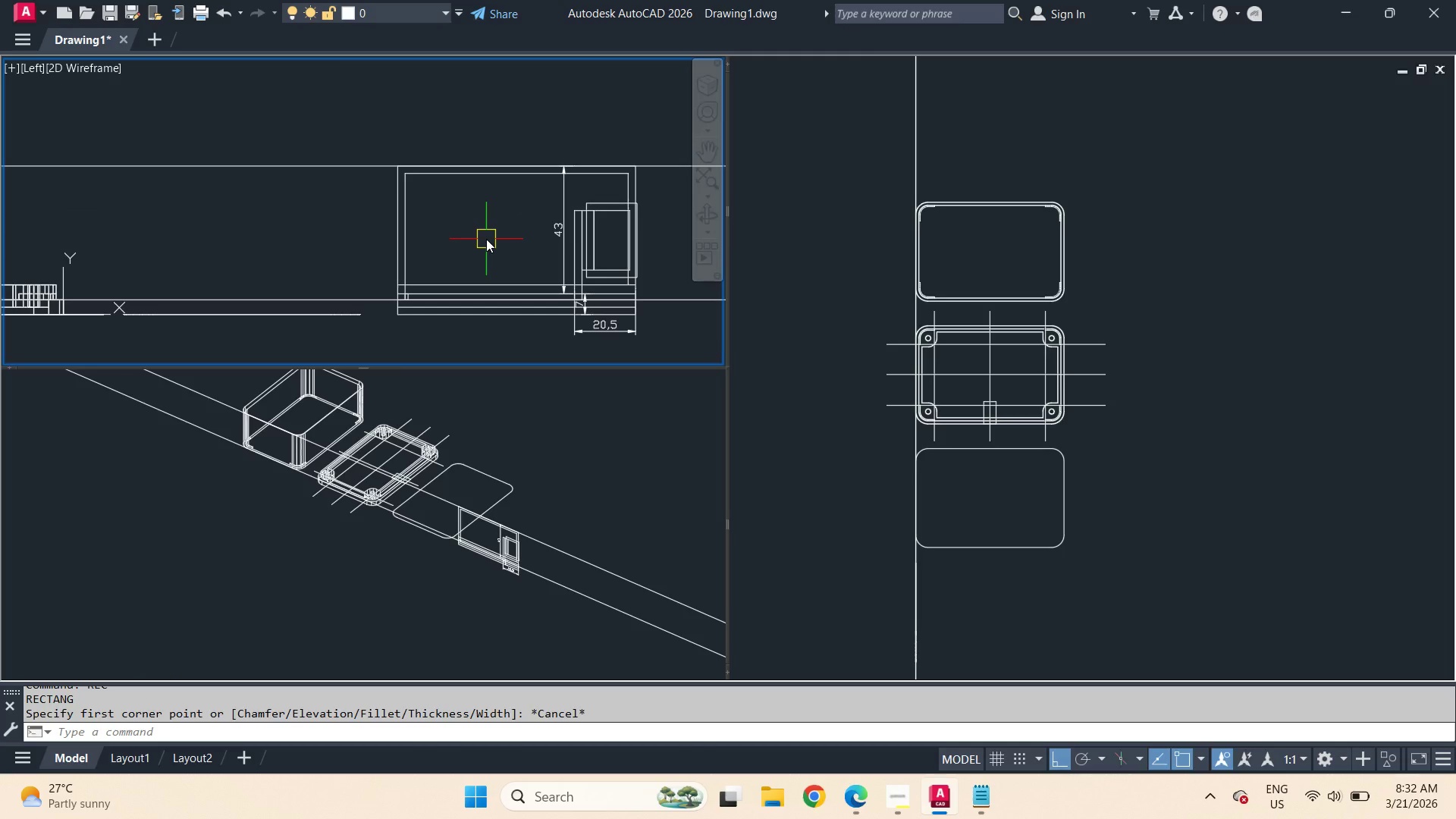 
type(xl v )
 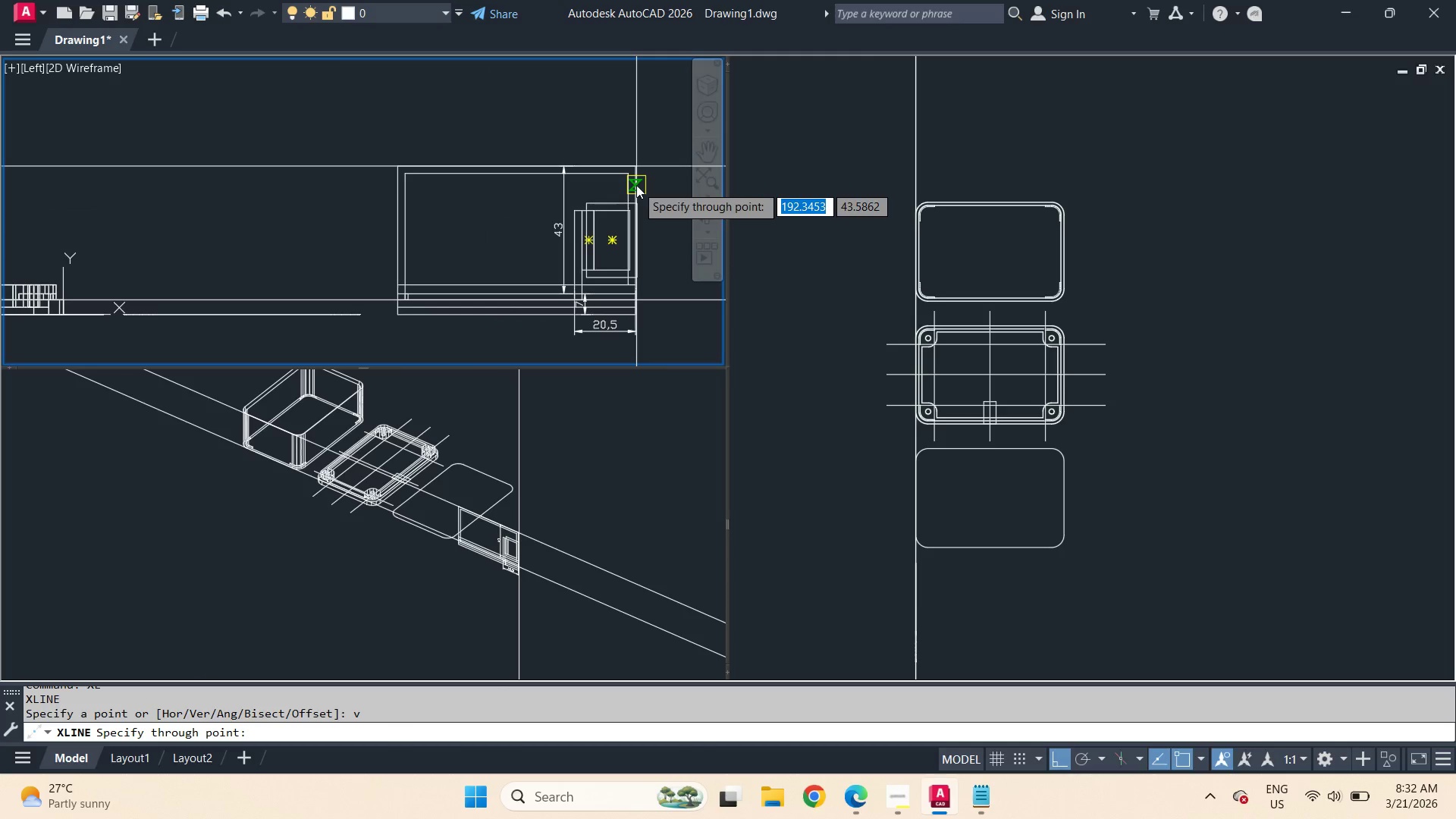 
left_click([636, 185])
 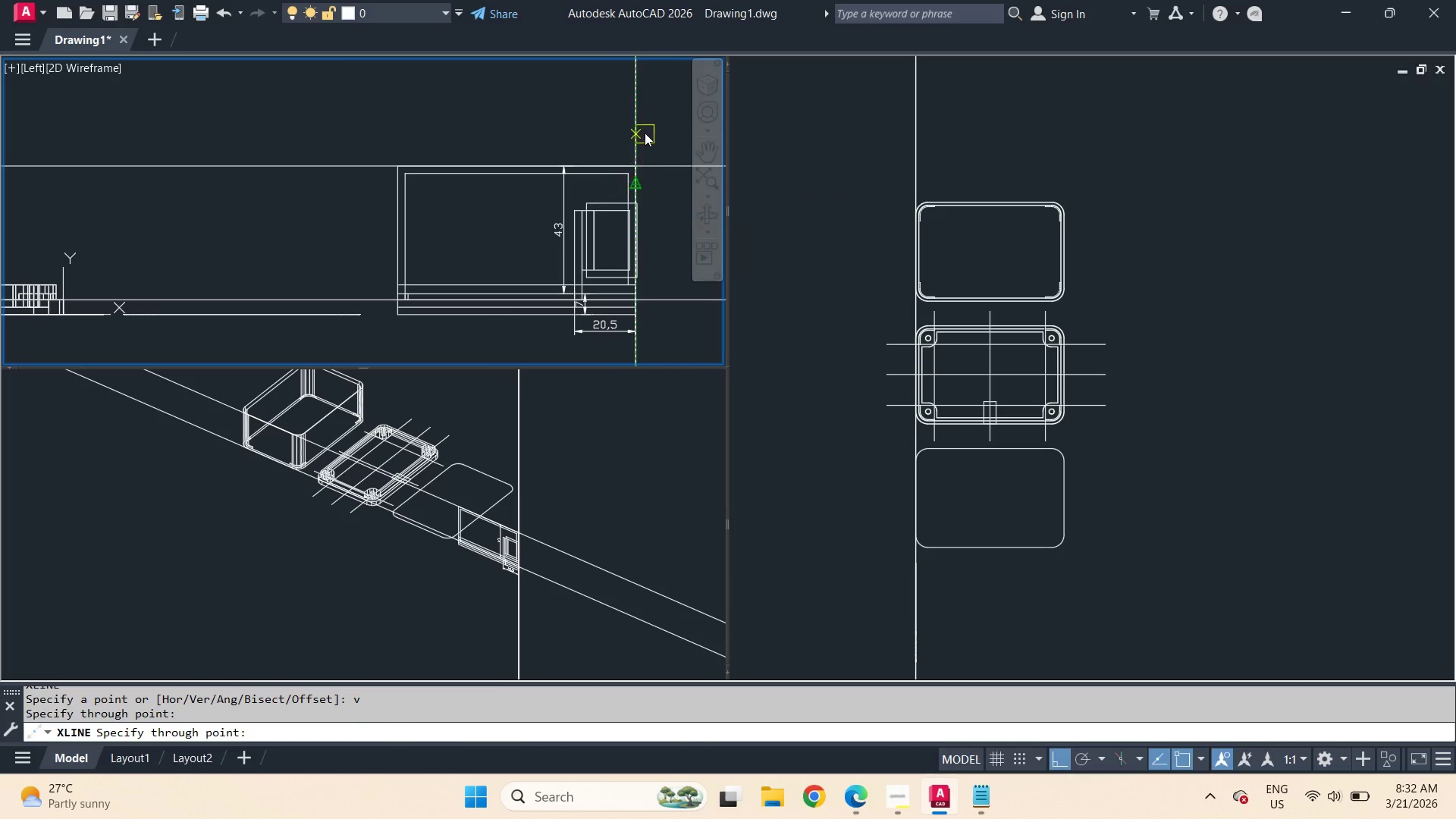 
key(Space)
 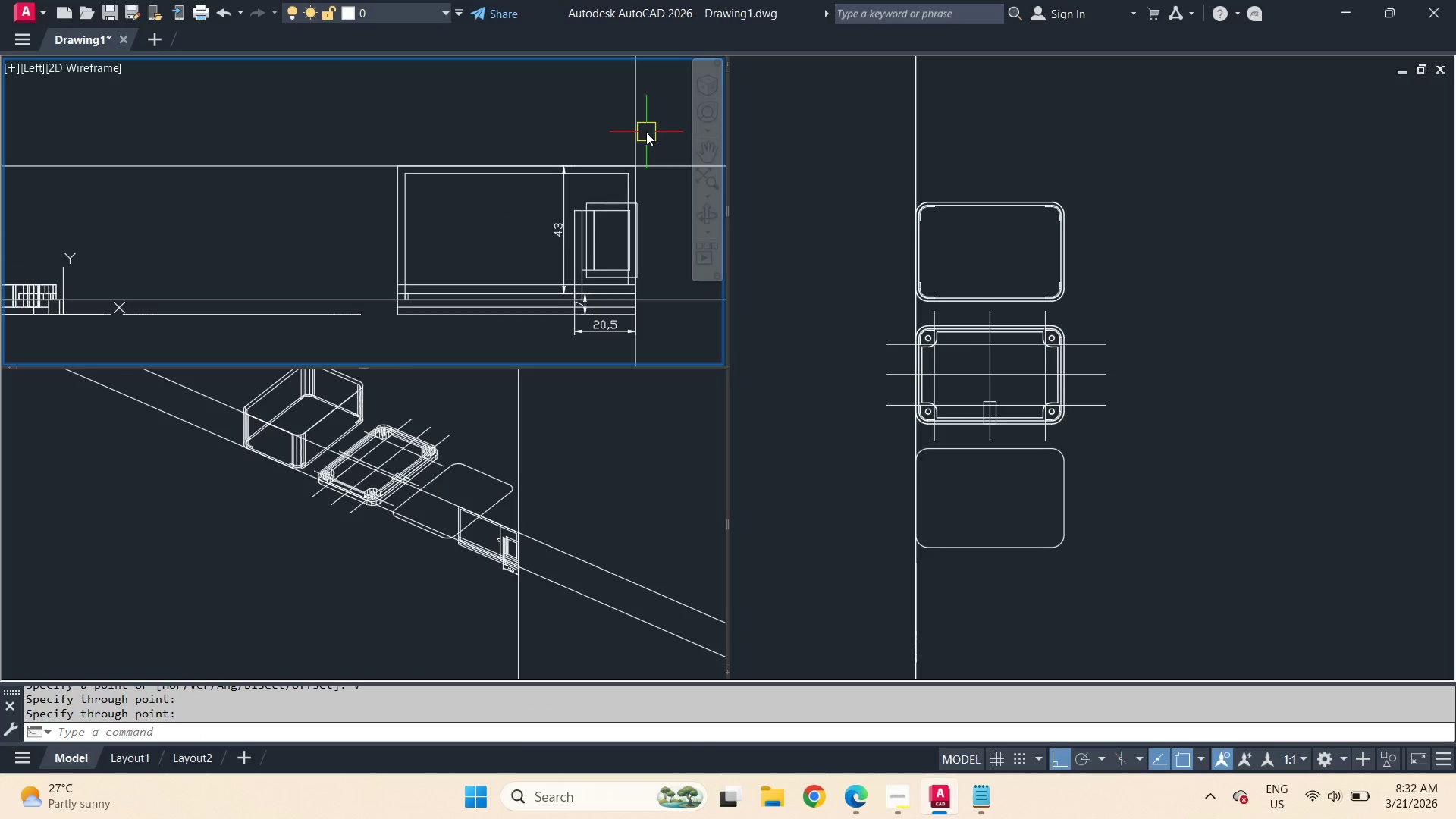 
key(O)
 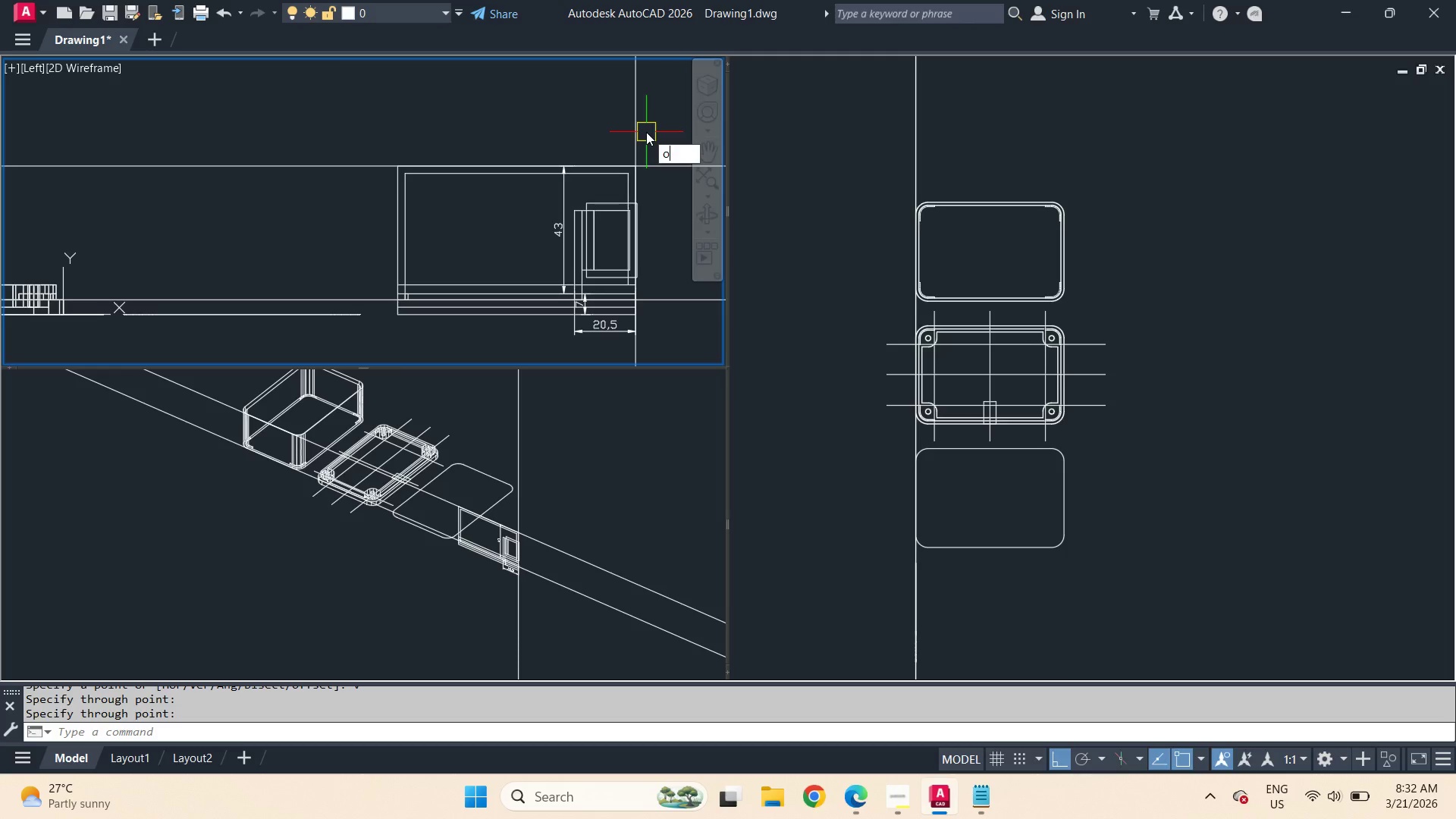 
key(Space)
 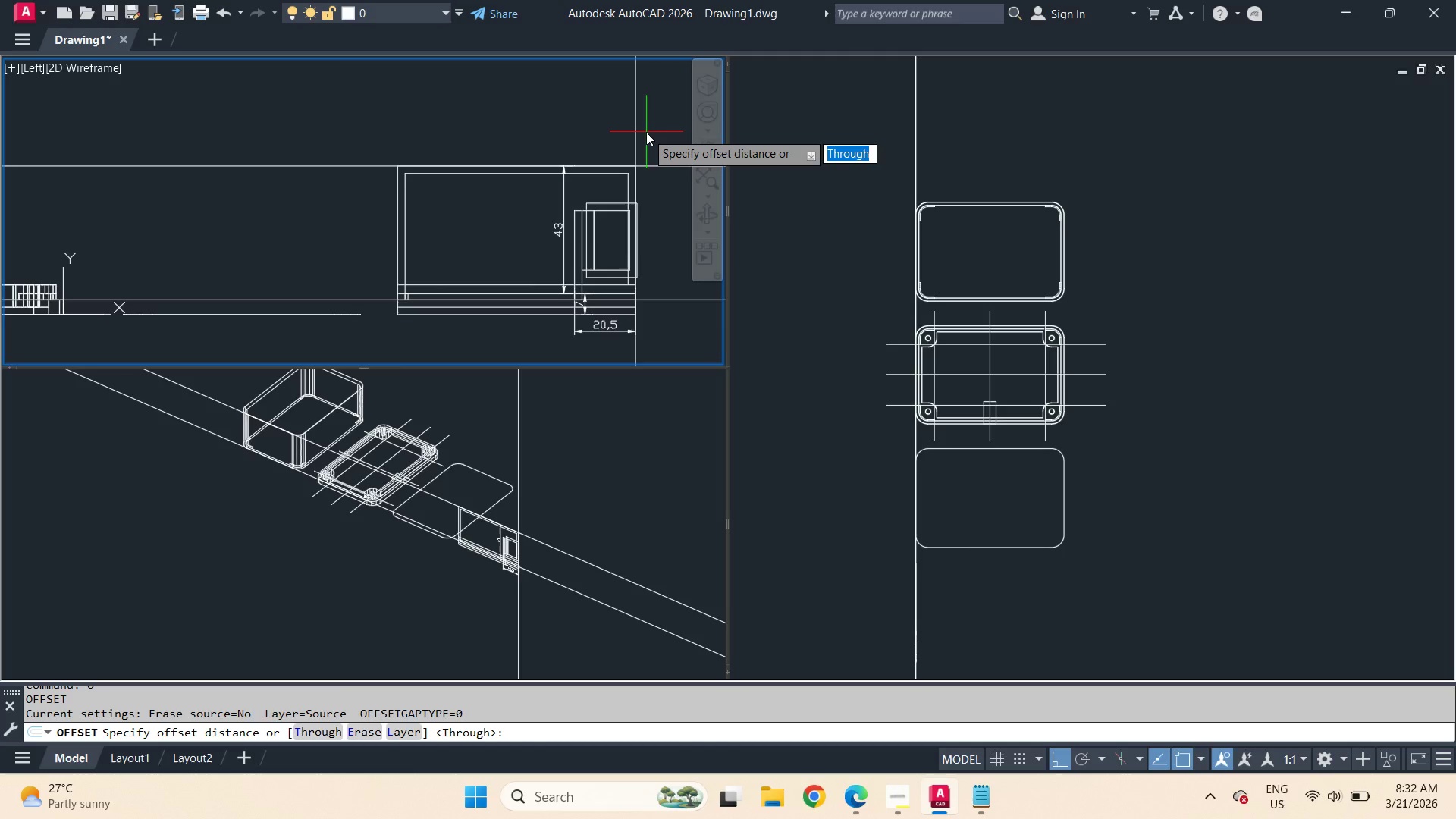 
key(T)
 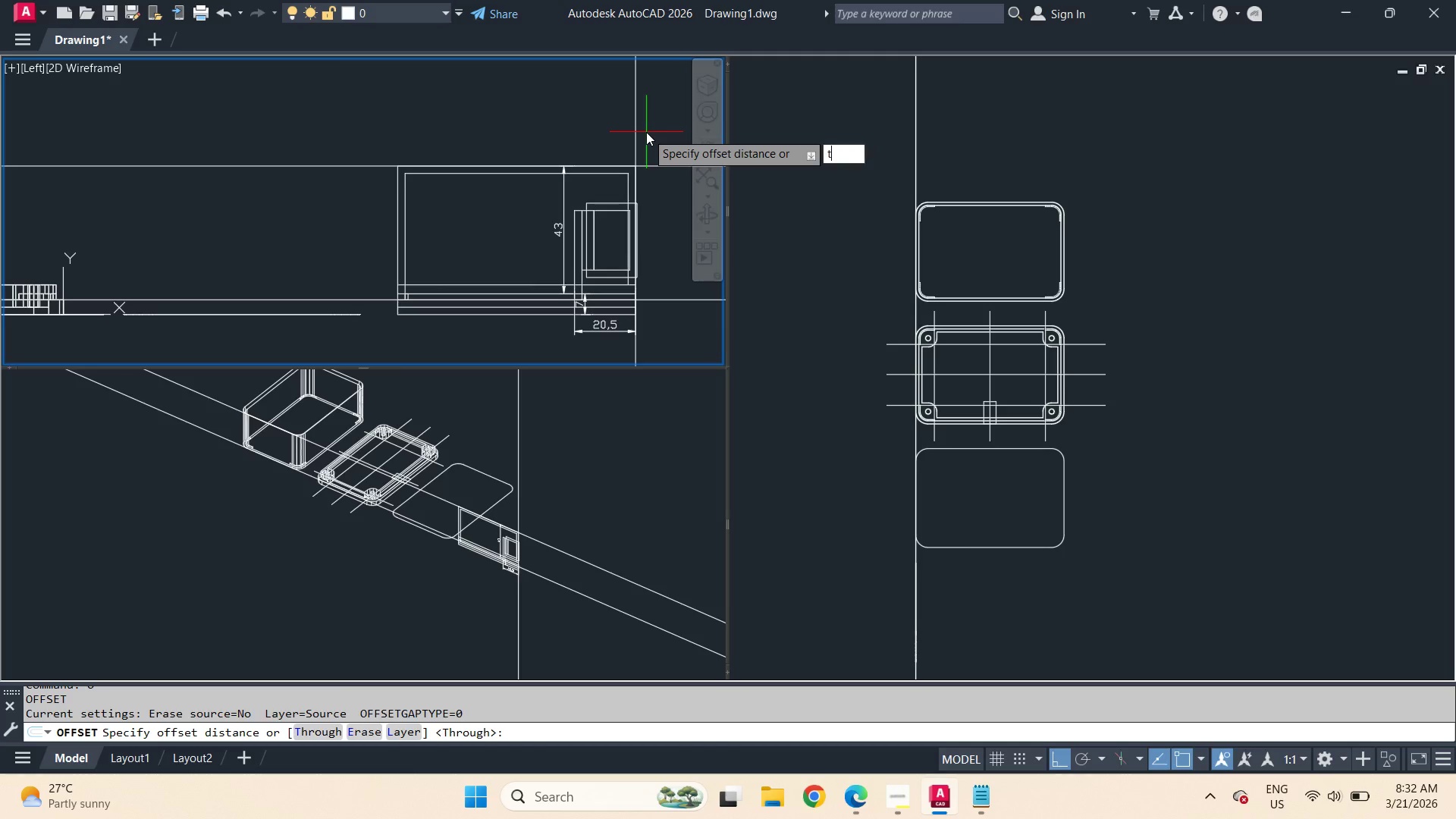 
key(Space)
 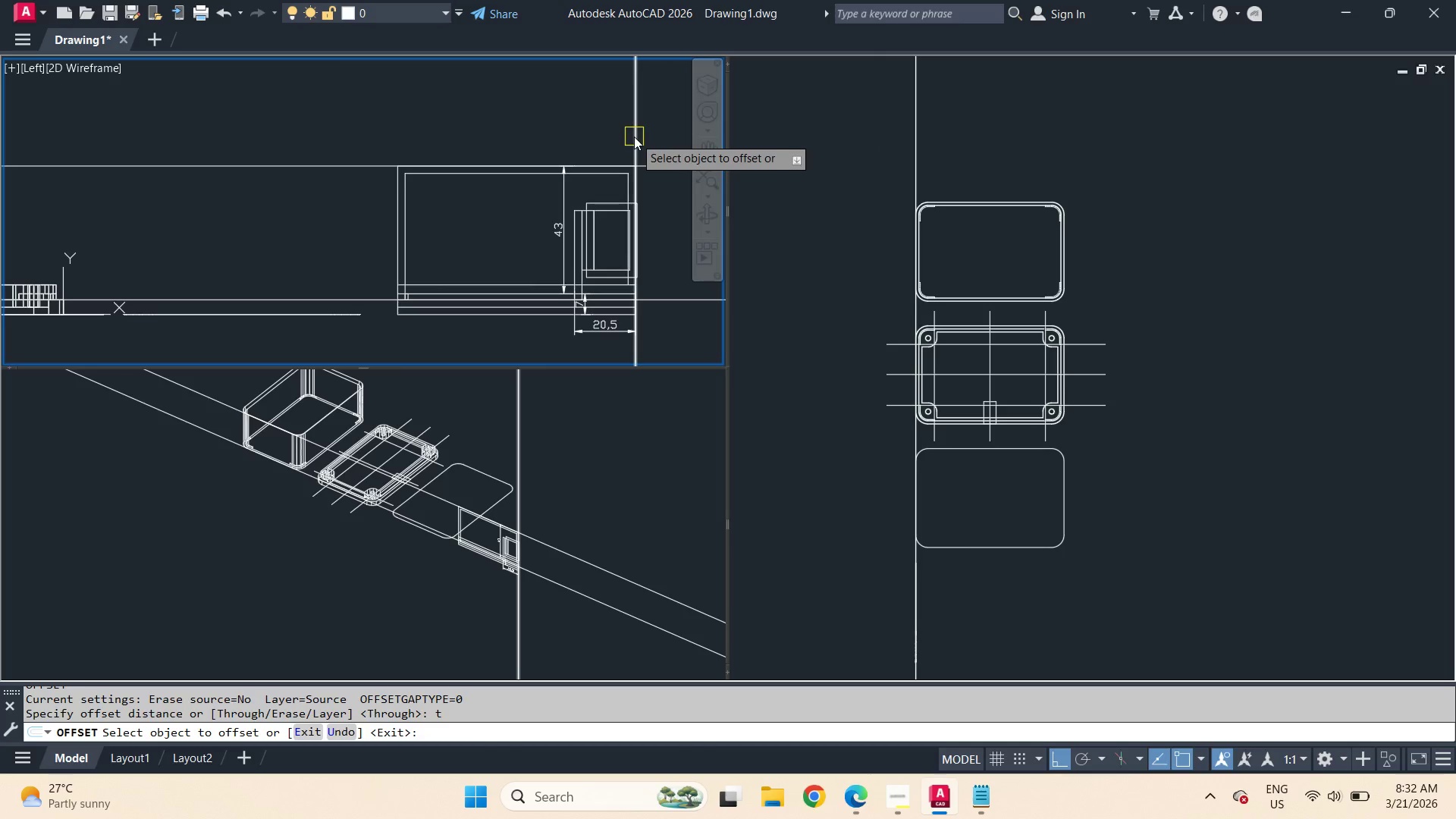 
left_click_drag(start_coordinate=[634, 136], to_coordinate=[613, 134])
 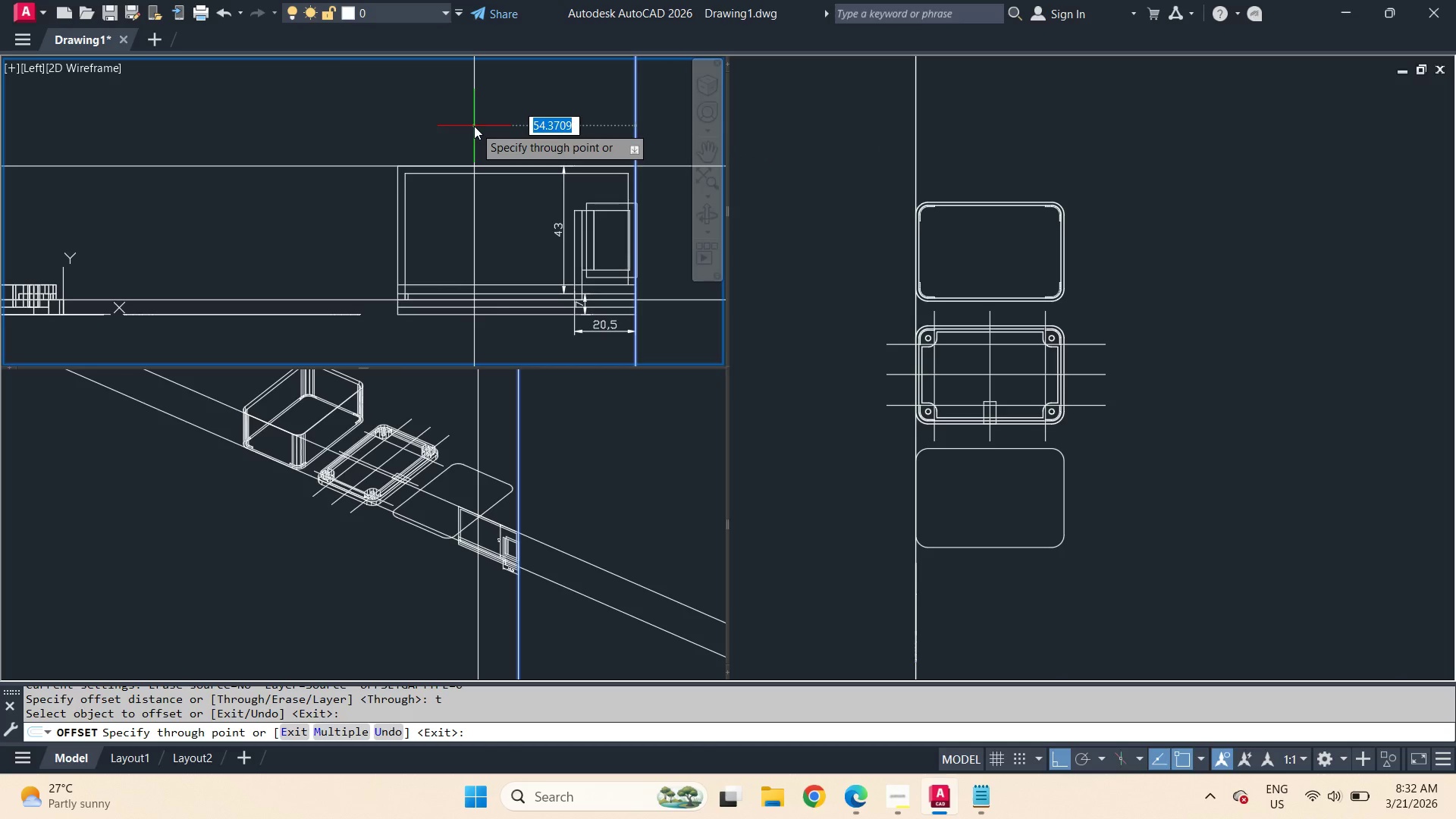 
key(Numpad8)
 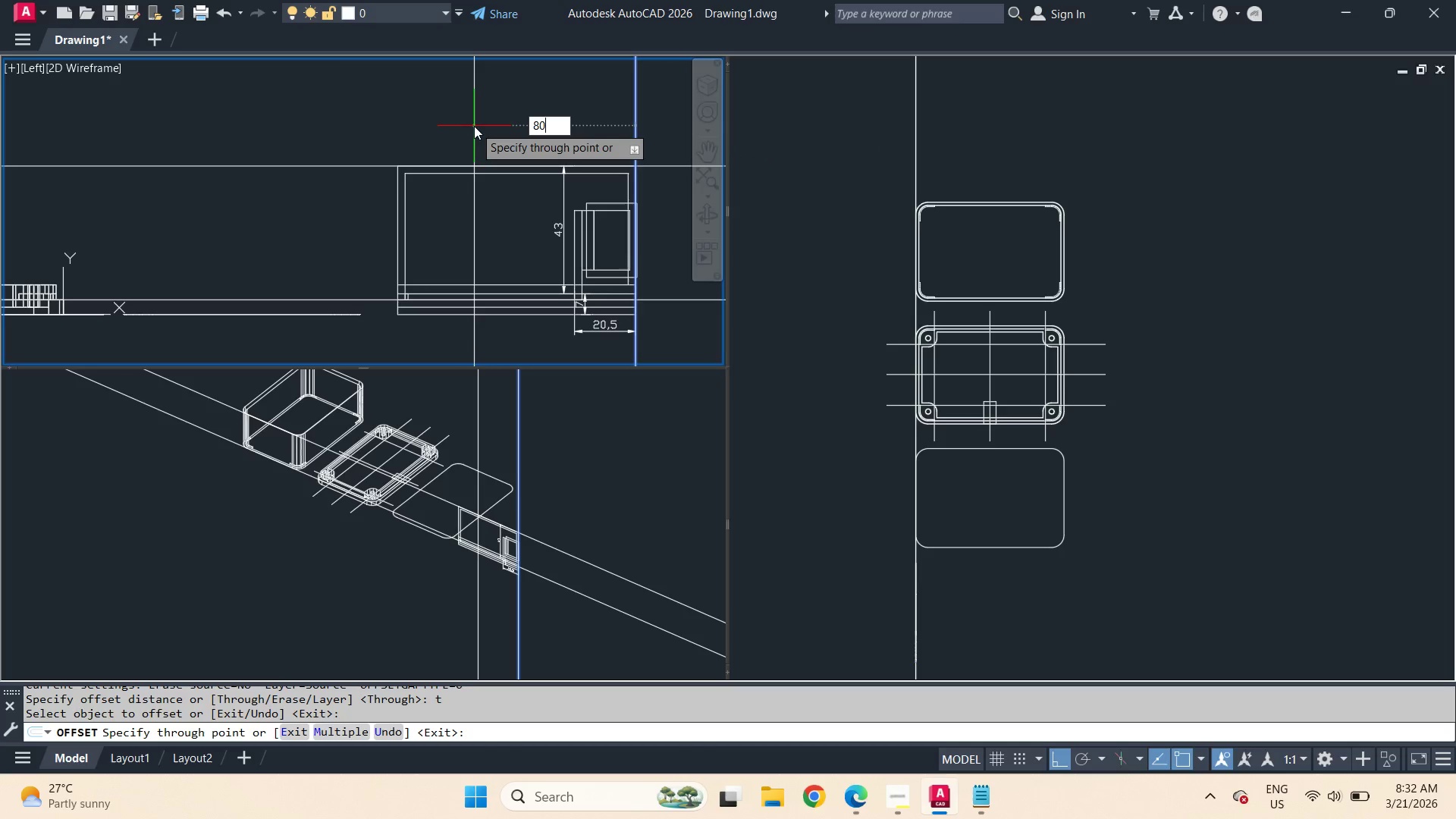 
key(Numpad0)
 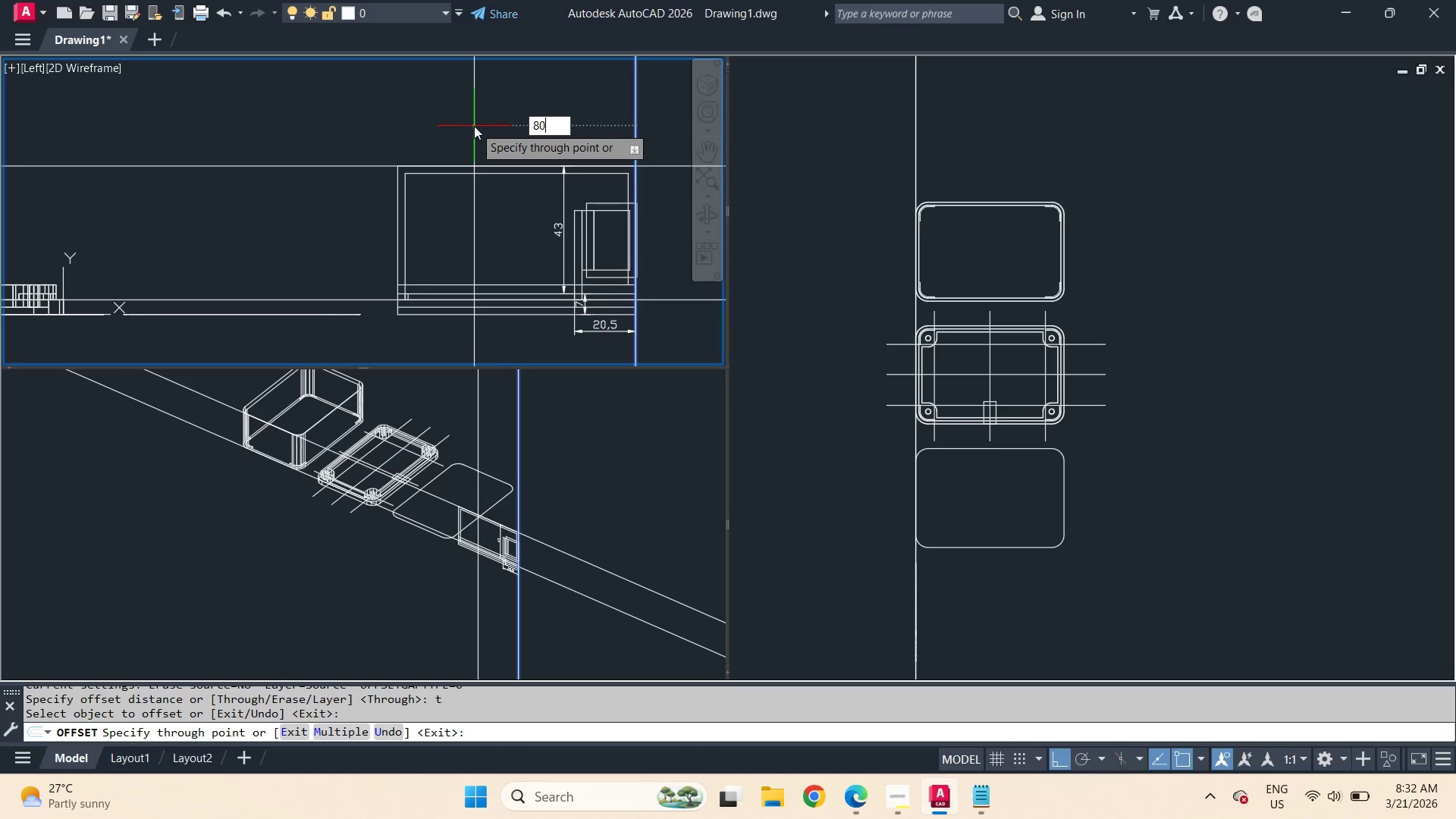 
key(Space)
 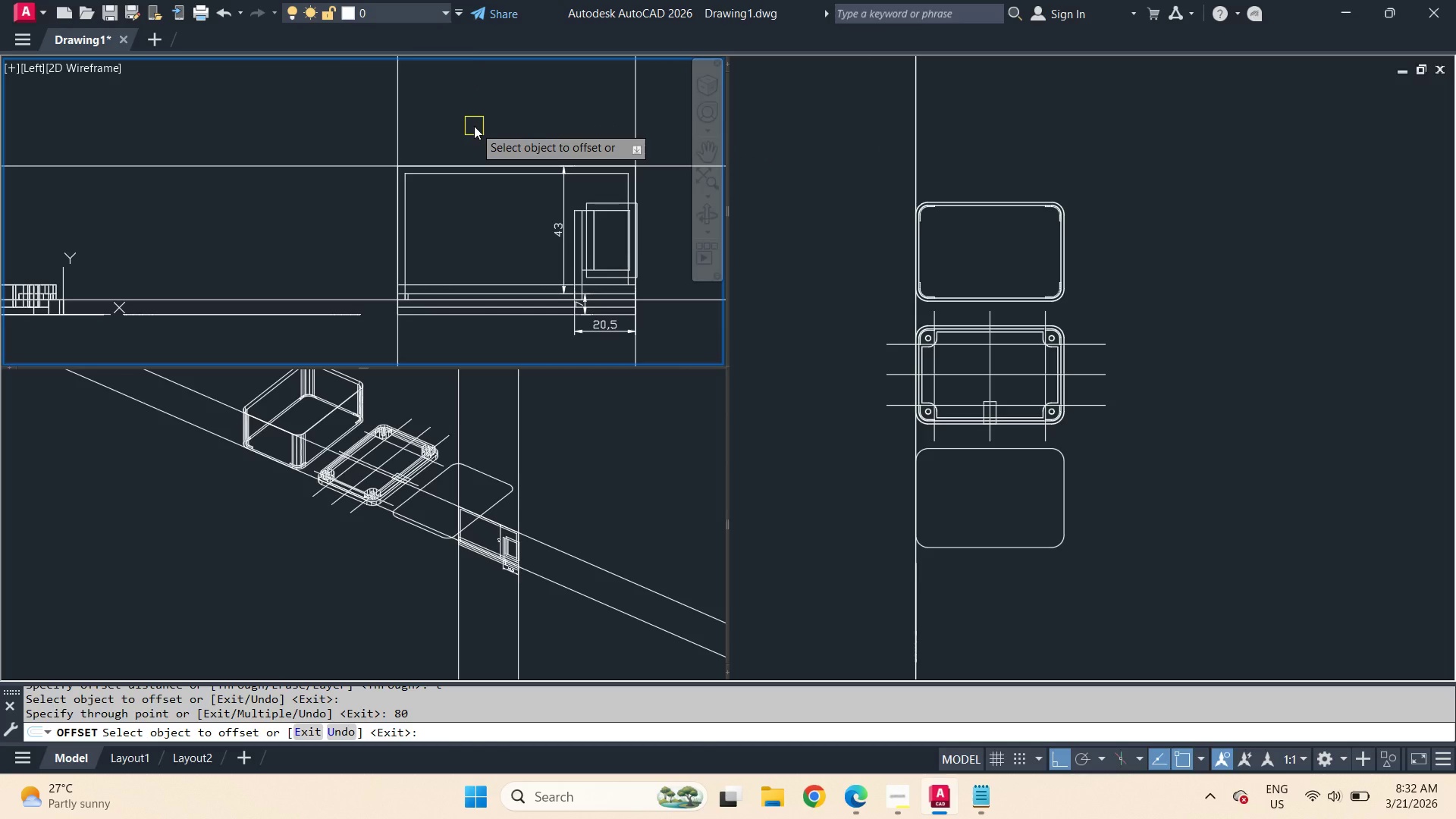 
key(Space)
 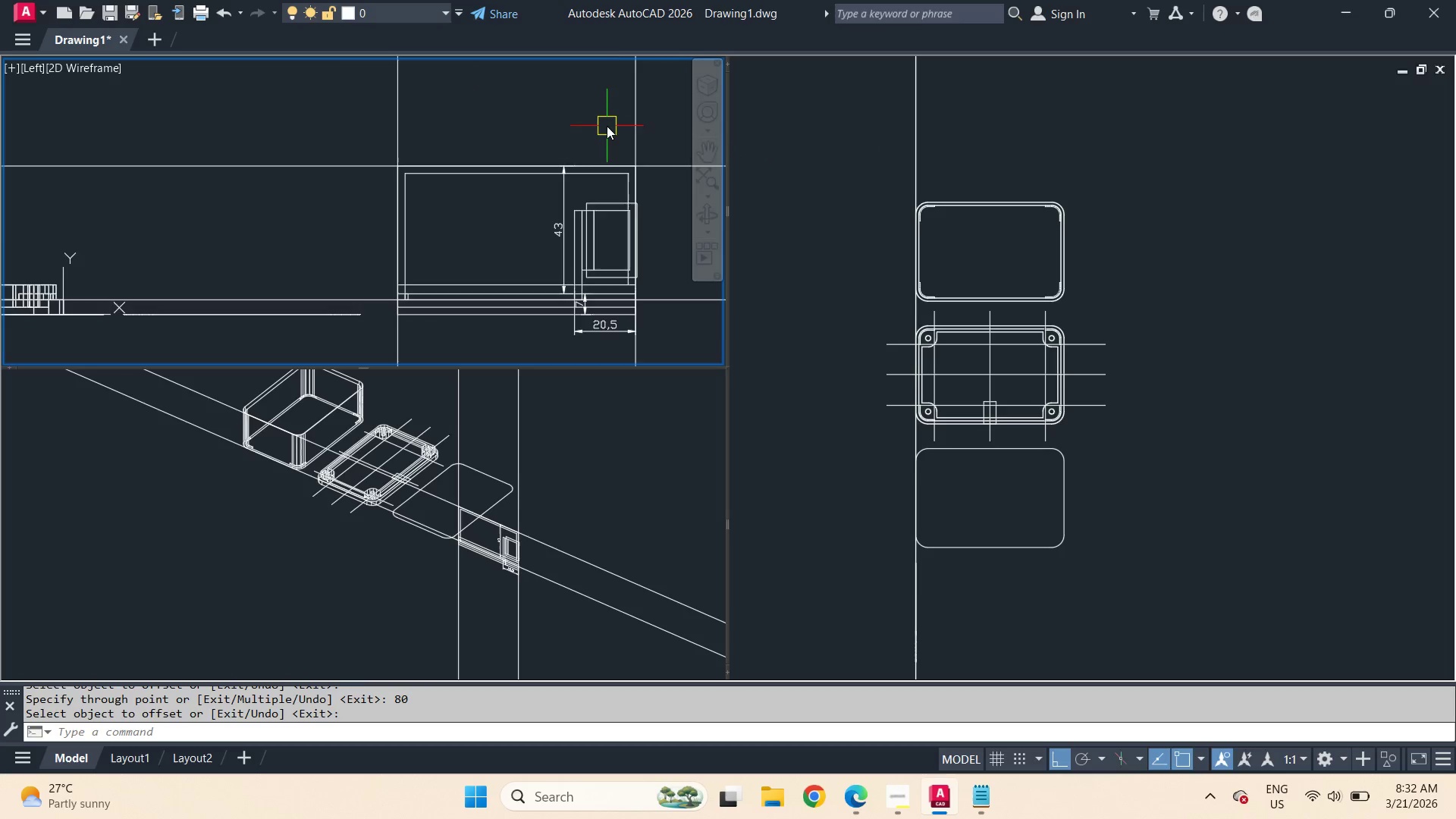 
left_click_drag(start_coordinate=[648, 127], to_coordinate=[614, 121])
 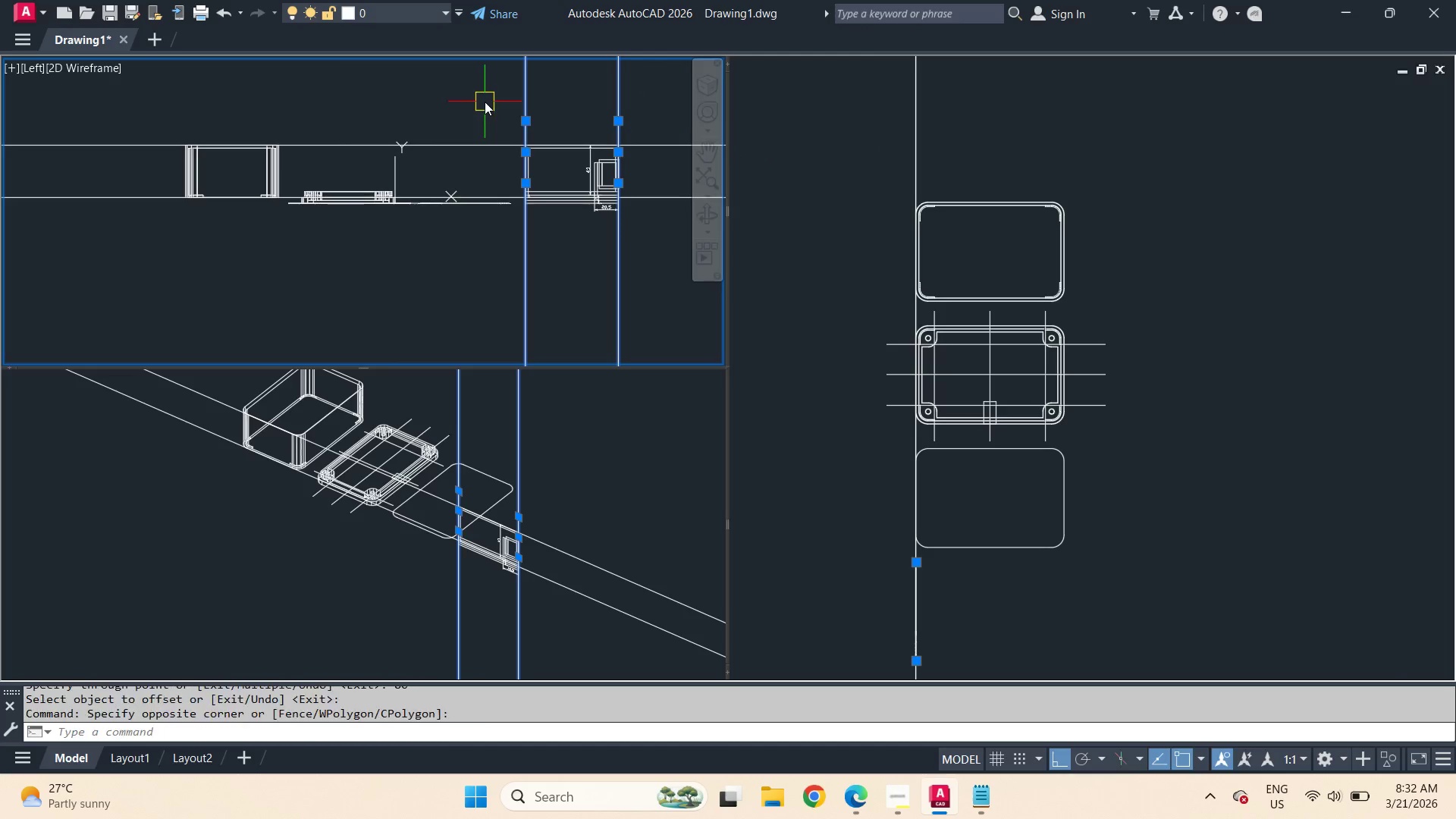 
scroll: coordinate [608, 131], scroll_direction: down, amount: 2.0
 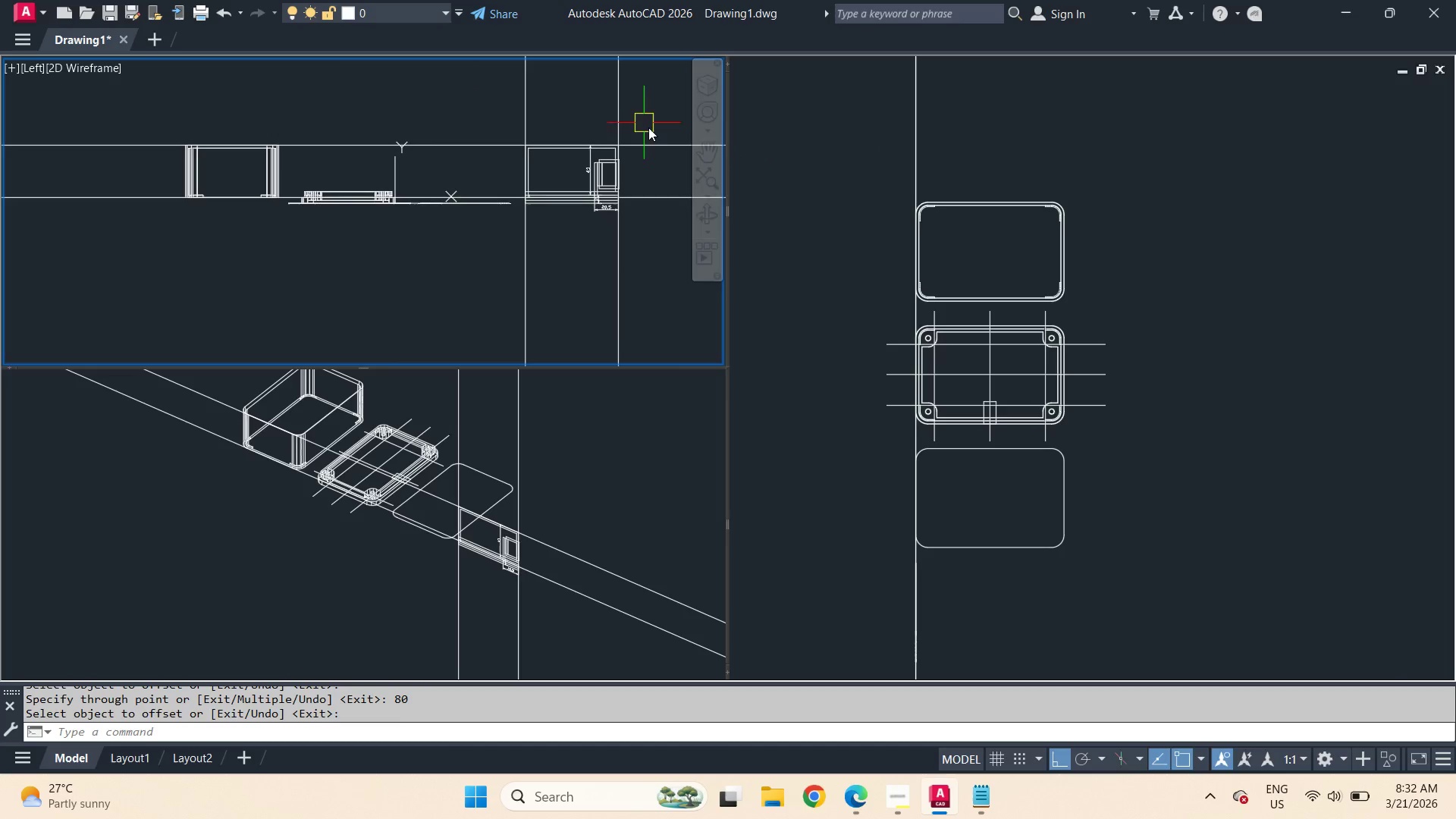 
type(e rec )
 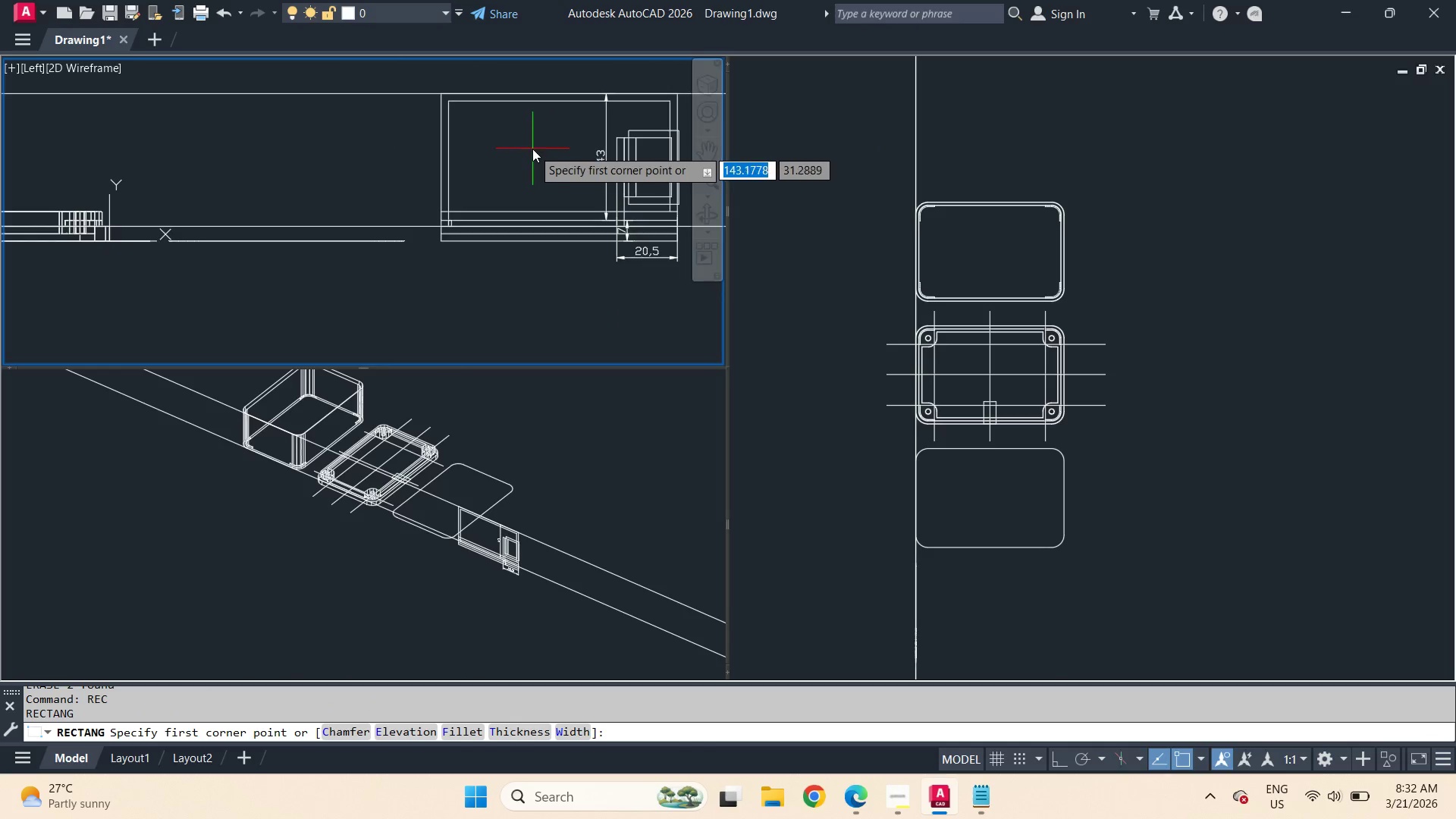 
scroll: coordinate [532, 149], scroll_direction: up, amount: 3.0
 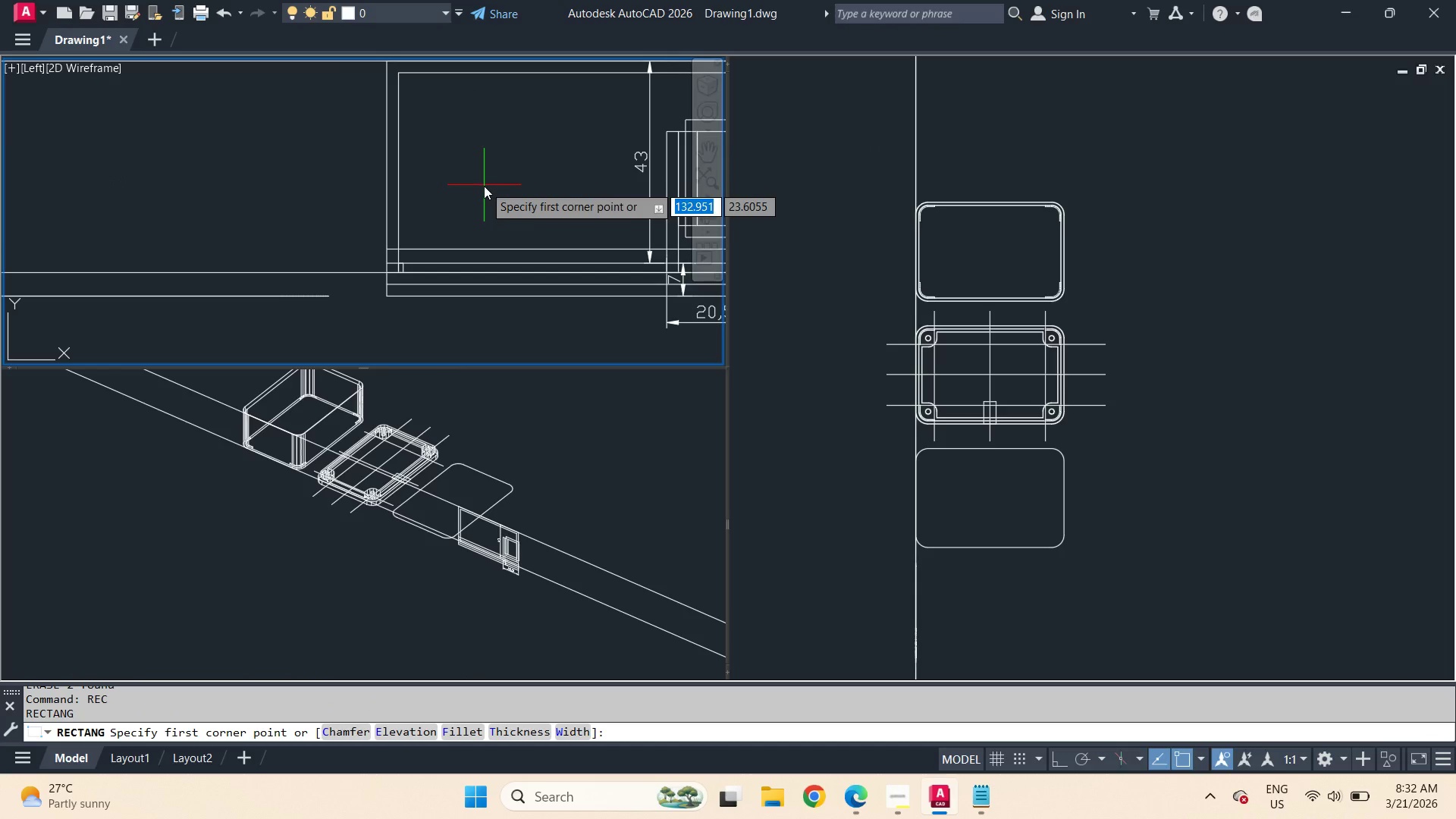 
scroll: coordinate [494, 192], scroll_direction: down, amount: 1.0
 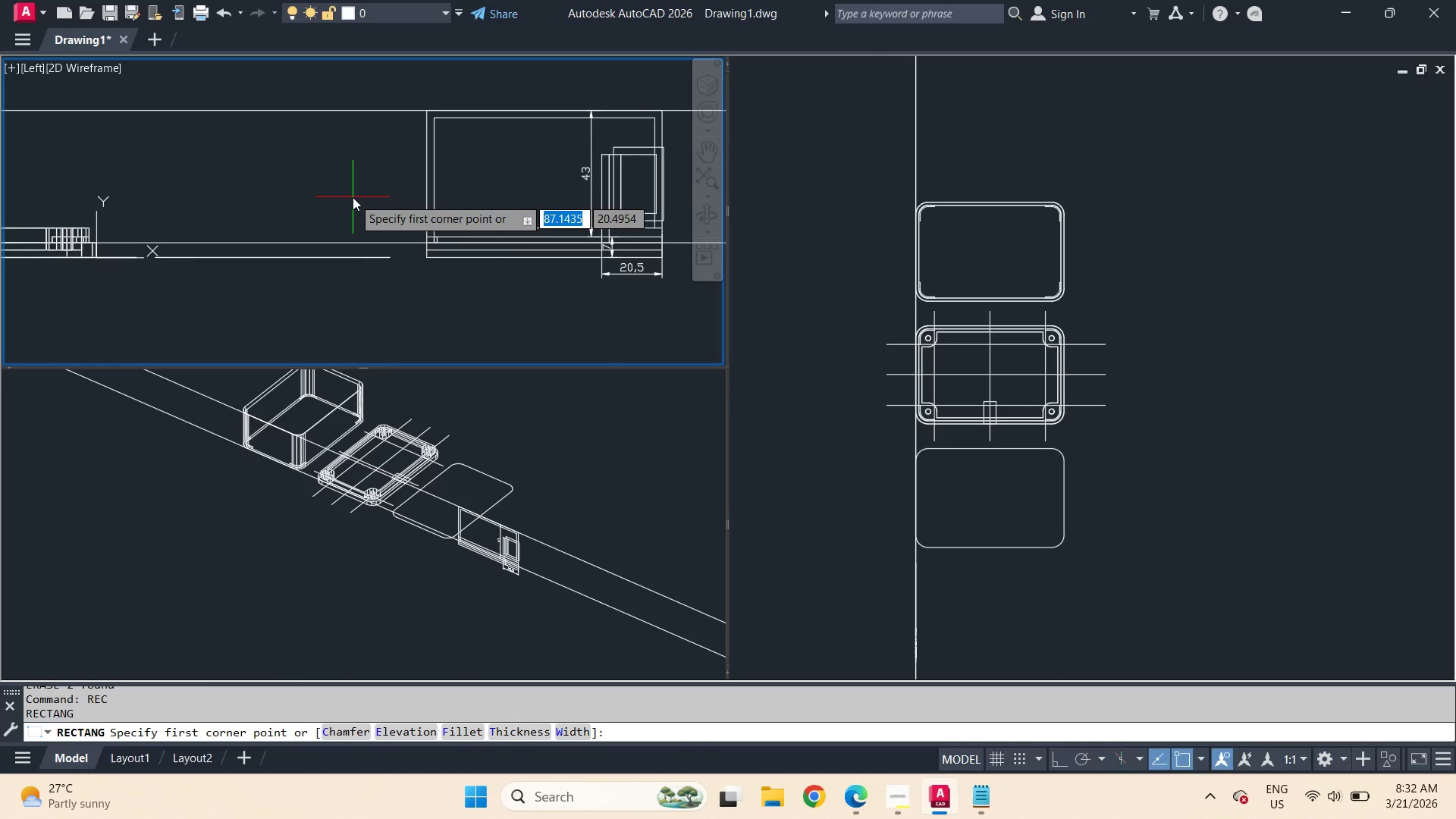 
key(Escape)
 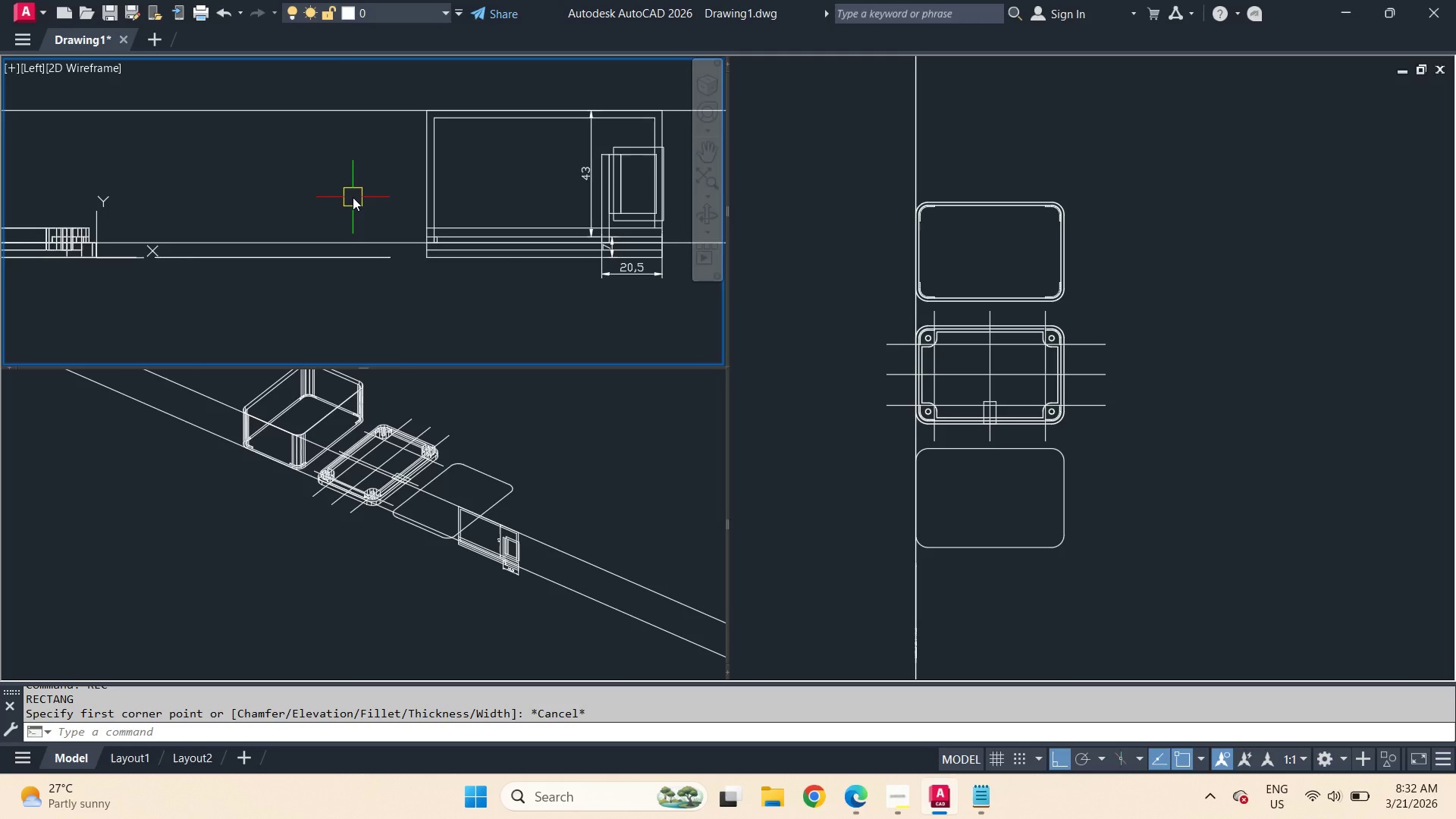 
key(L)
 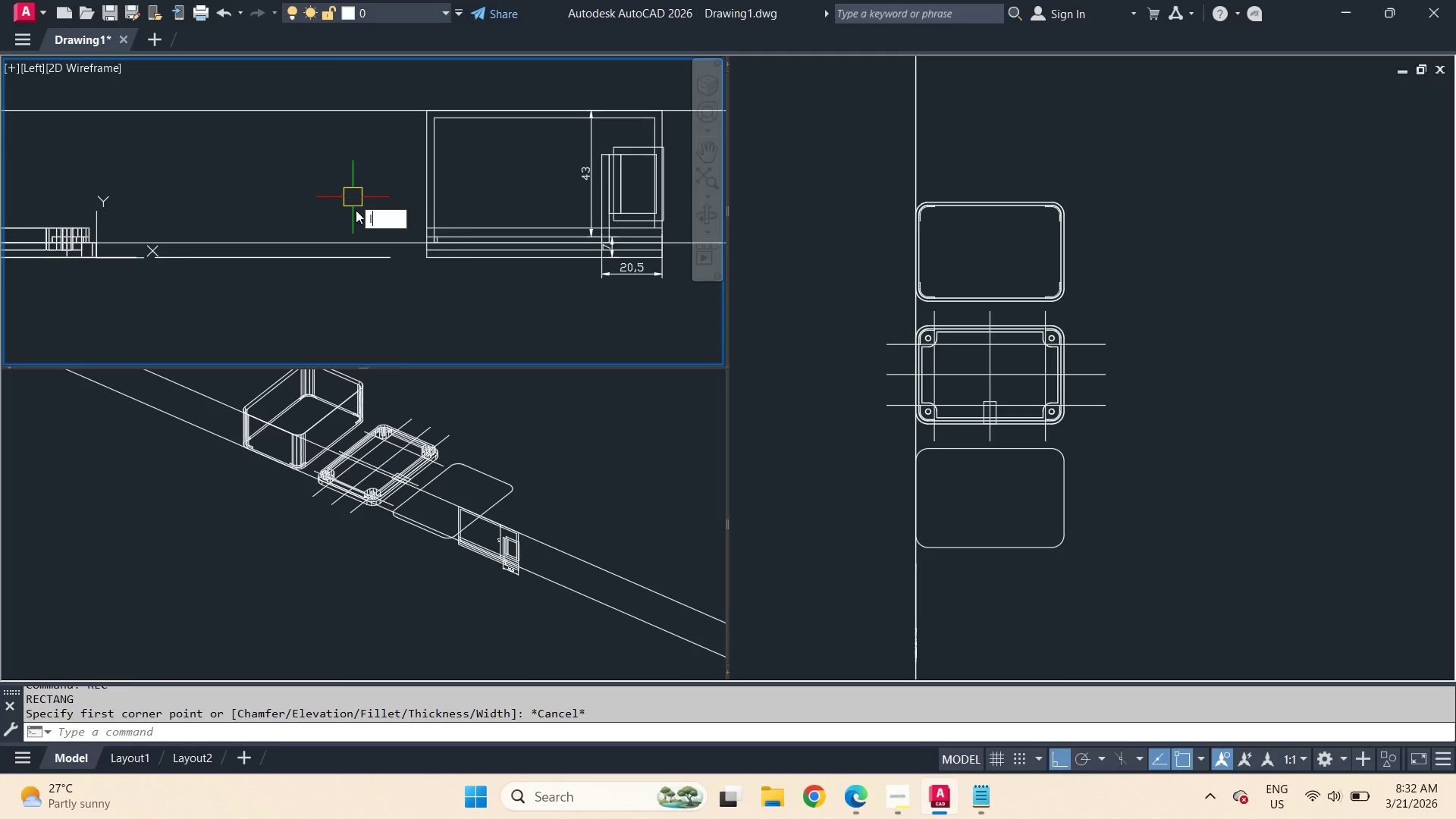 
key(Space)
 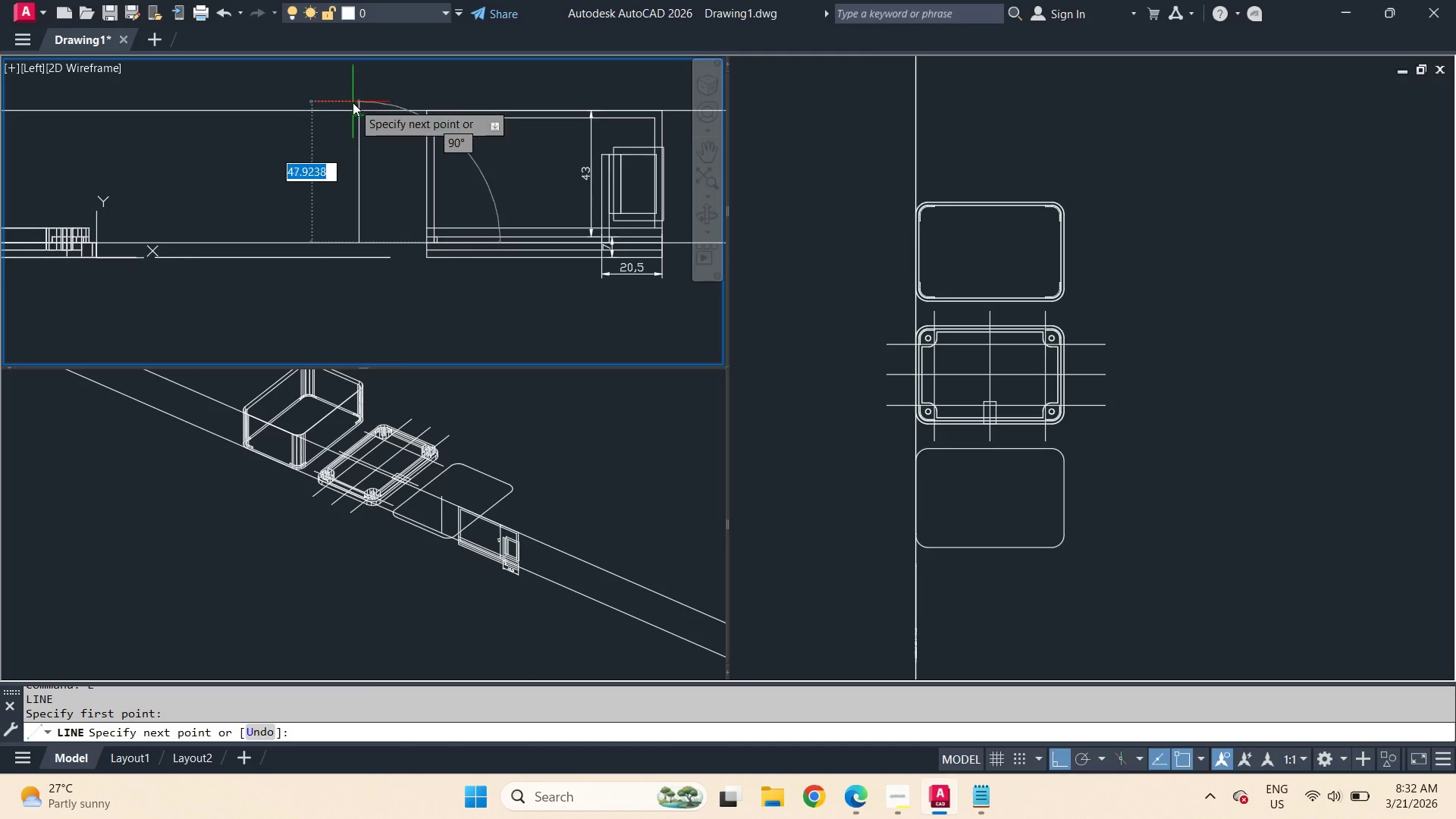 
left_click([355, 110])
 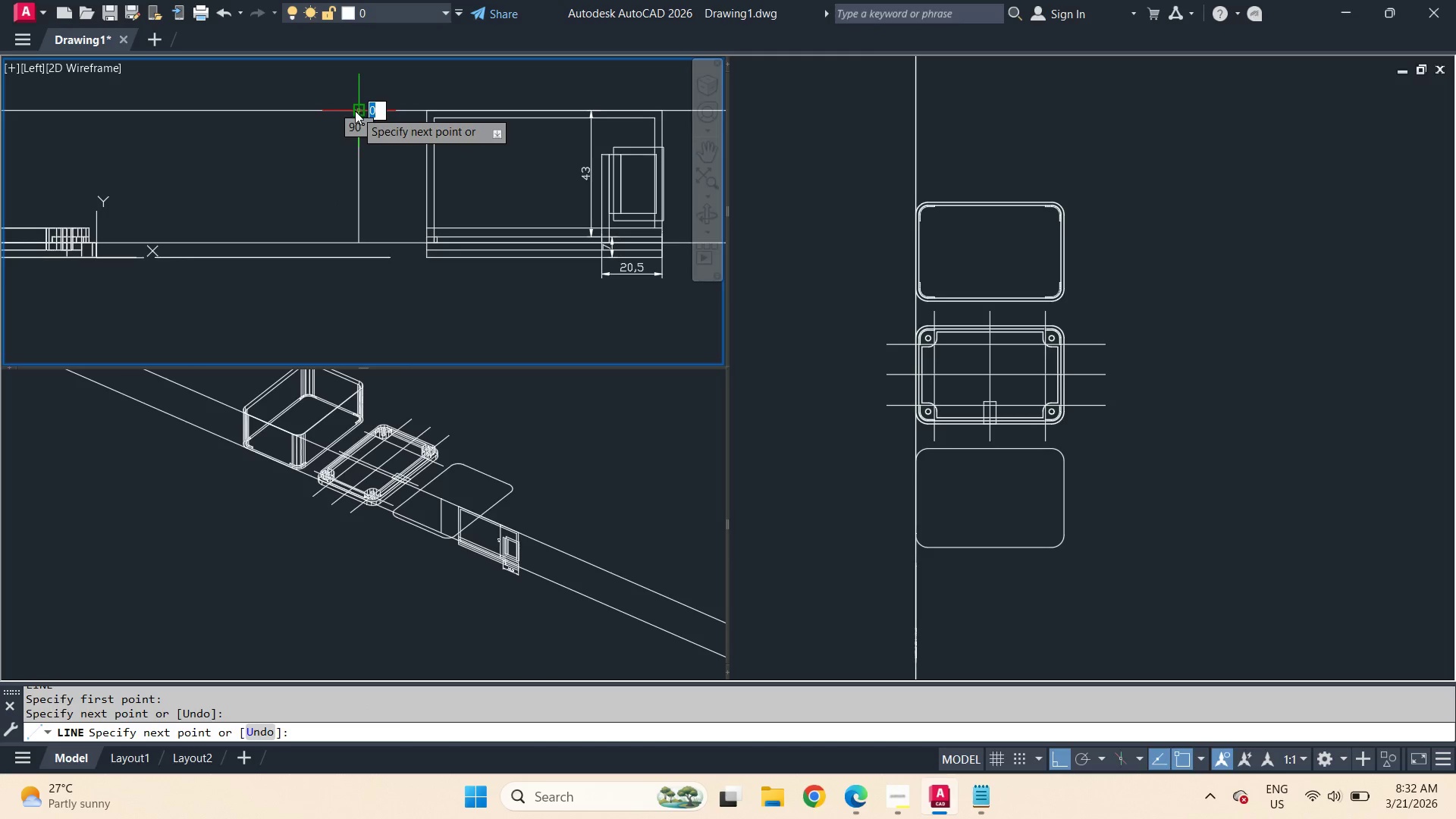 
key(Space)
 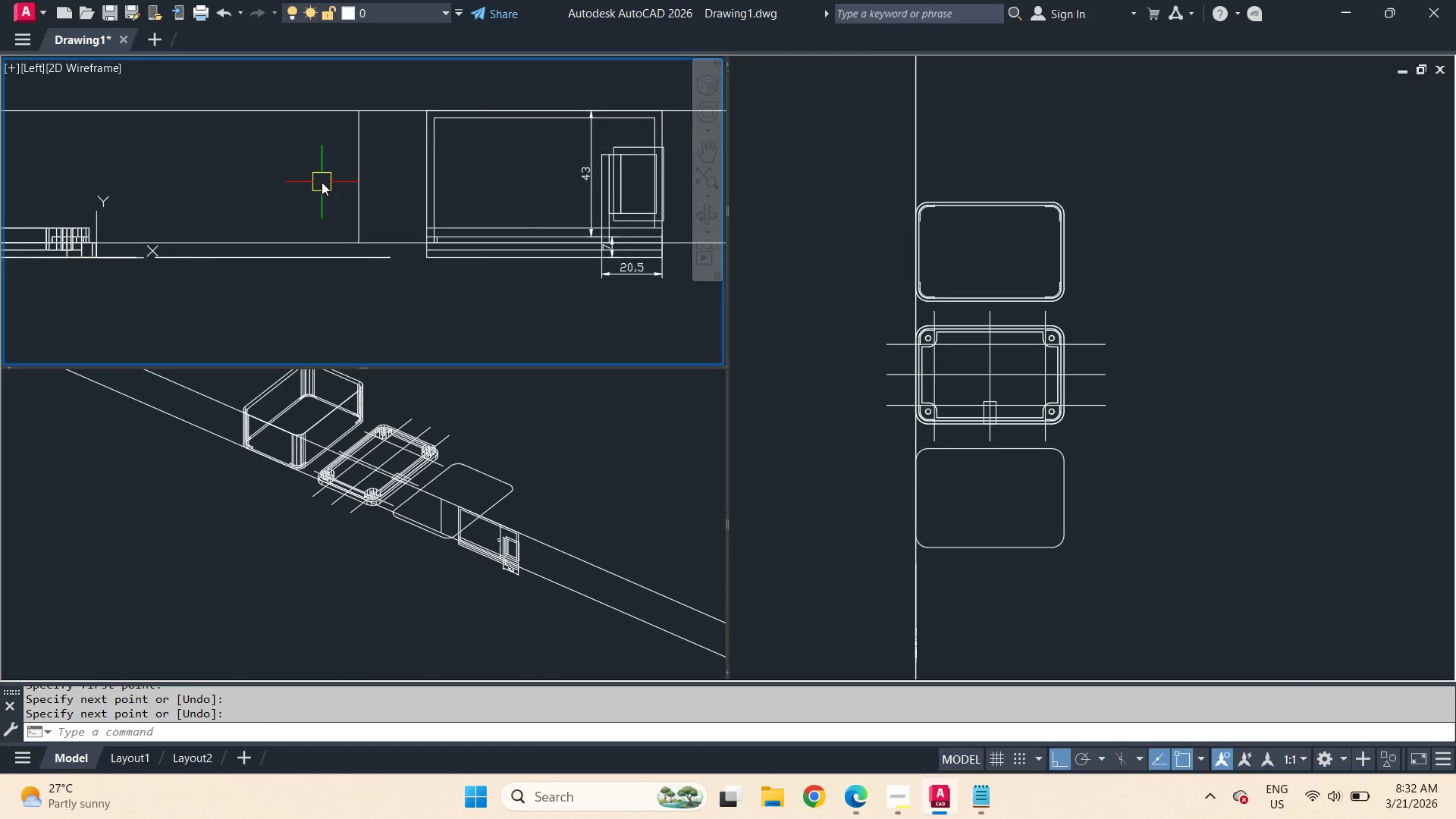 
key(D)
 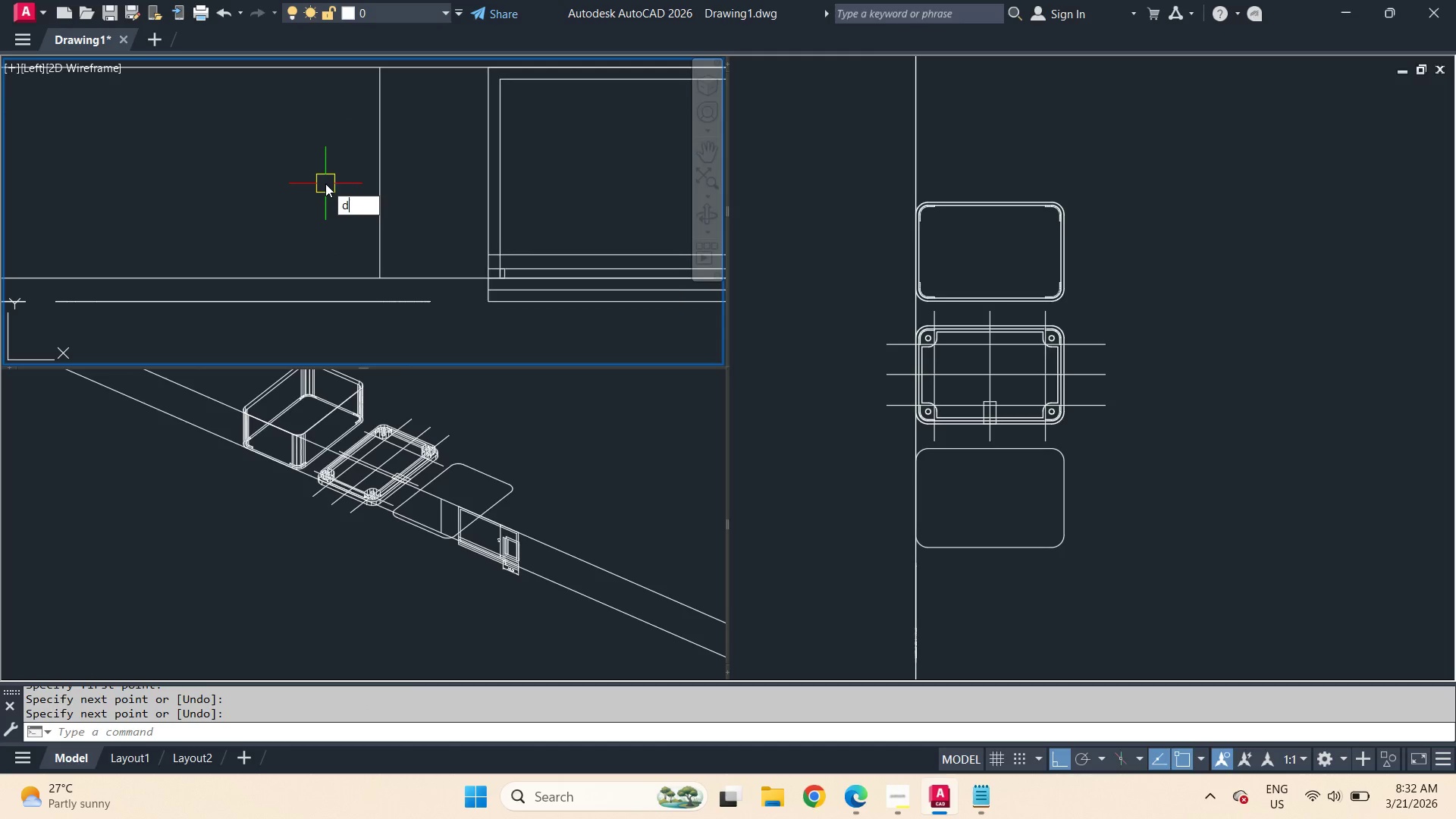 
scroll: coordinate [322, 182], scroll_direction: up, amount: 1.0
 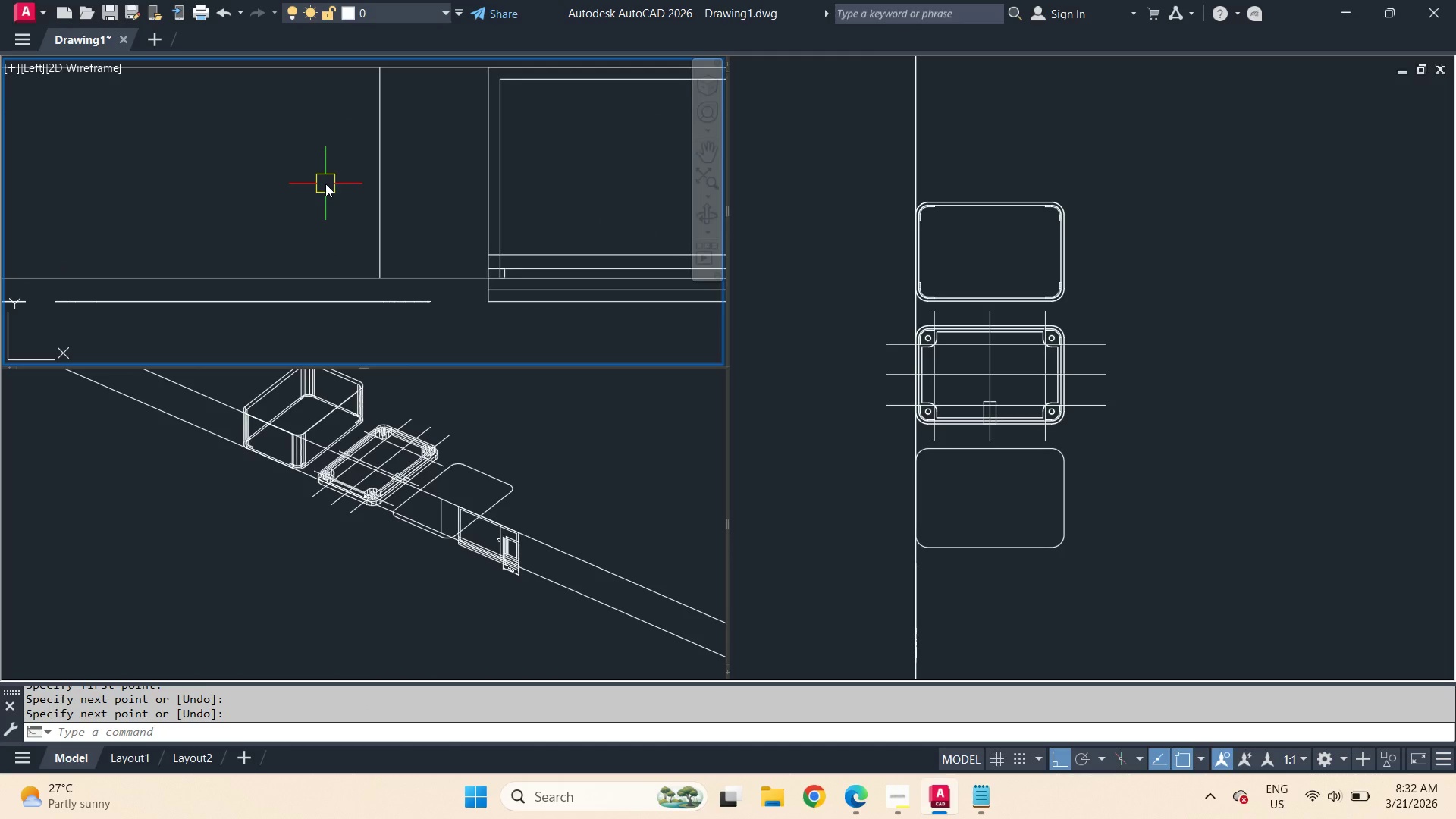 
type(iv )
 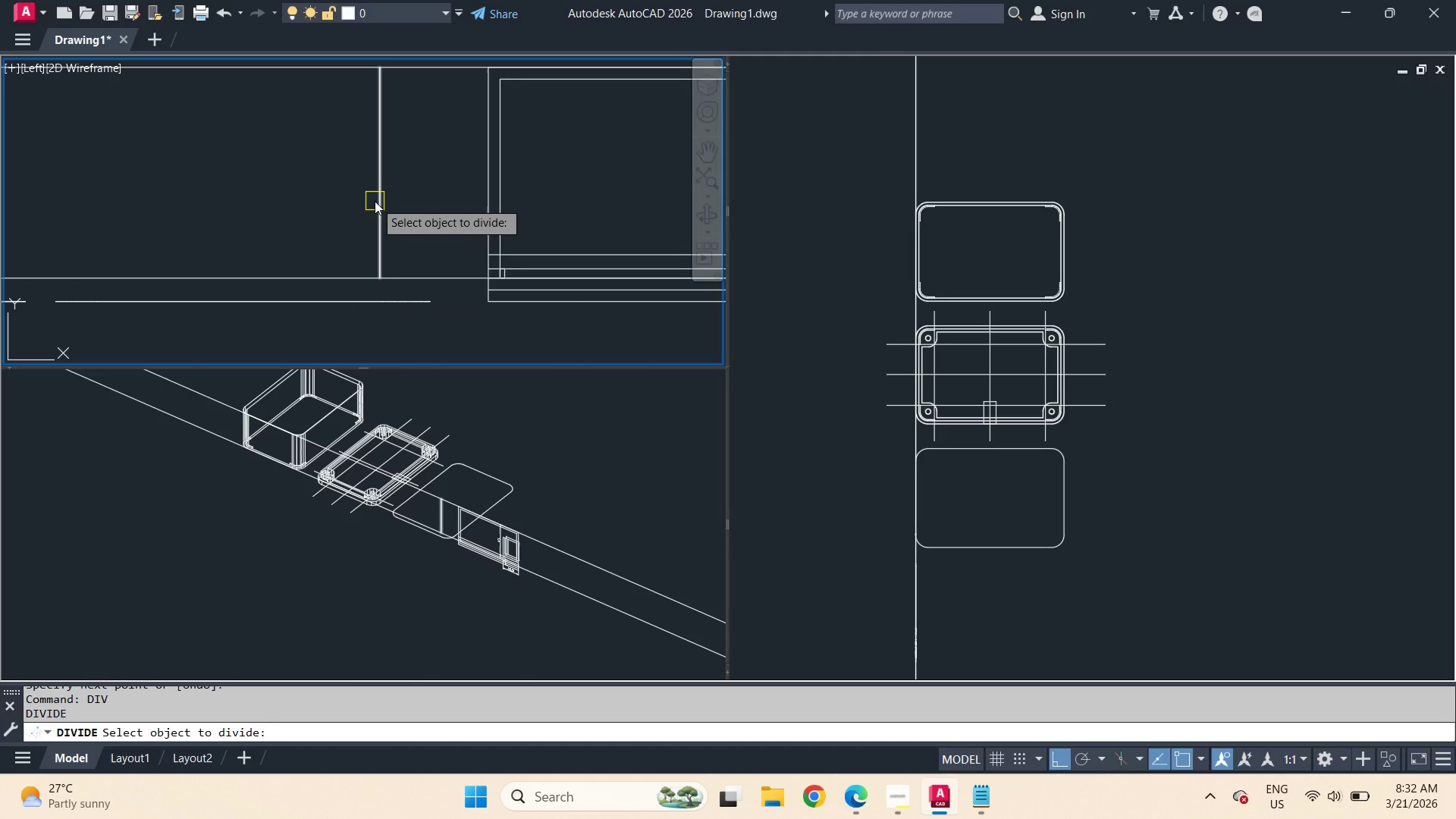 
left_click([375, 201])
 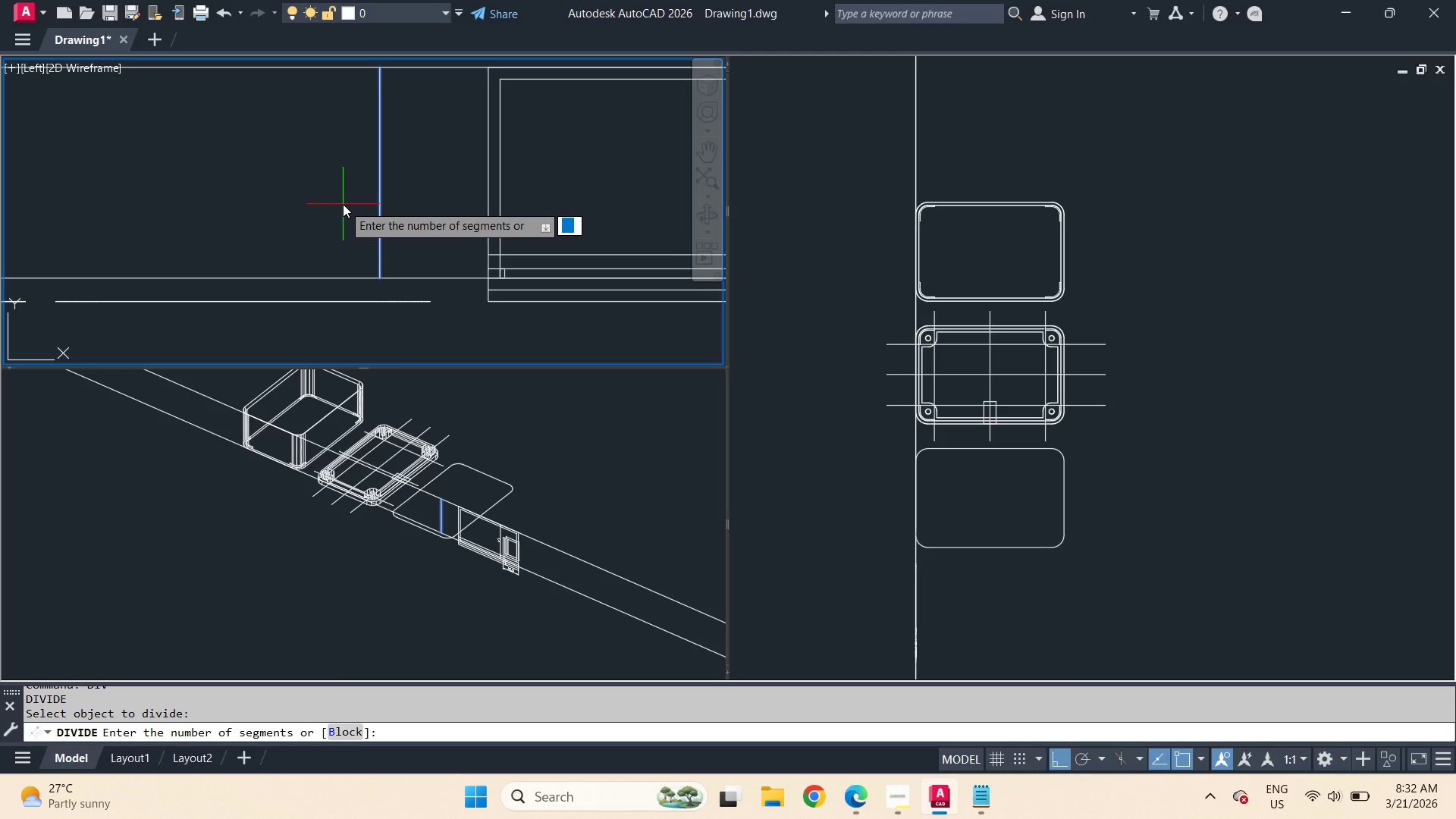 
key(6)
 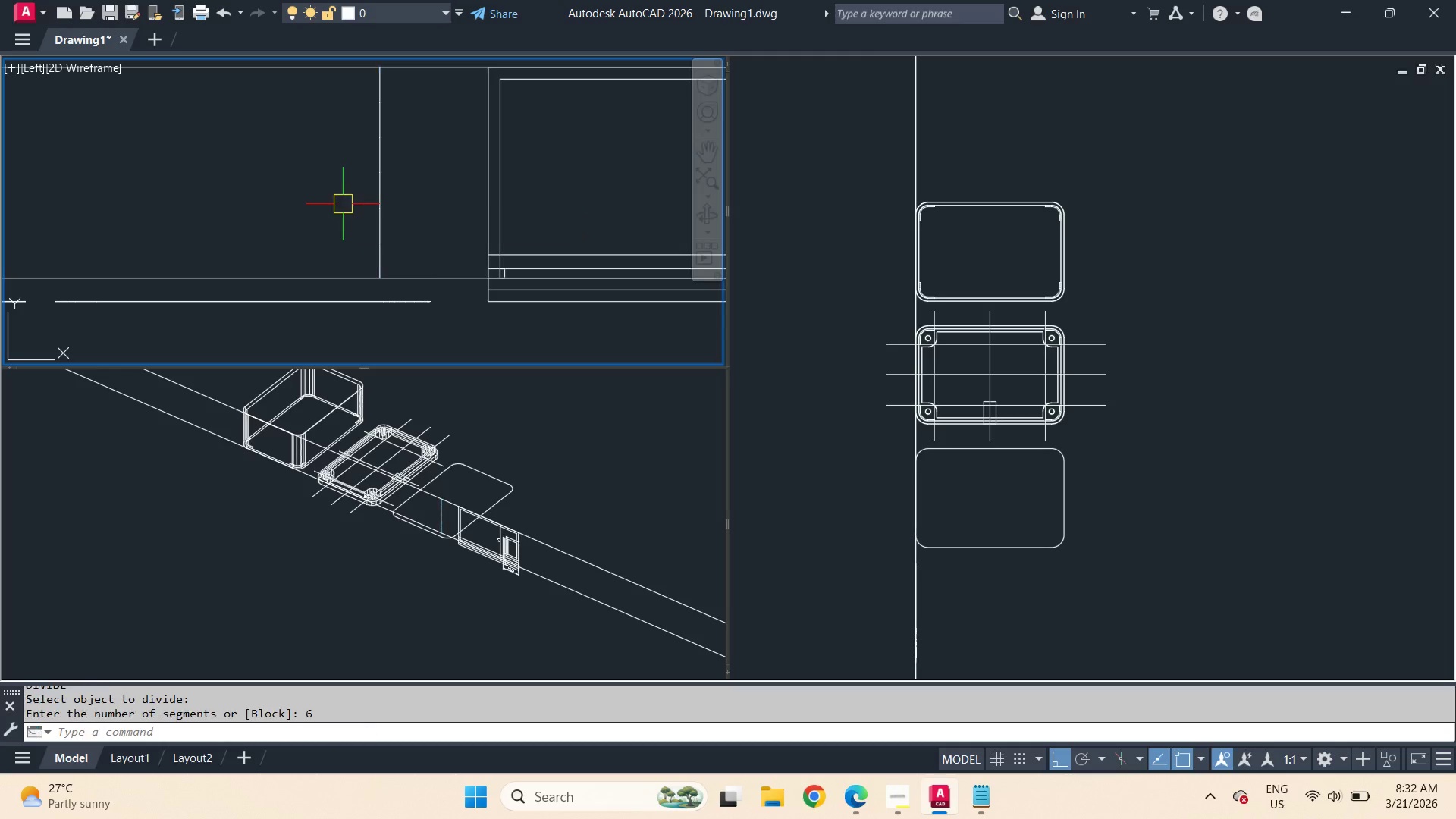 
key(Space)
 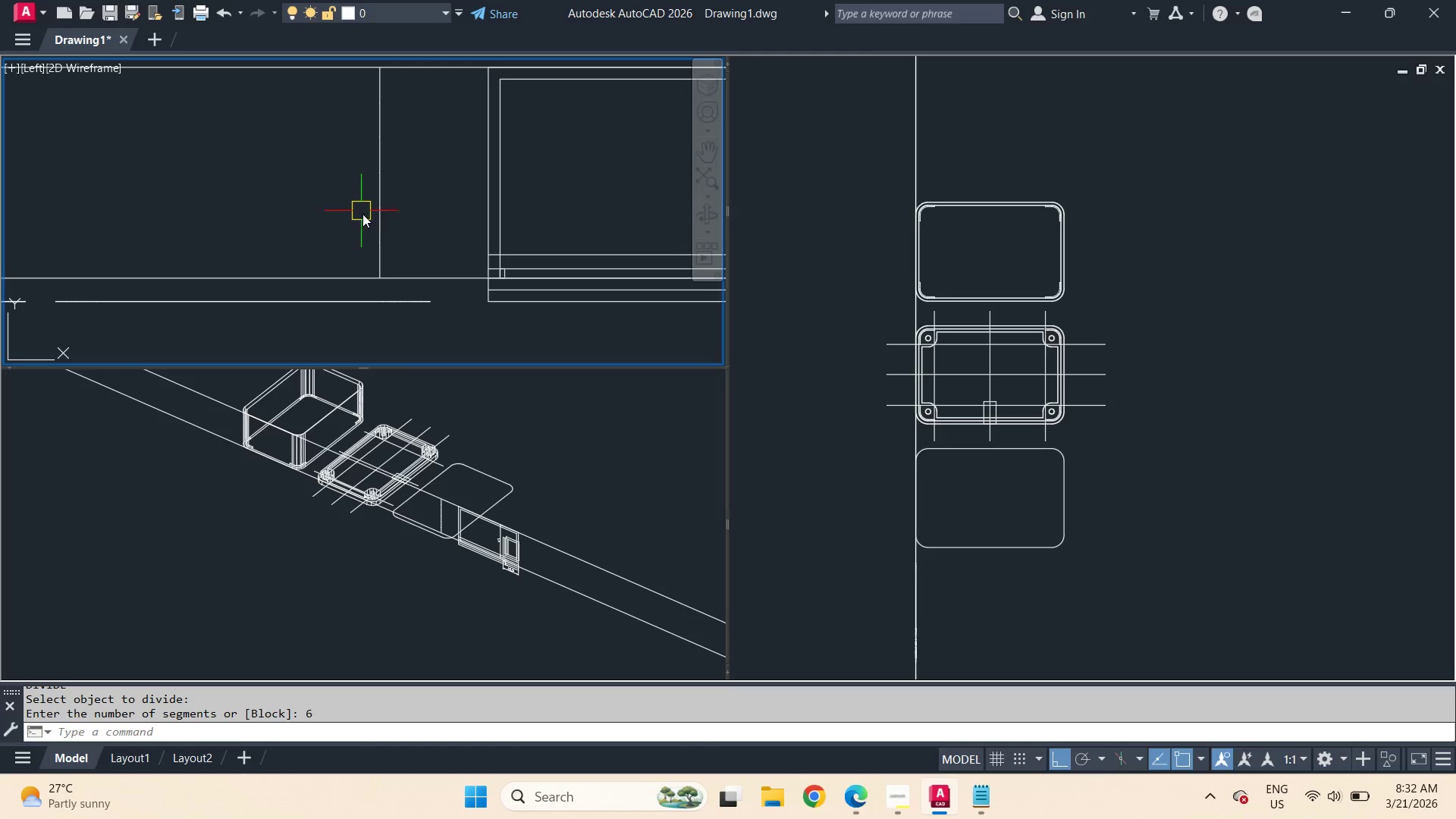 
left_click([406, 256])
 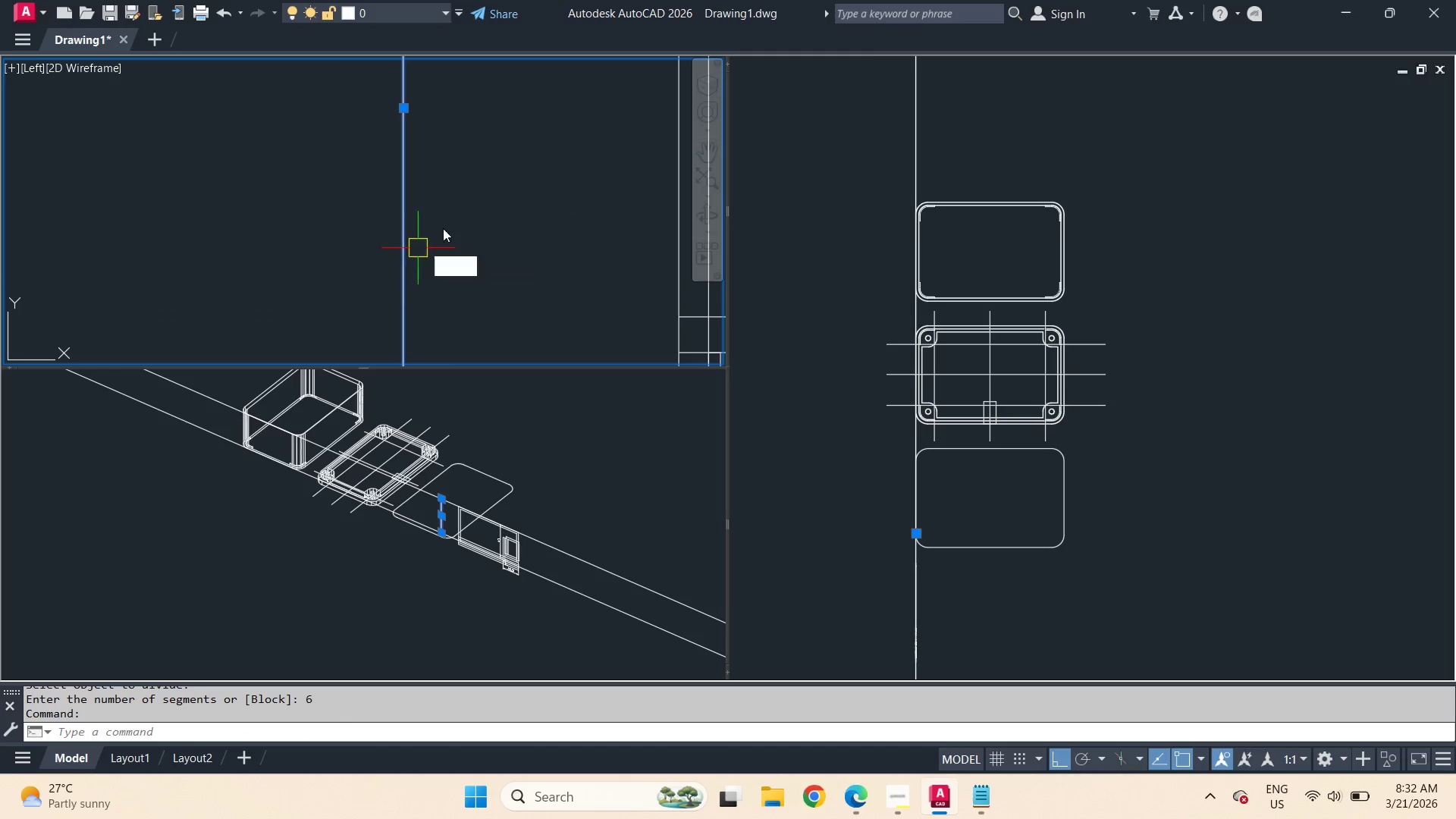 
scroll: coordinate [366, 216], scroll_direction: up, amount: 2.0
 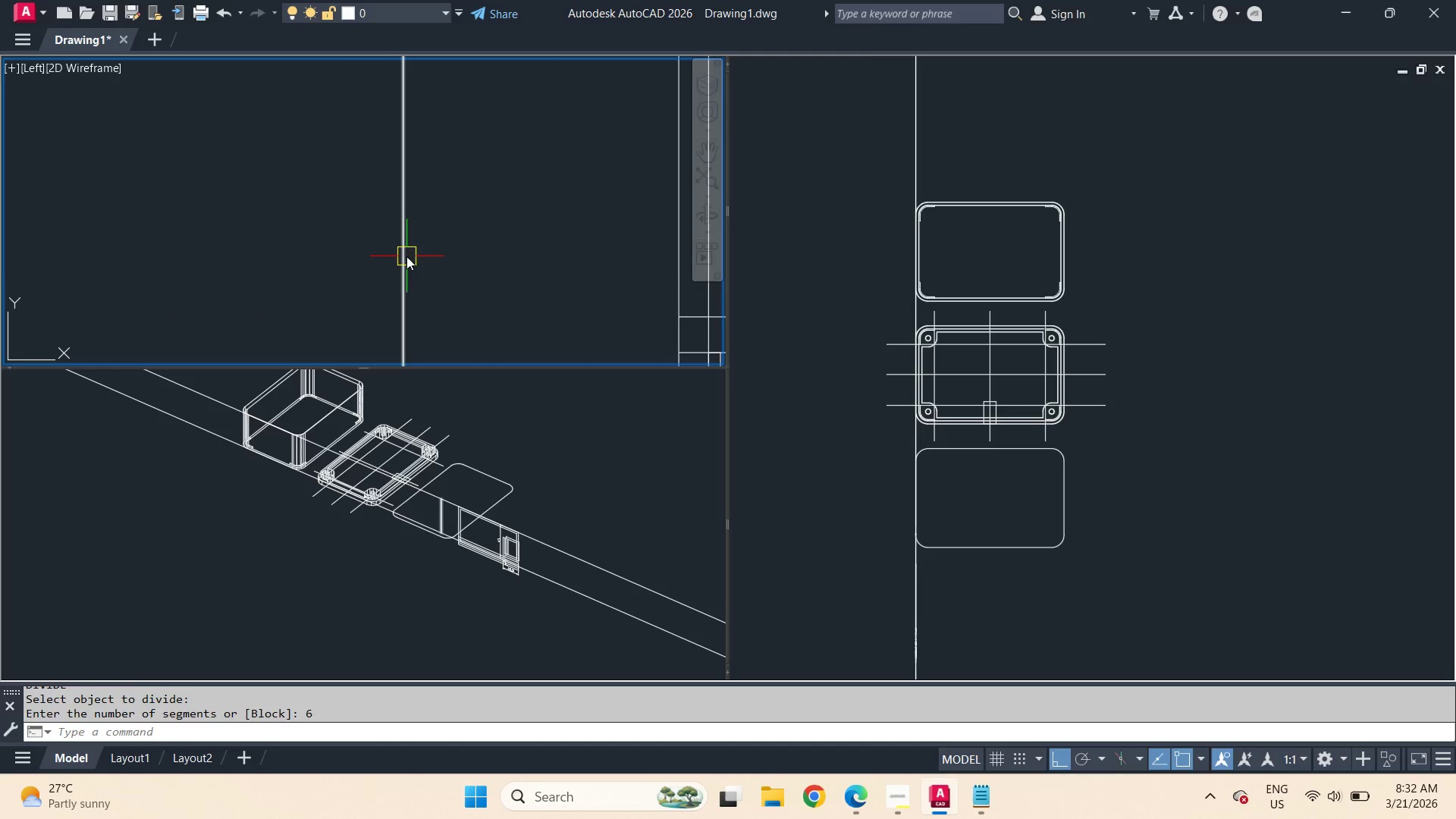 
key(E)
 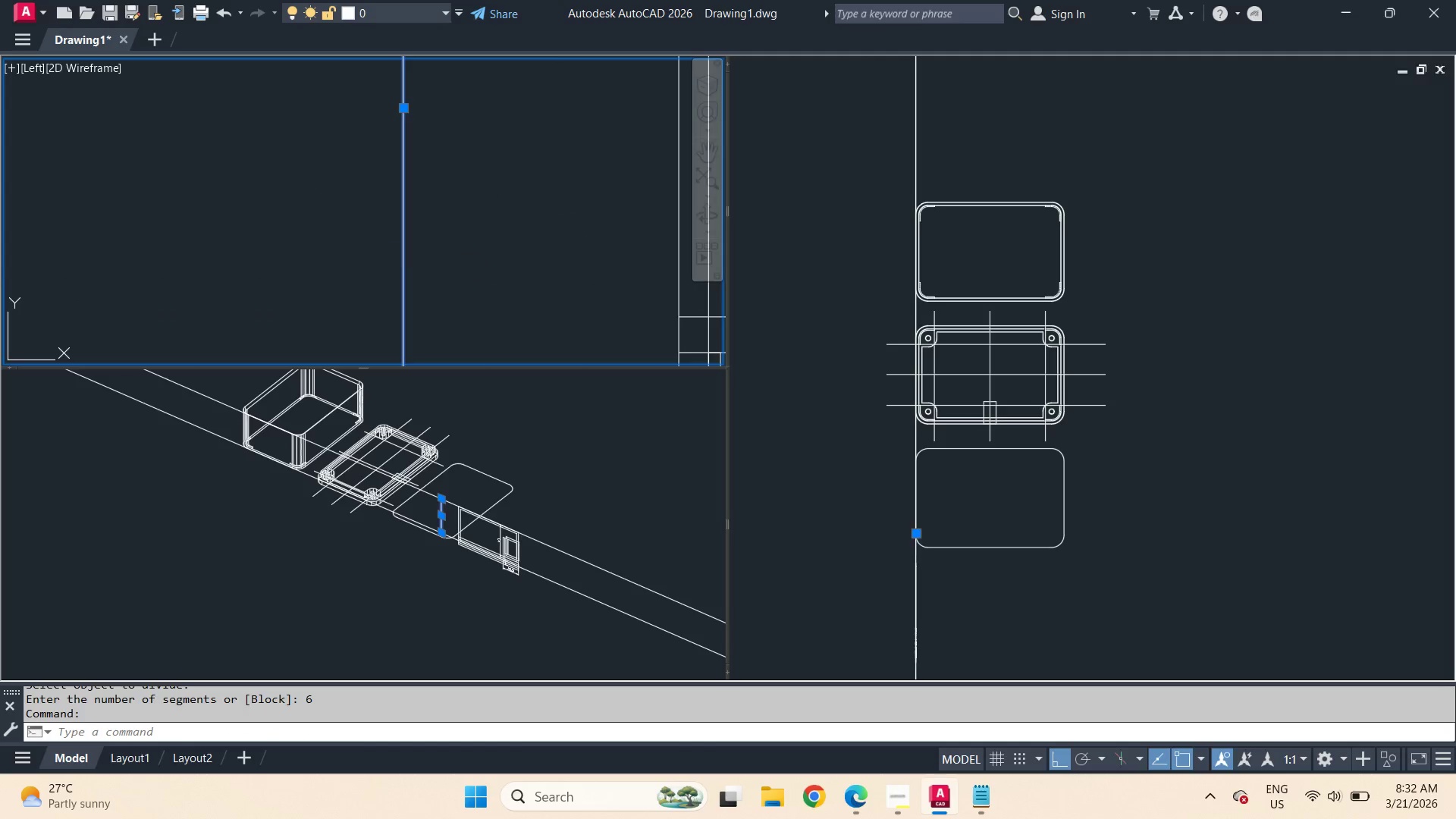 
key(Space)
 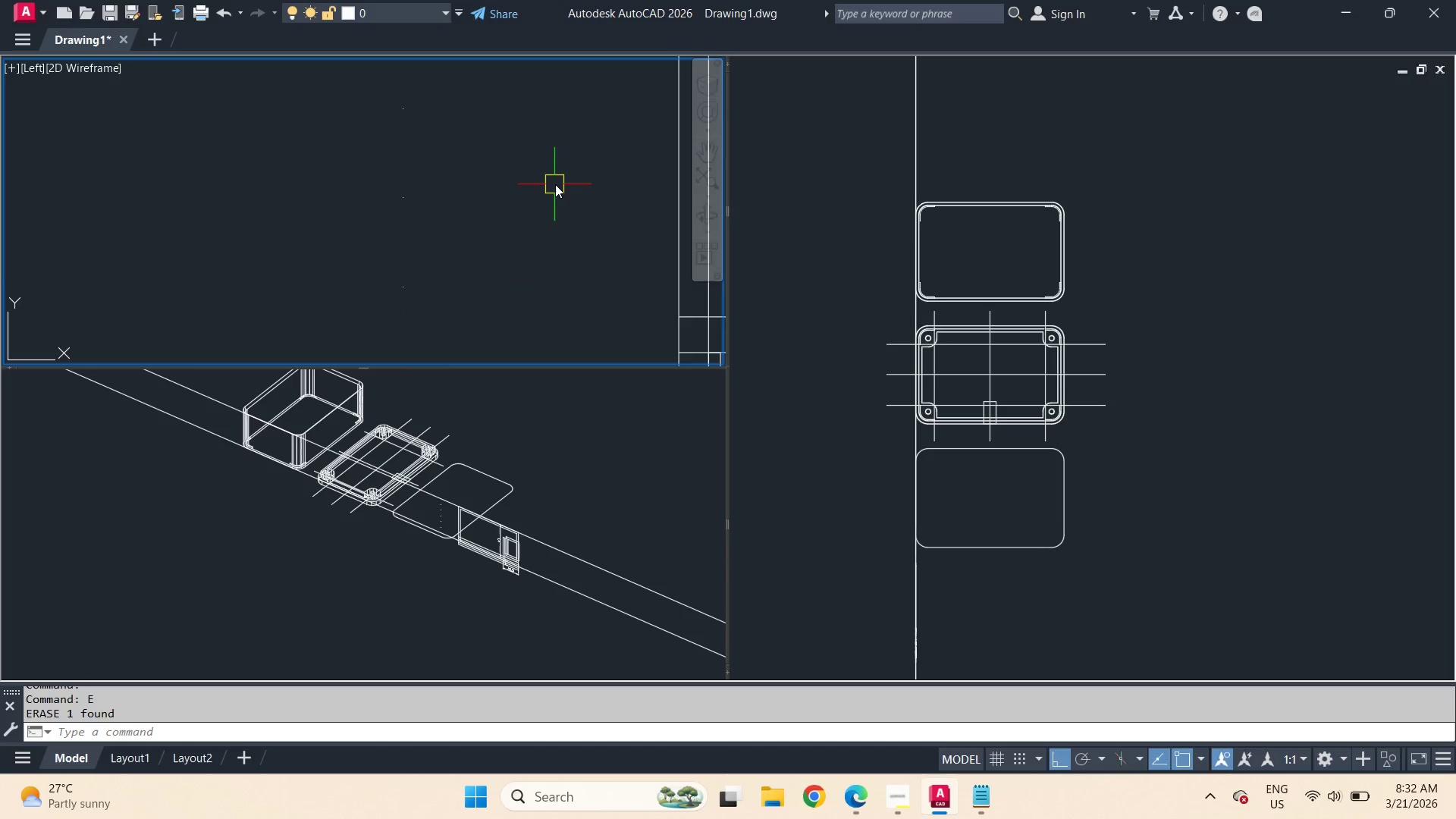 
scroll: coordinate [563, 246], scroll_direction: down, amount: 2.0
 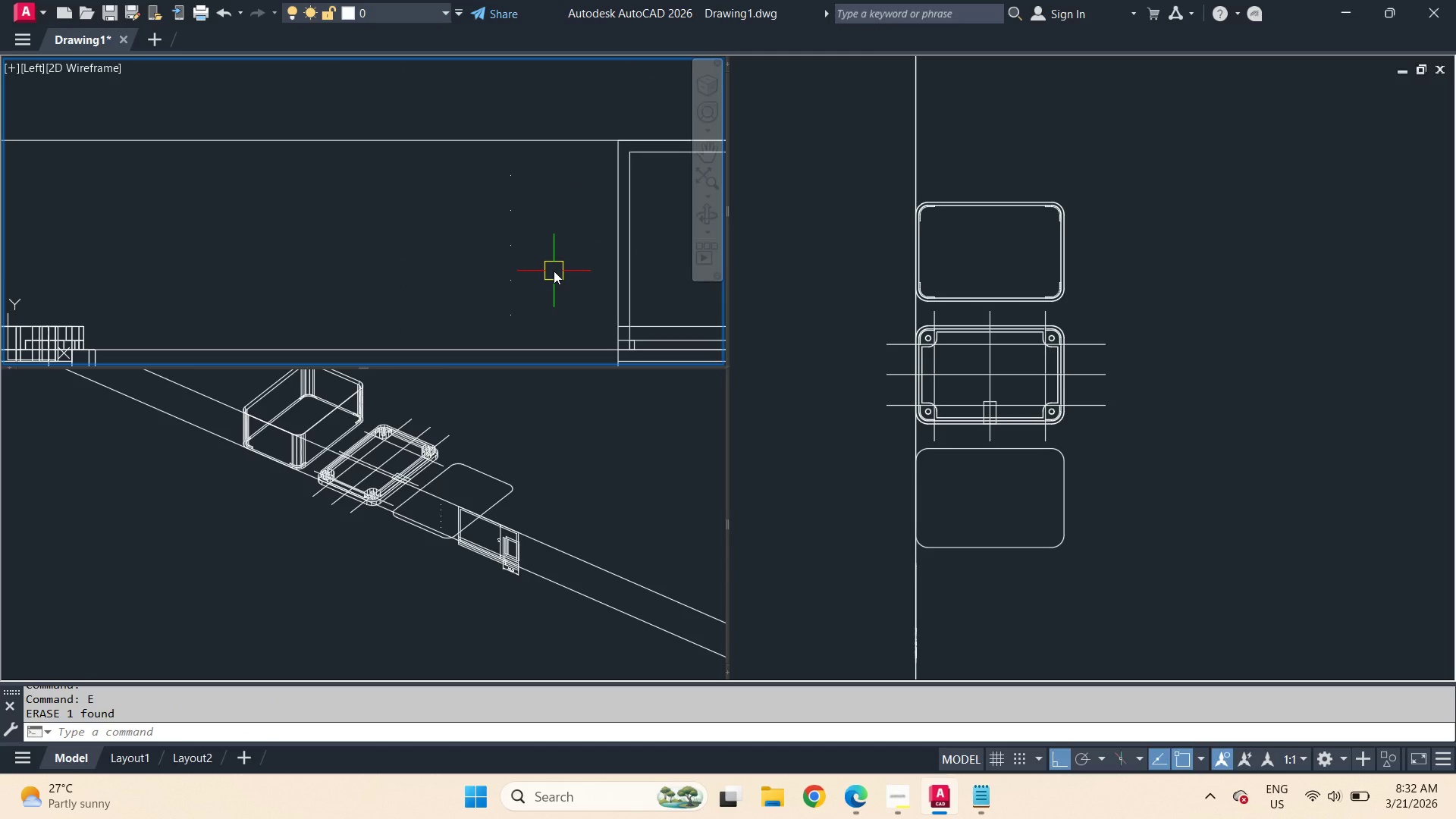 
type(rec )
 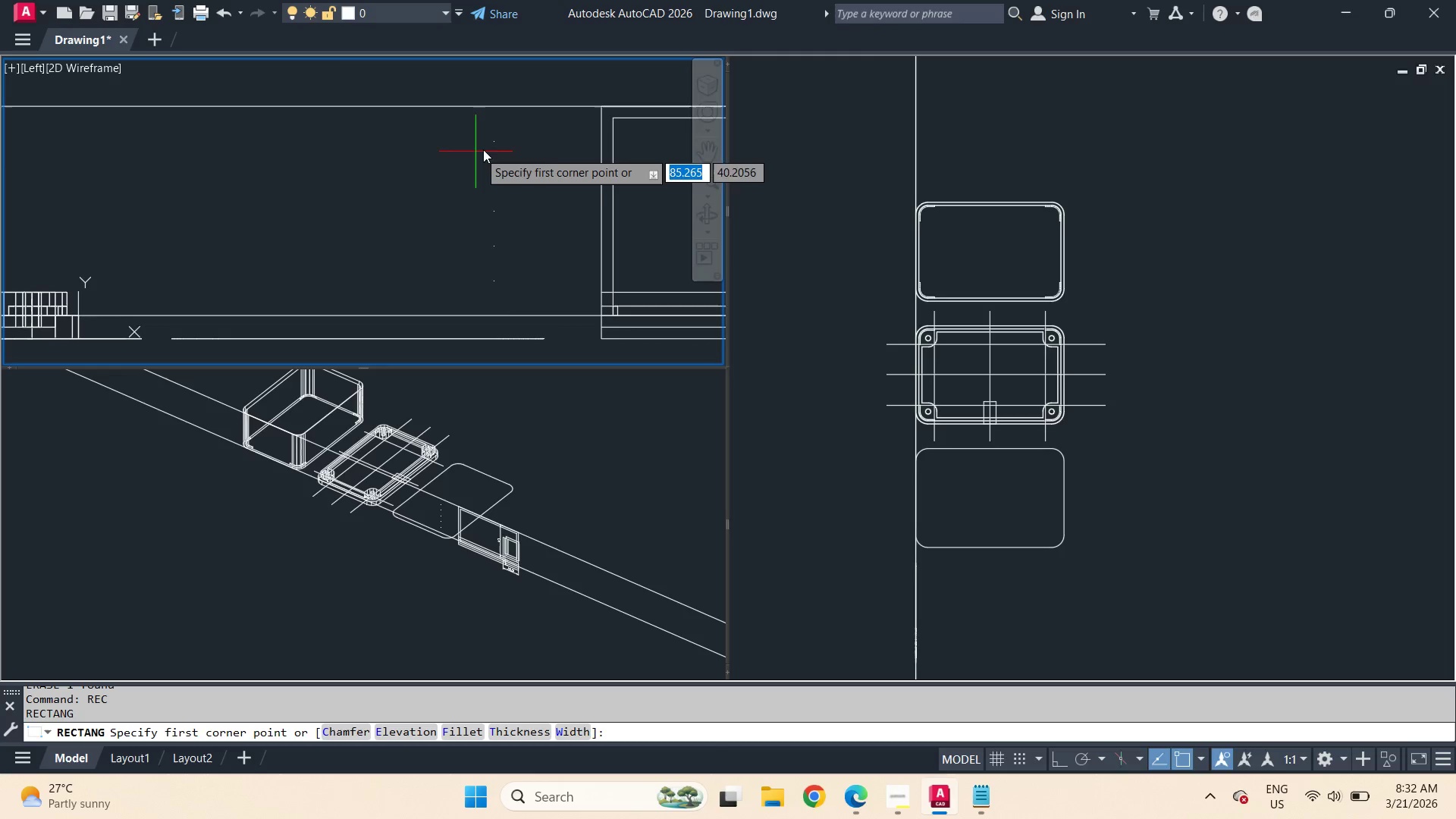 
scroll: coordinate [484, 149], scroll_direction: up, amount: 1.0
 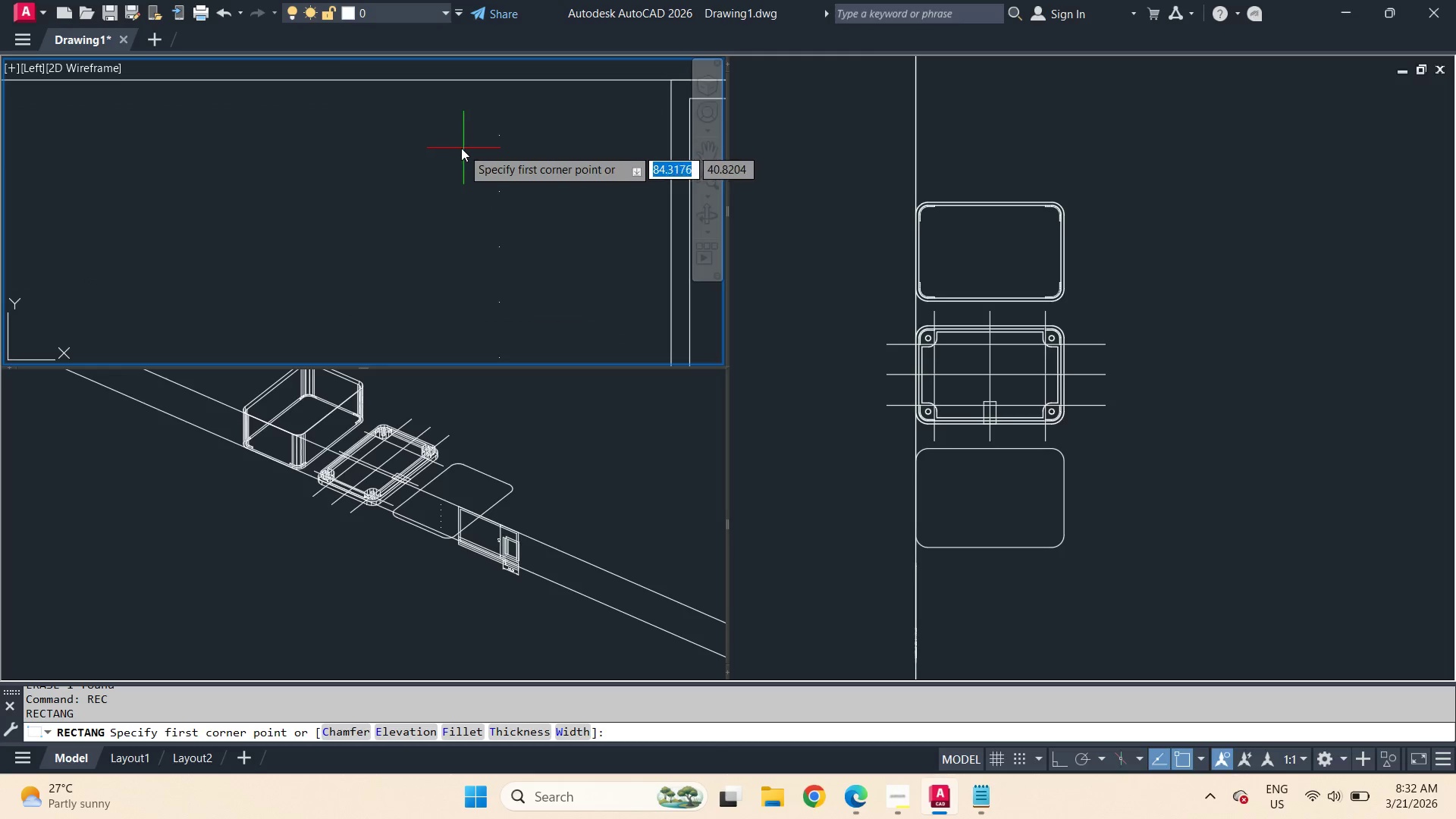 
left_click_drag(start_coordinate=[455, 146], to_coordinate=[467, 142])
 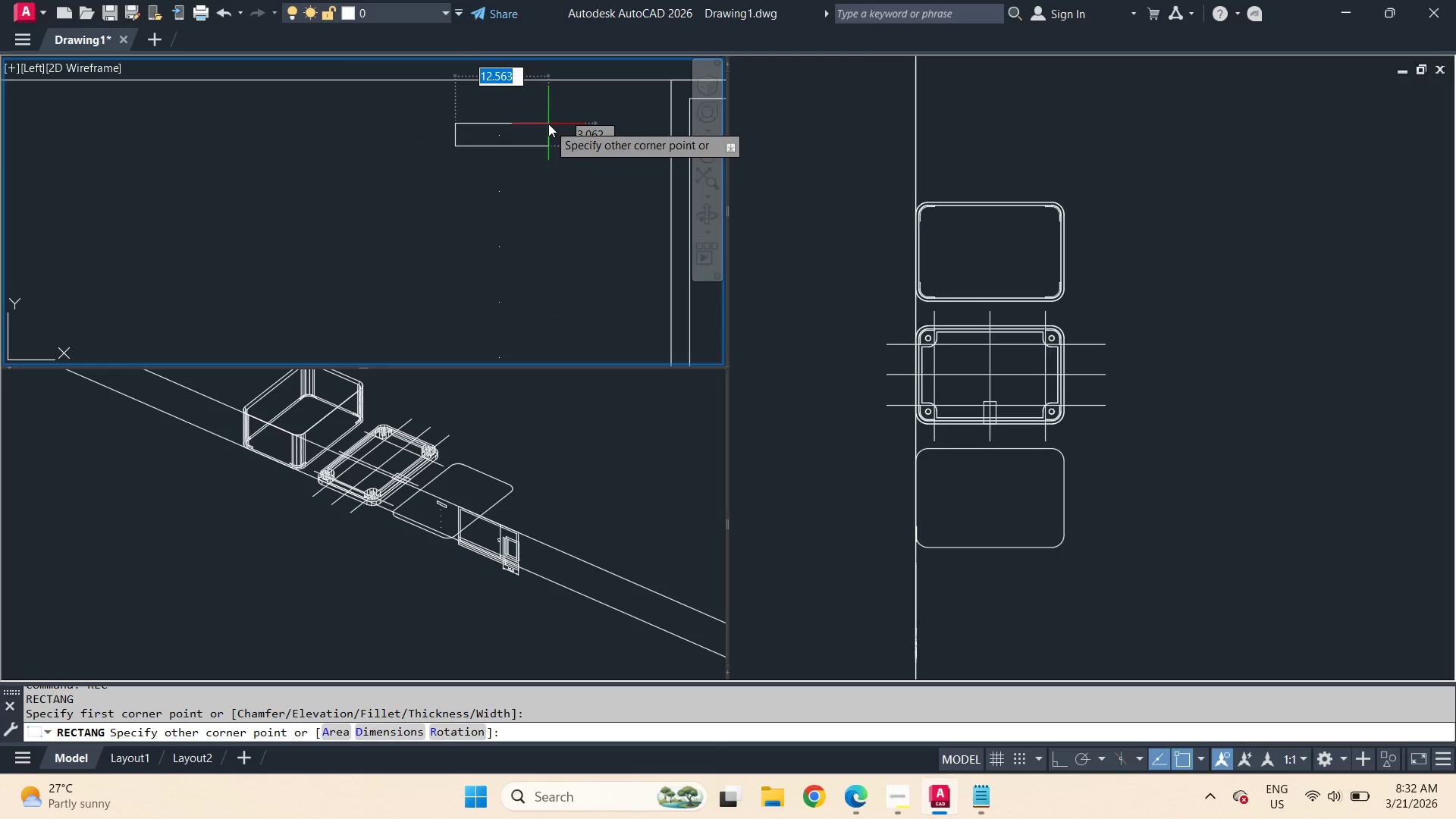 
key(Tab)
 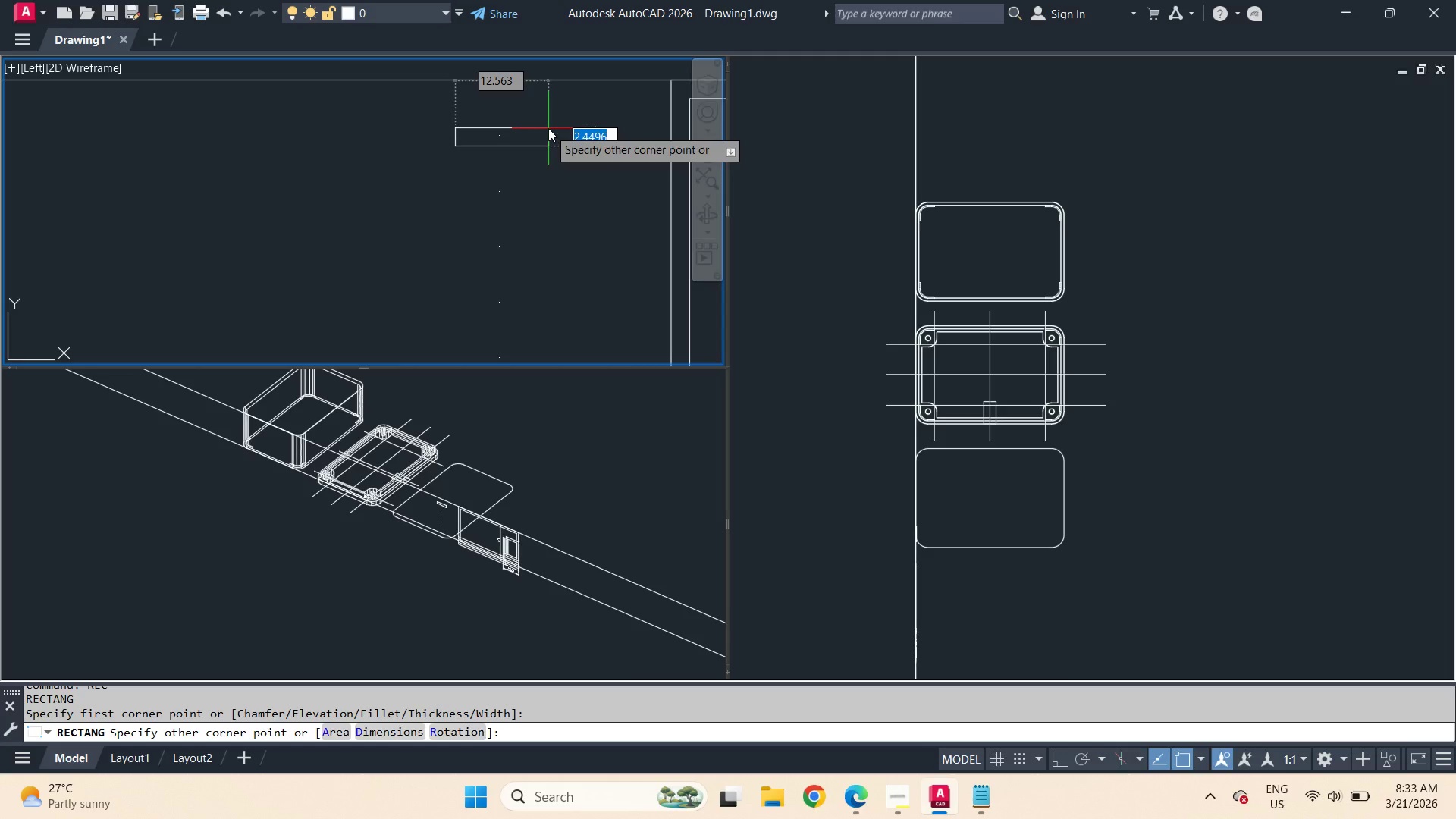 
wait(8.26)
 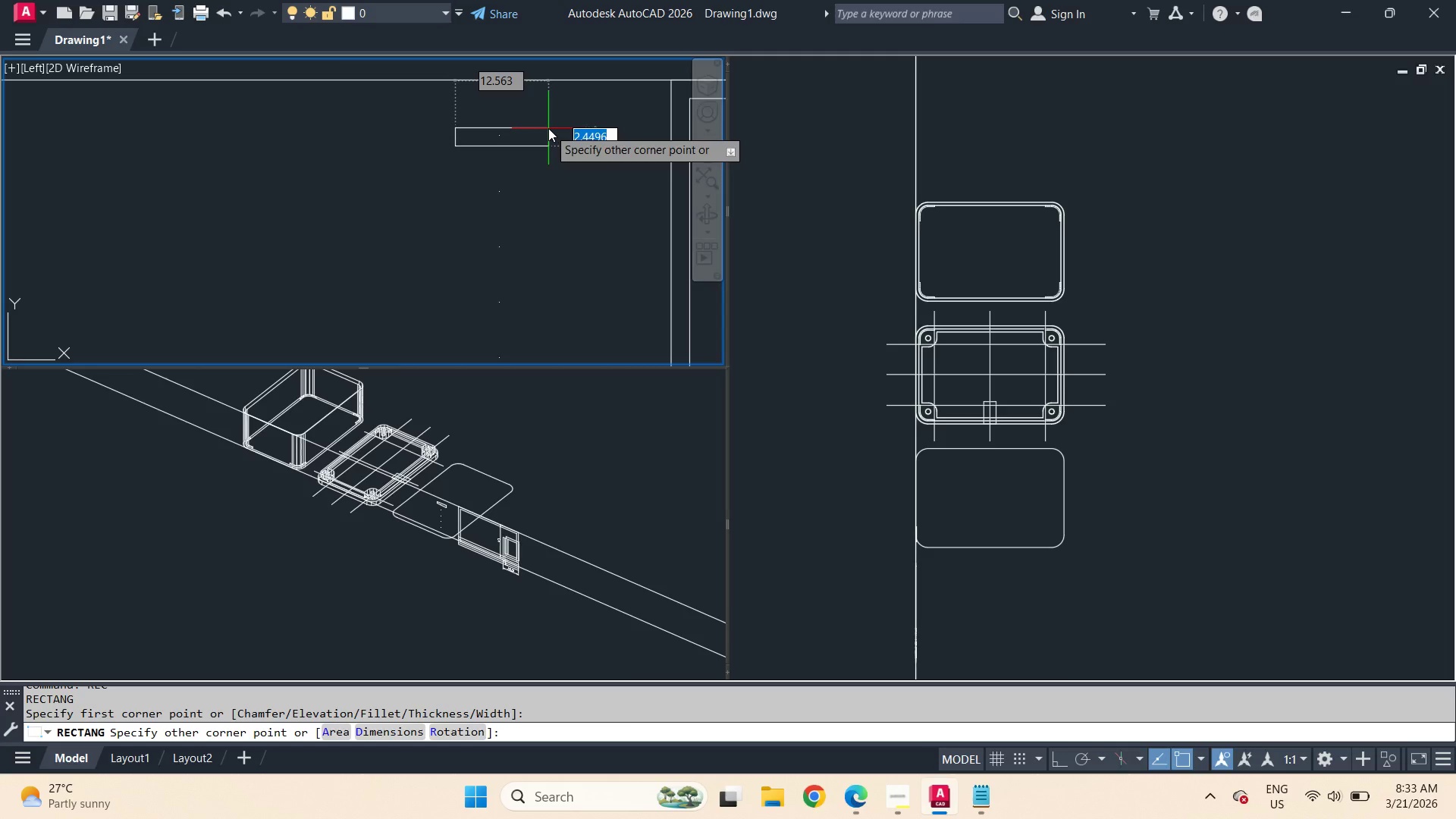 
scroll: coordinate [548, 124], scroll_direction: down, amount: 1.0
 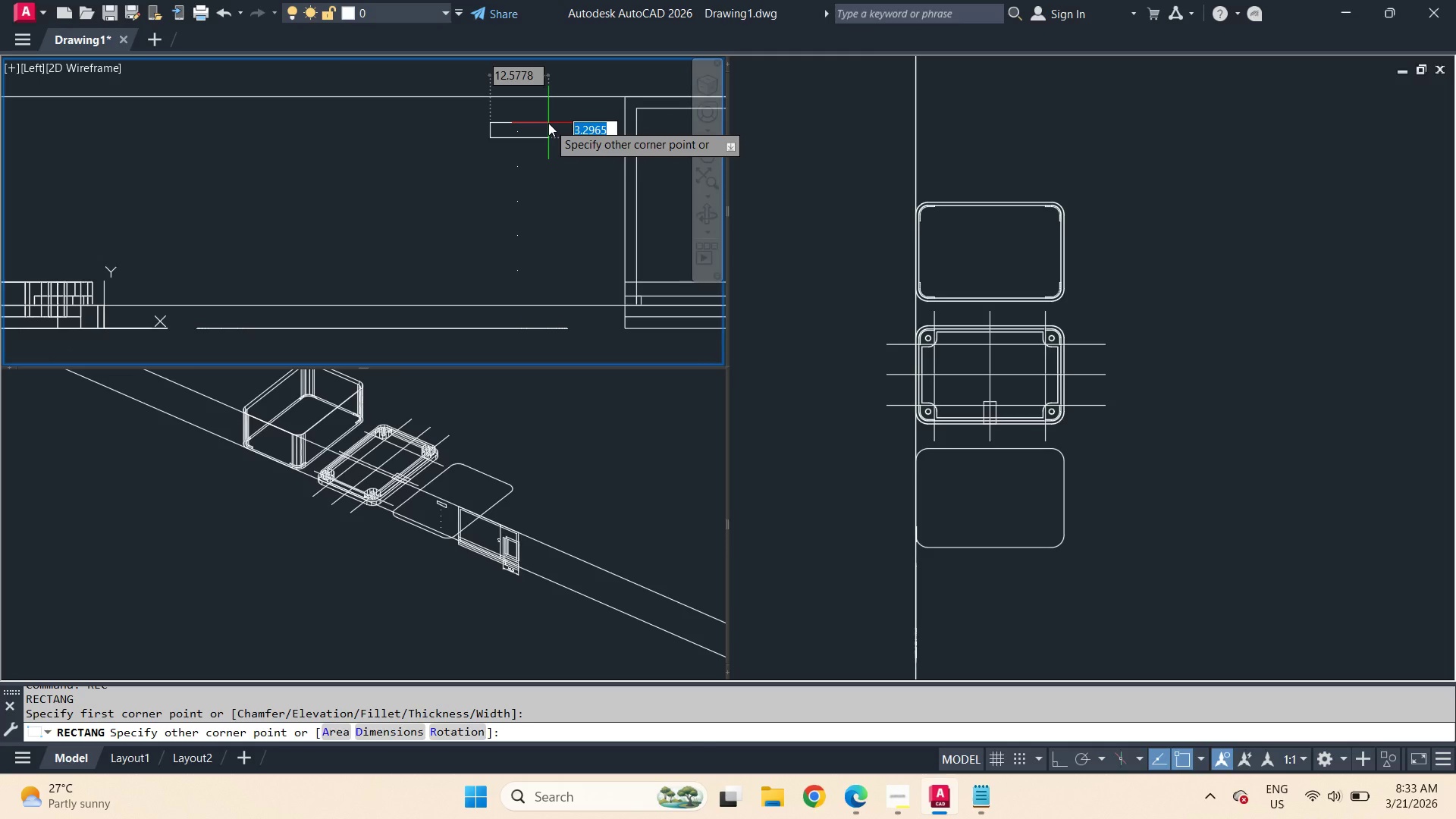 
wait(20.33)
 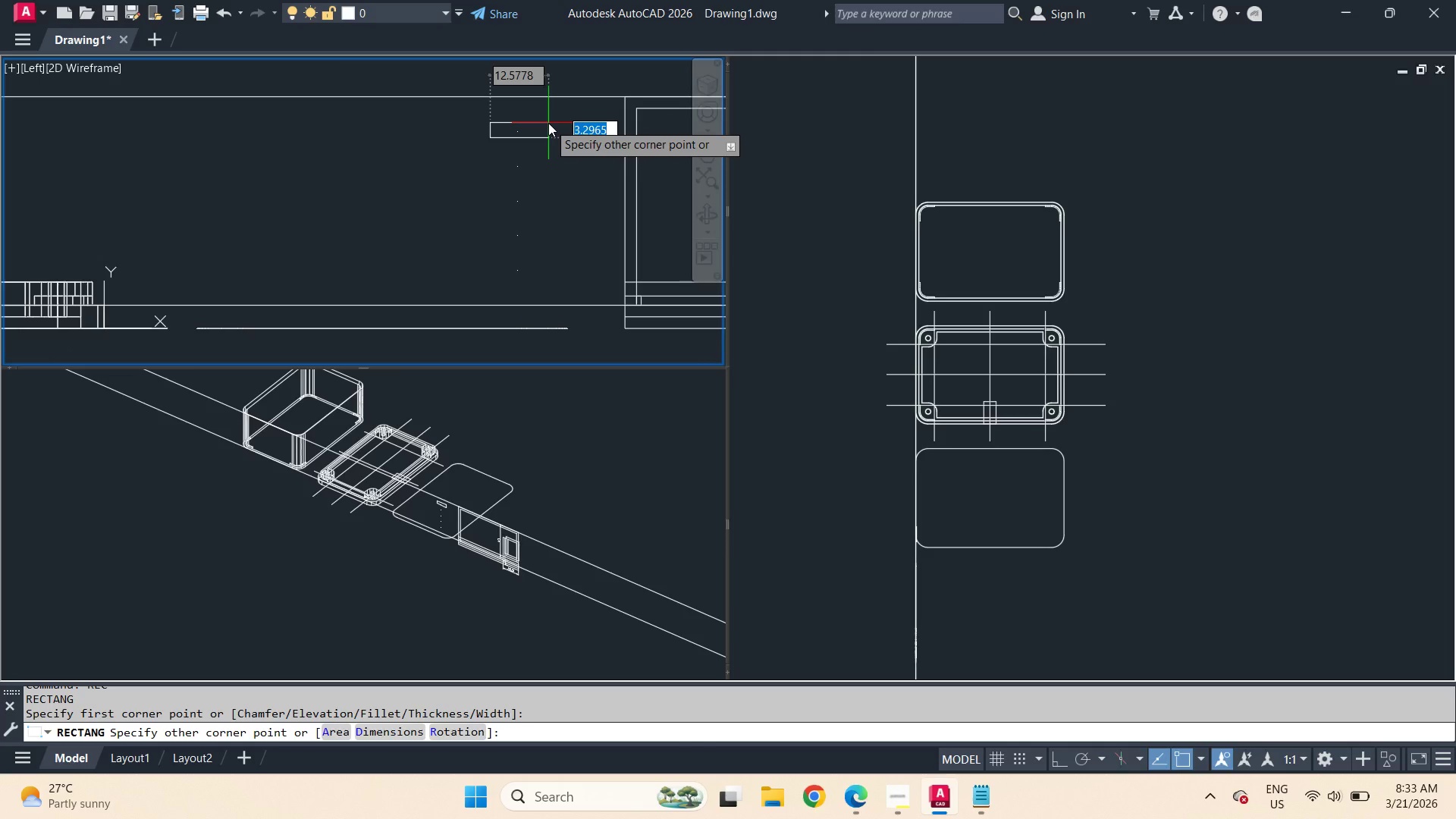 
key(3)
 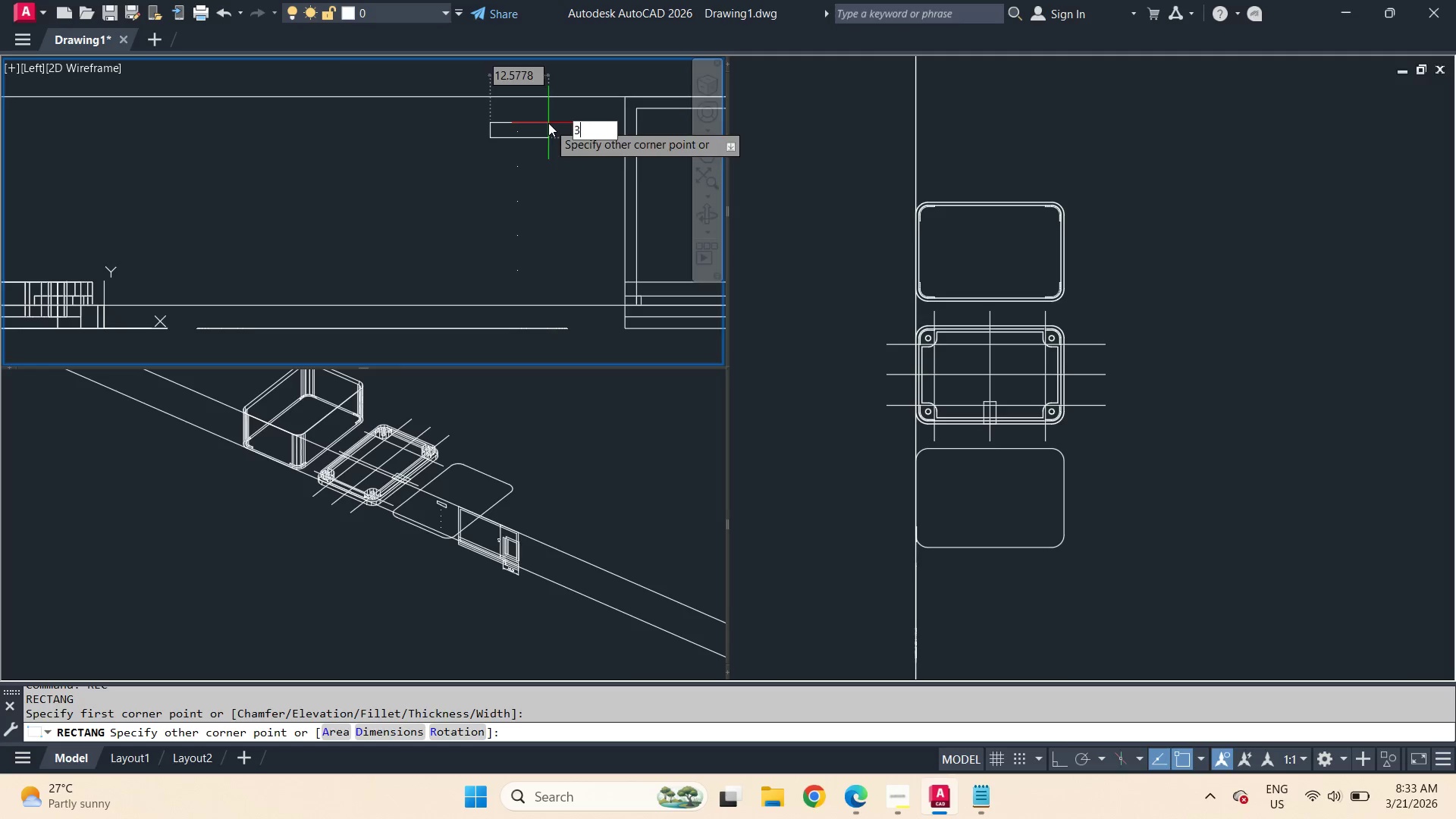 
key(Space)
 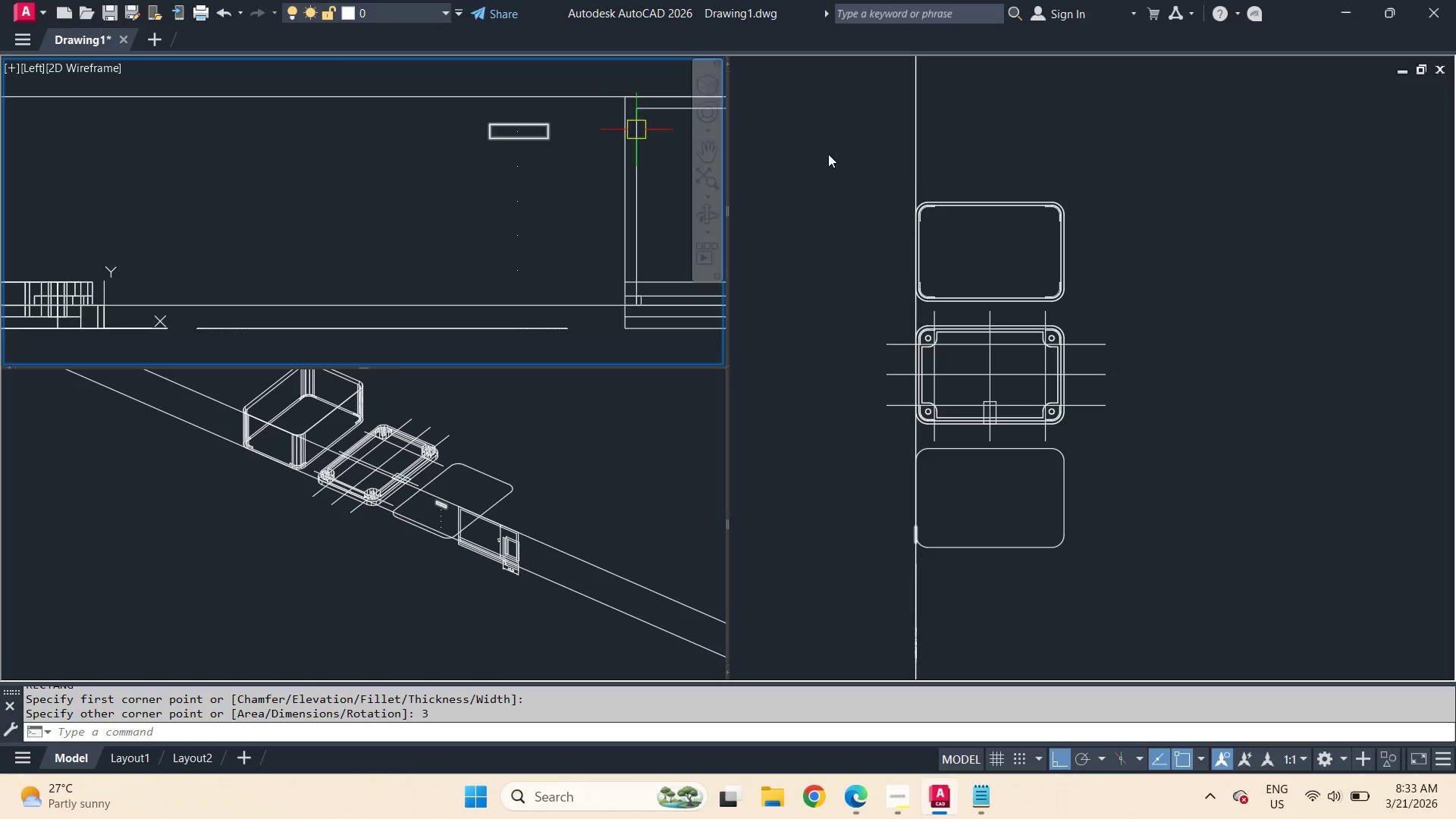 
wait(6.83)
 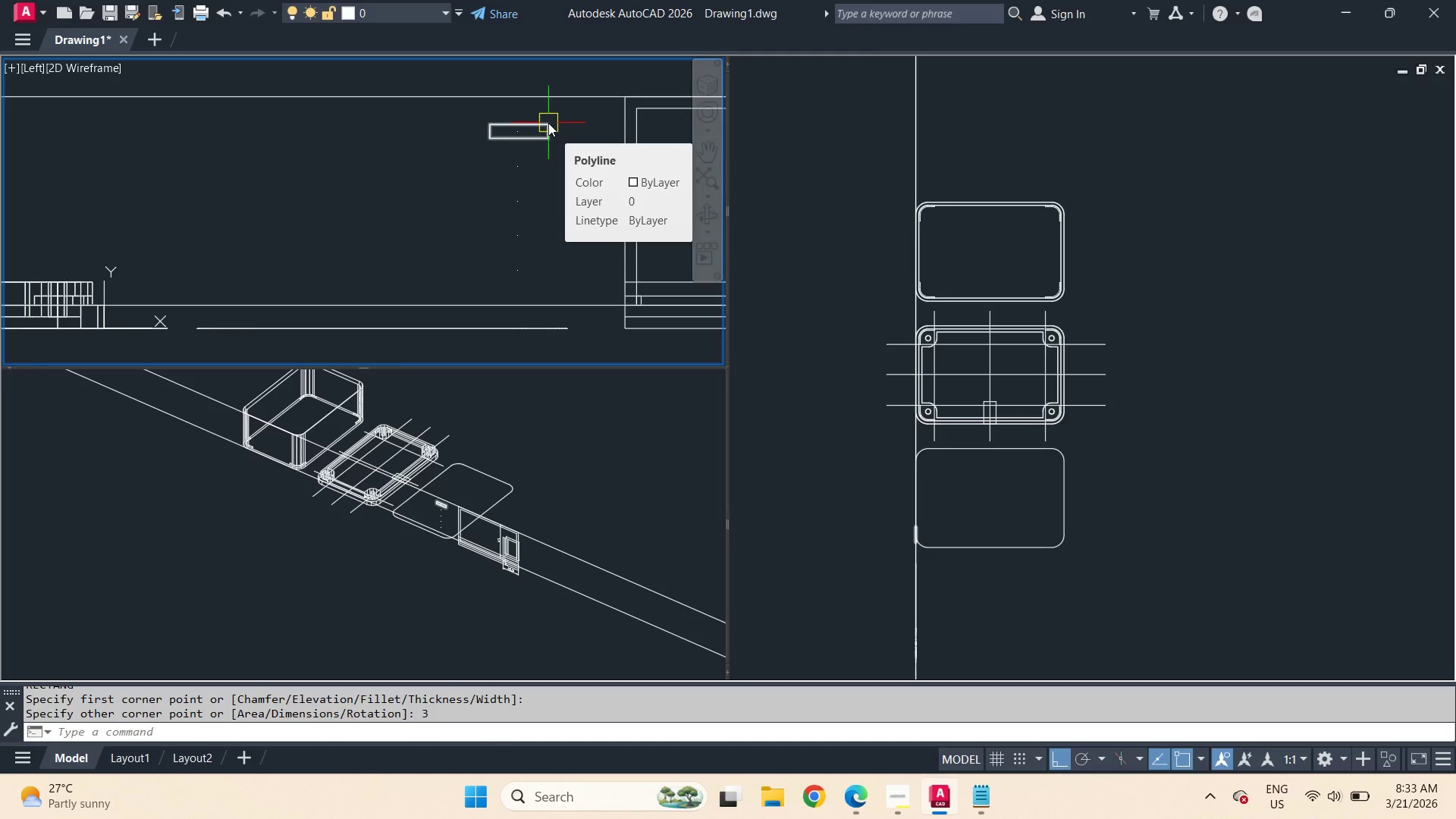 
left_click([543, 131])
 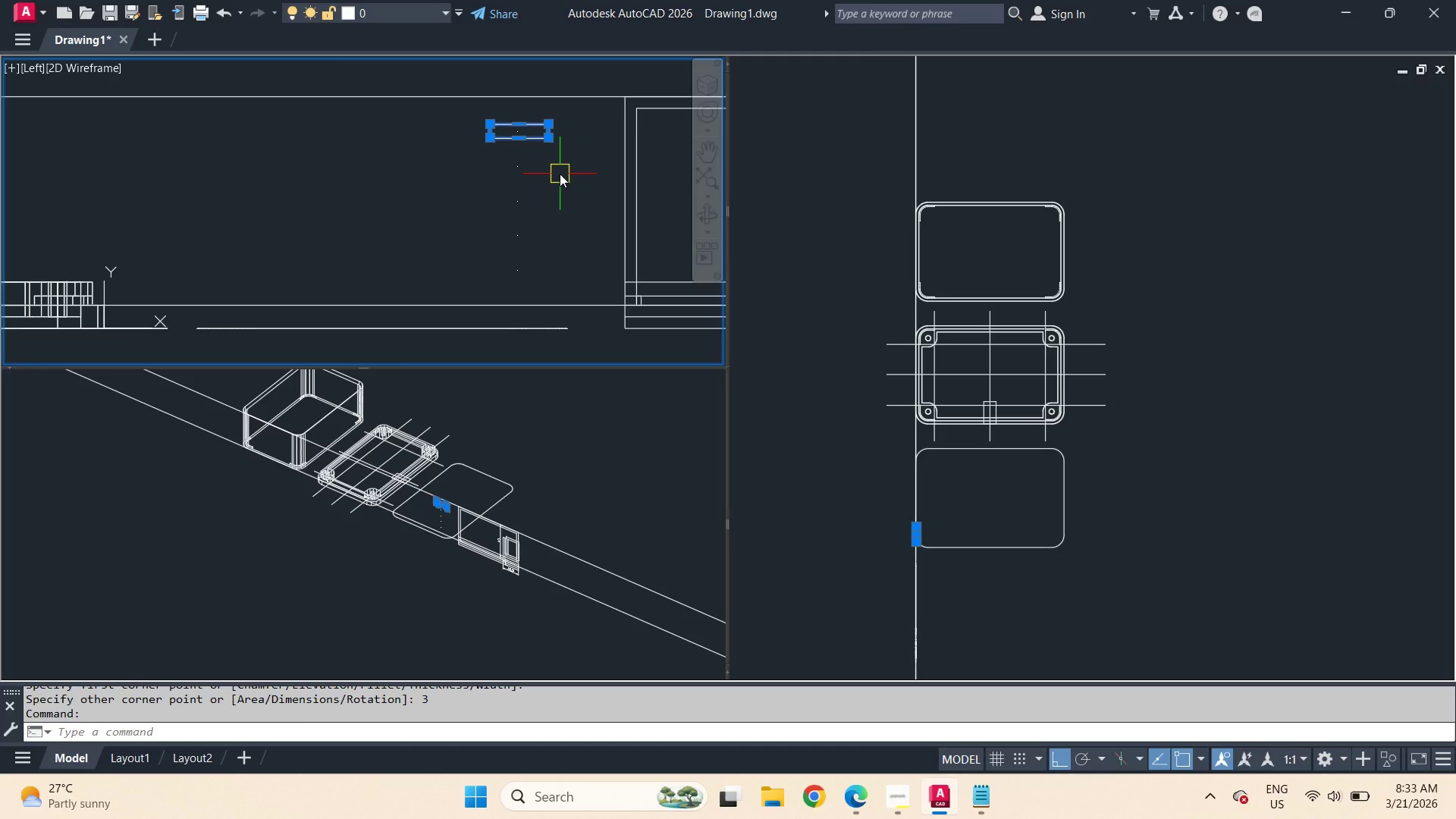 
wait(7.38)
 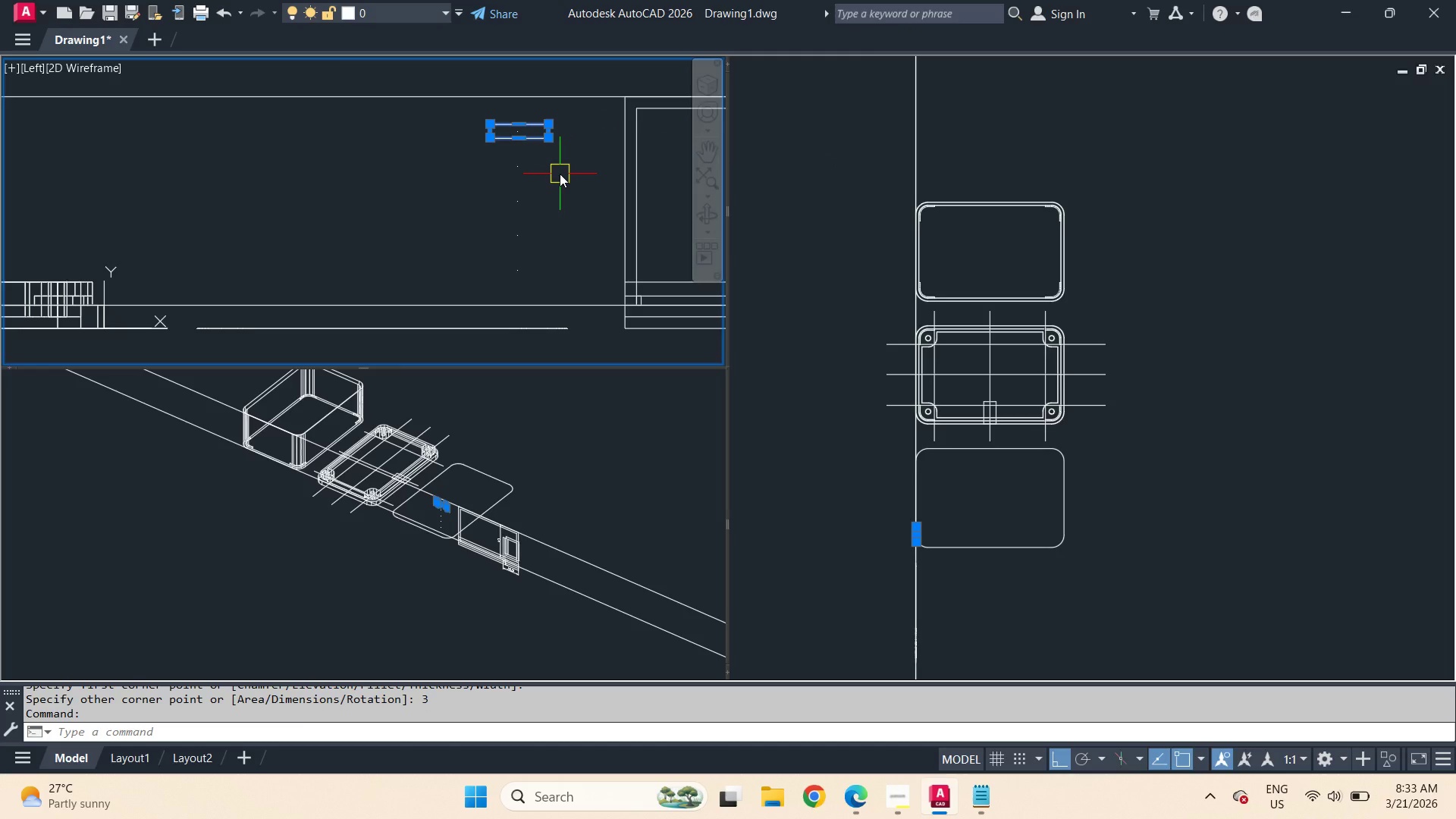 
left_click([937, 504])
 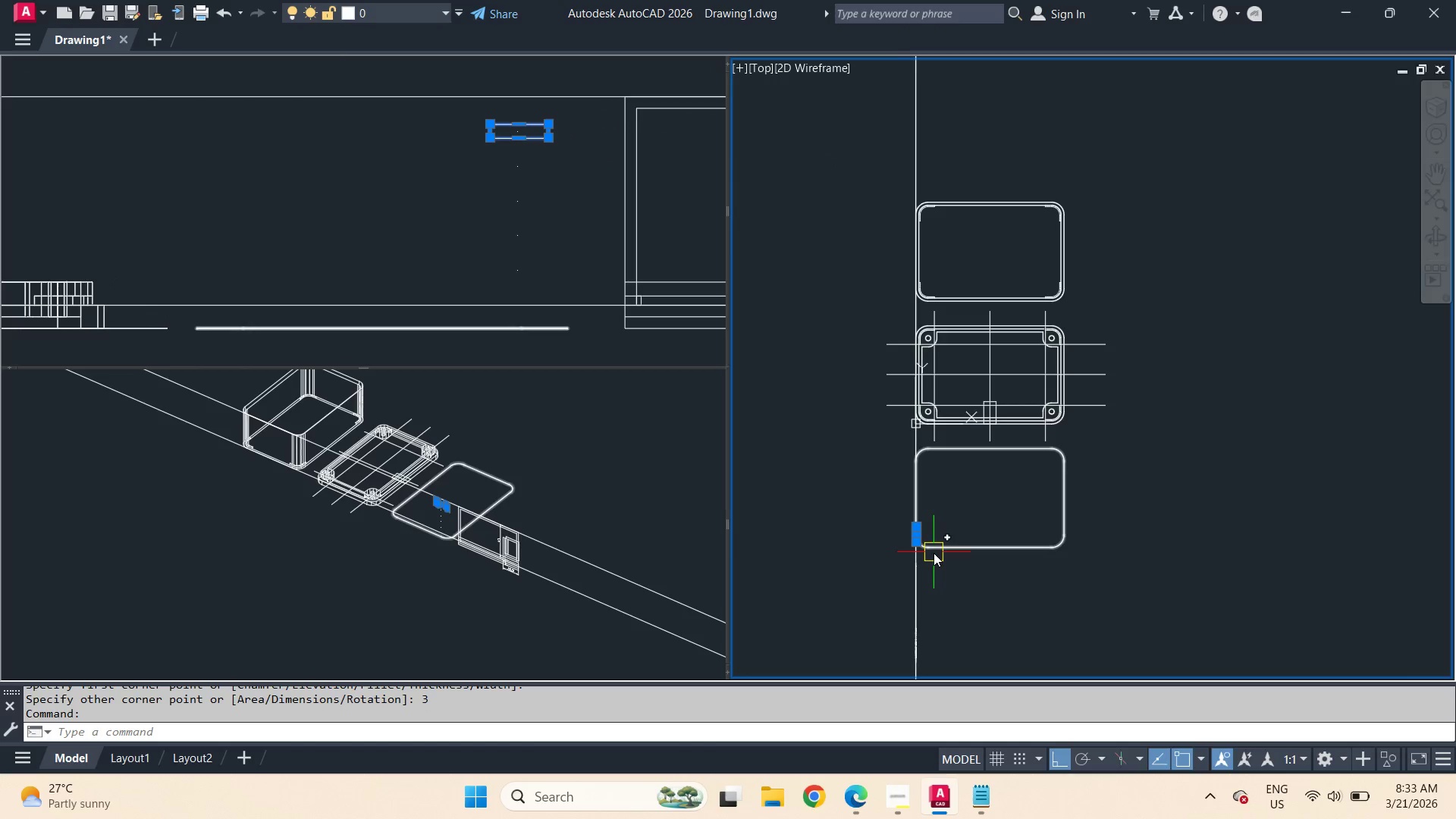 
scroll: coordinate [930, 548], scroll_direction: up, amount: 4.0
 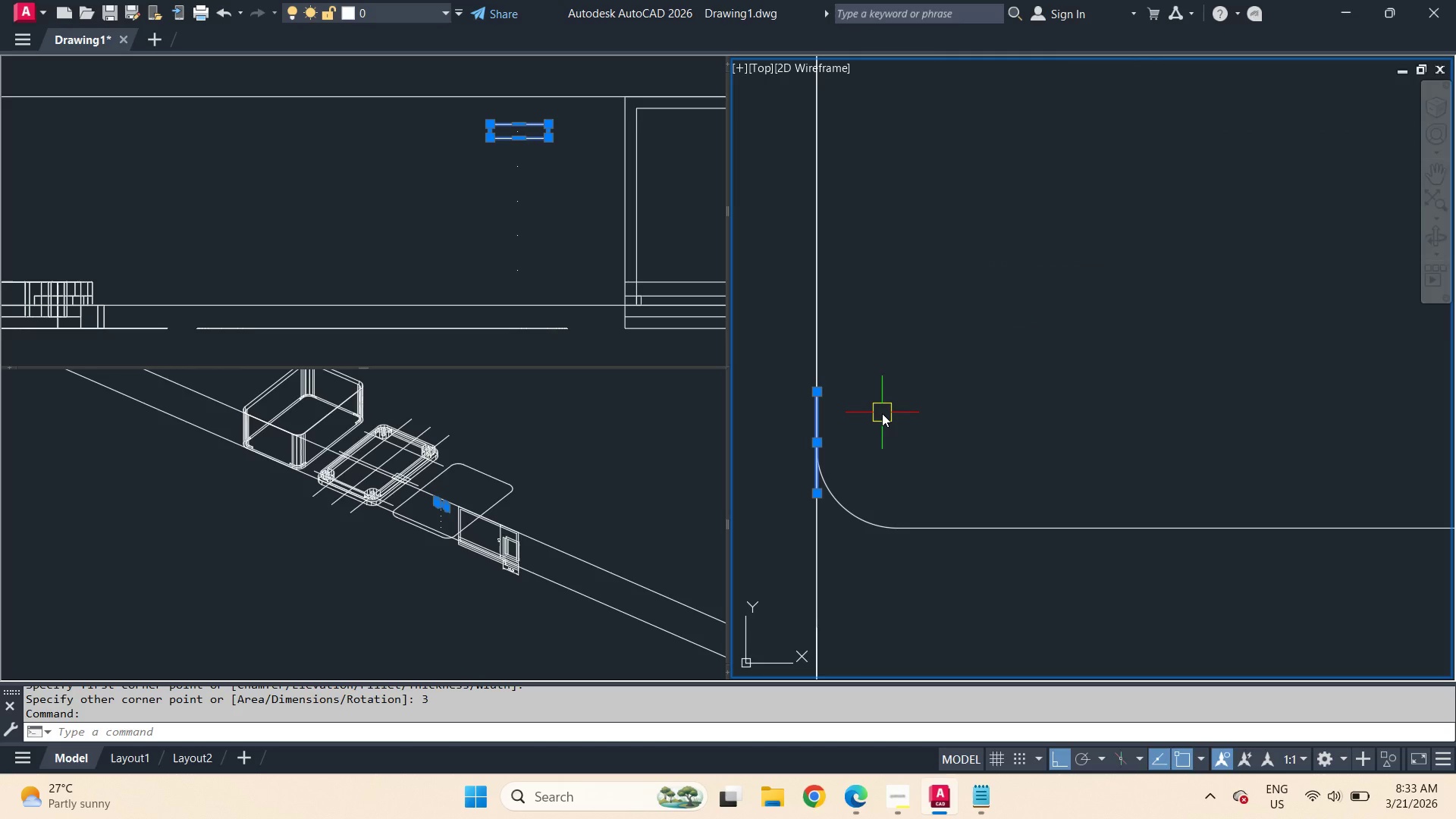 
type(co )
 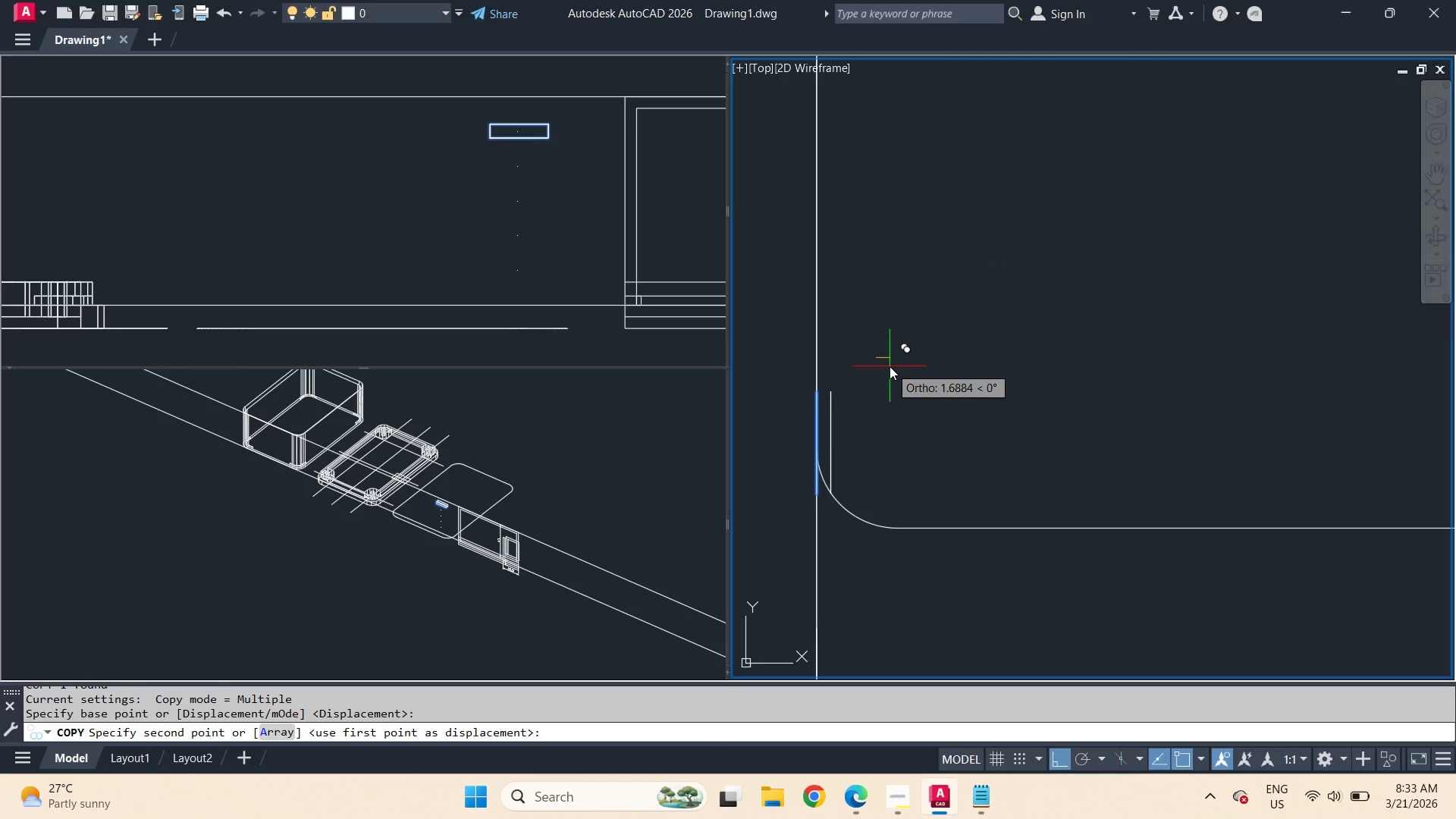 
key(Numpad2)
 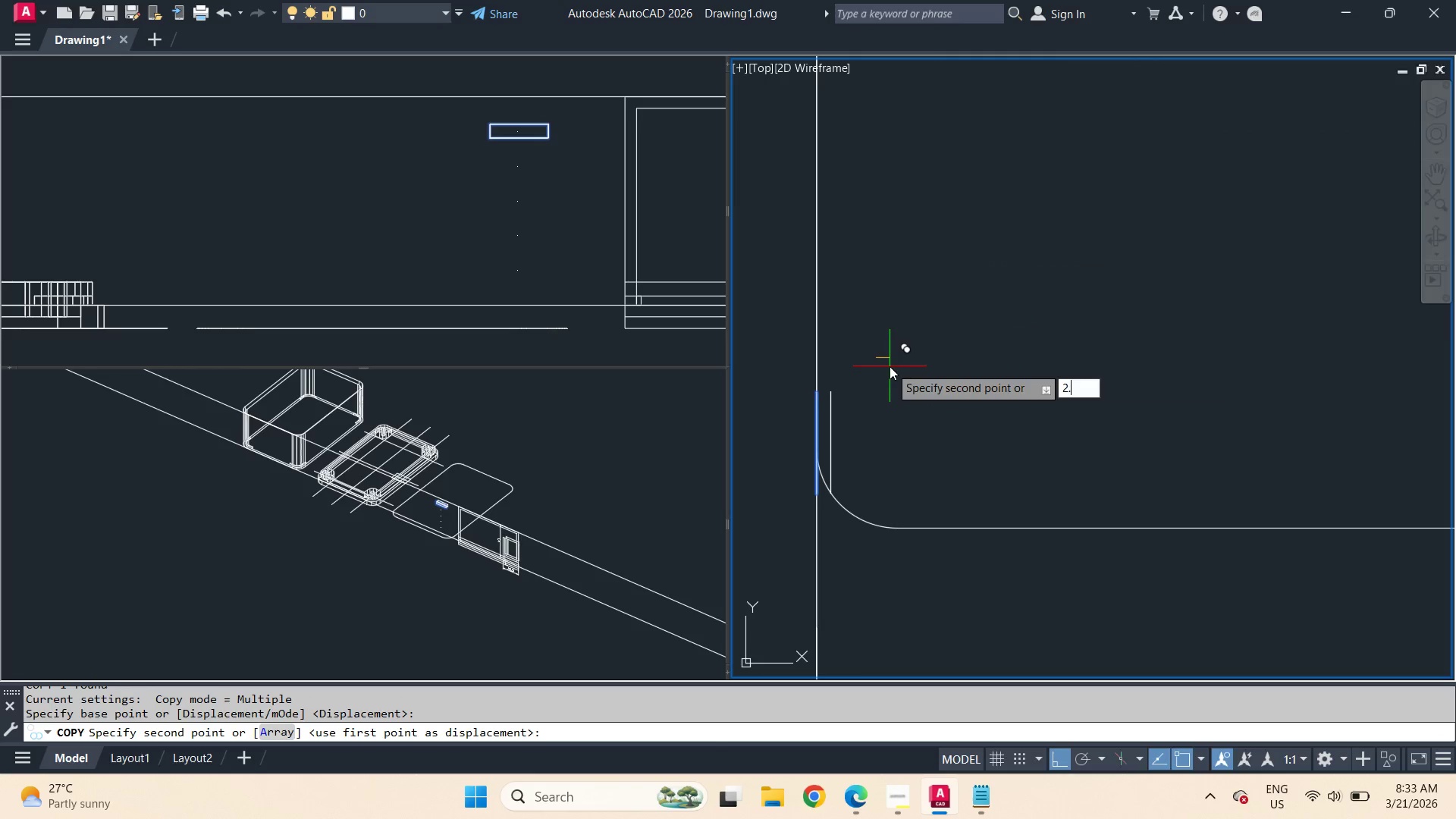 
key(NumpadDecimal)
 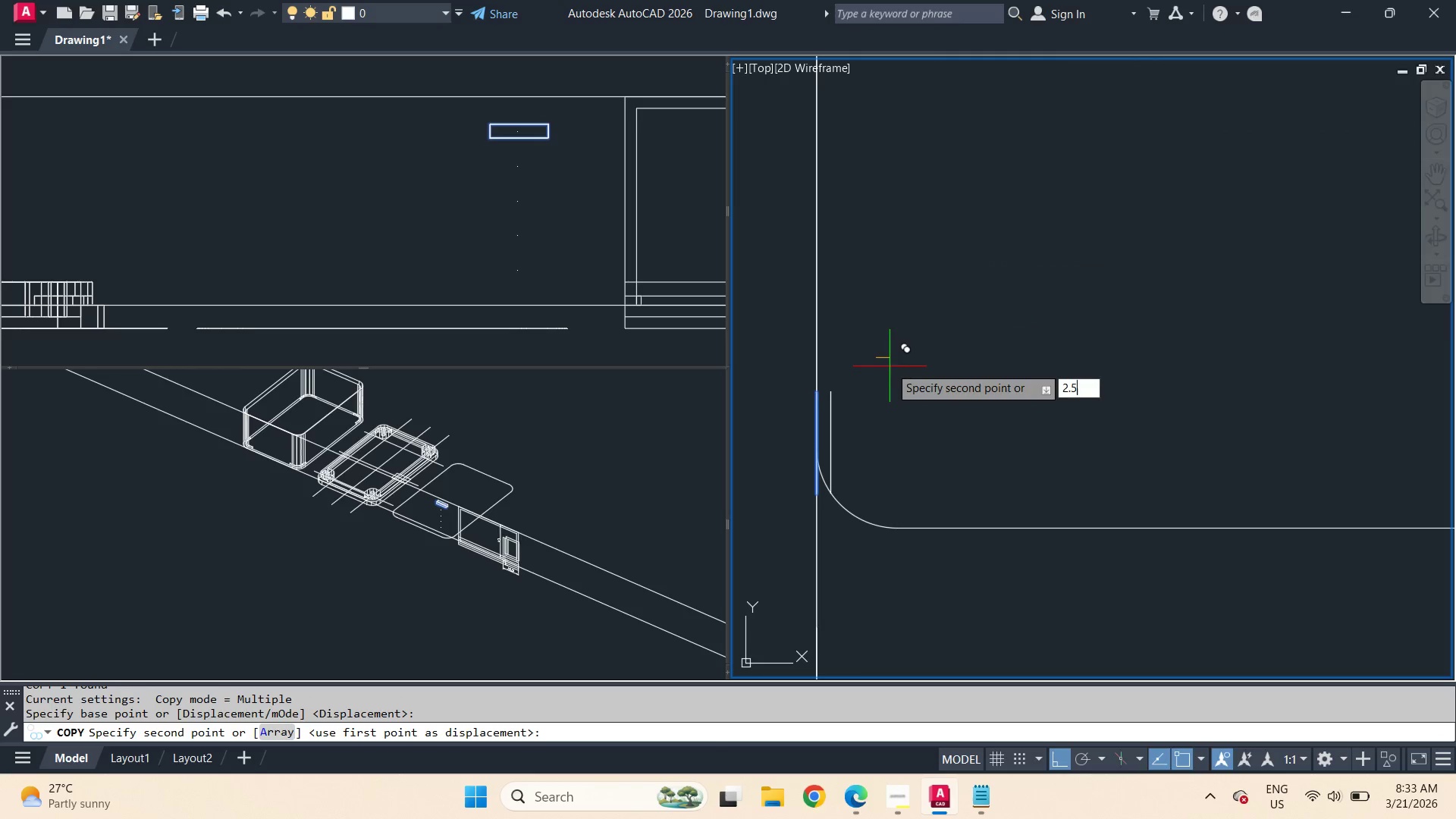 
key(Numpad5)
 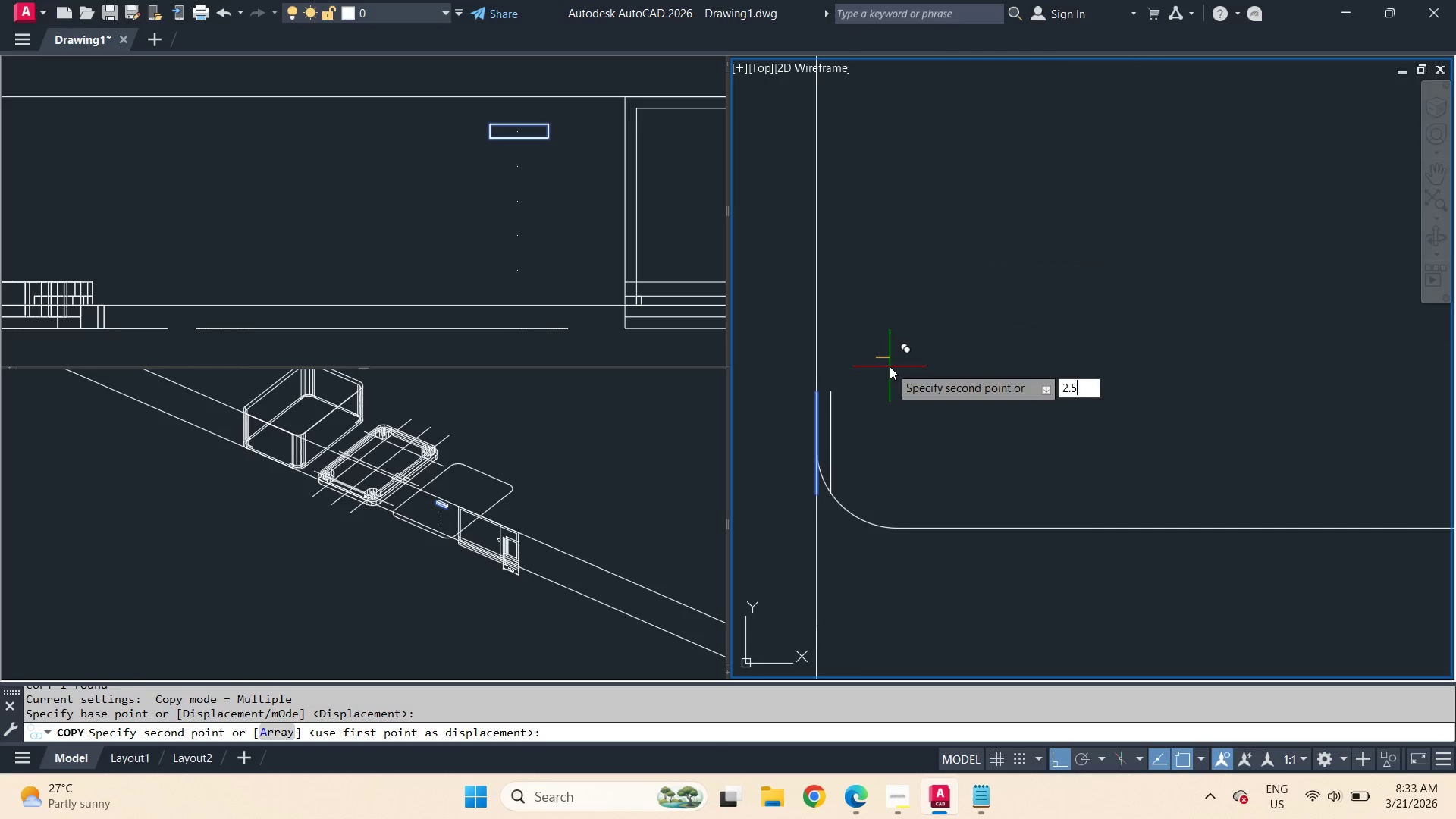 
key(Space)
 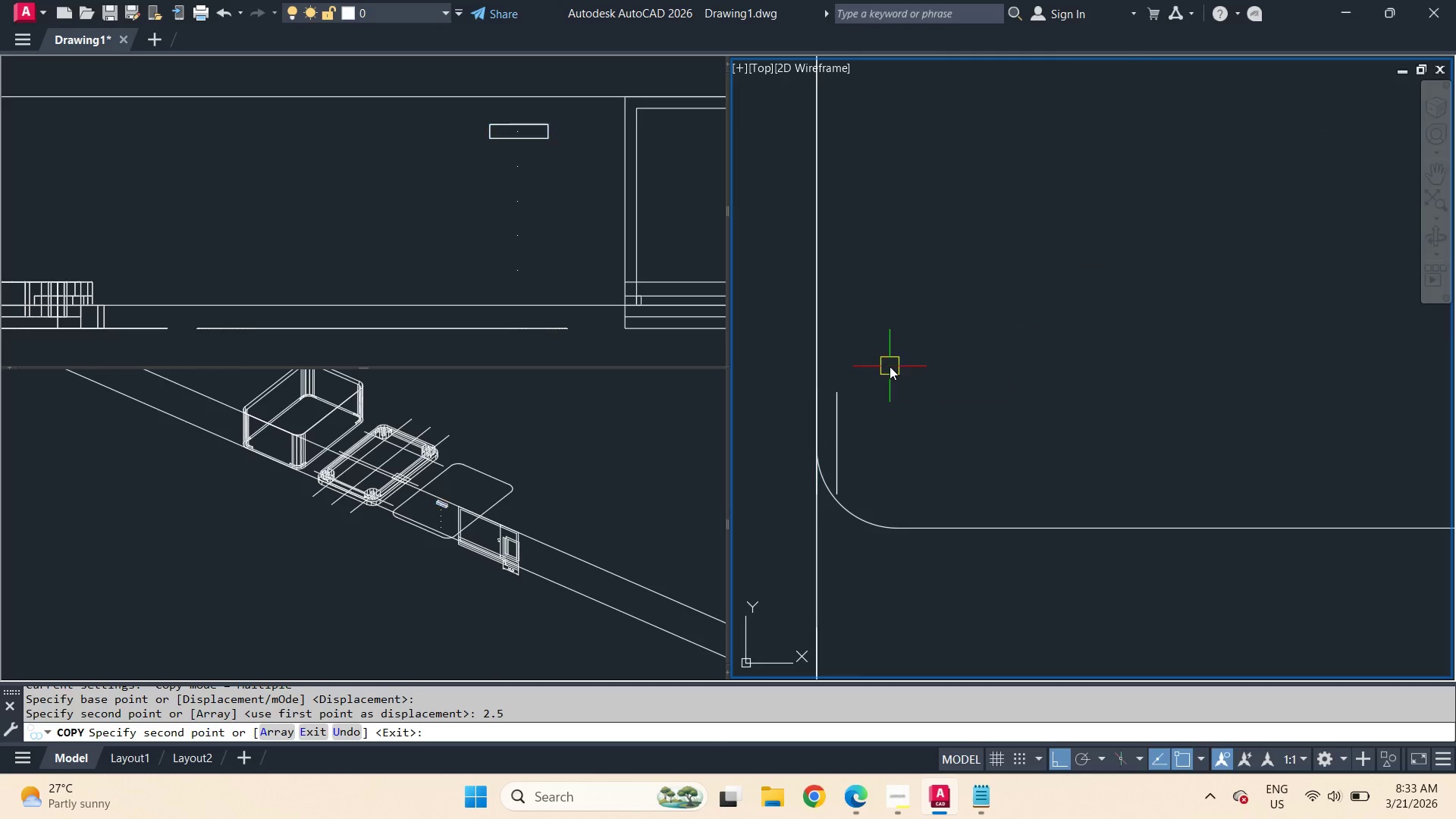 
key(Space)
 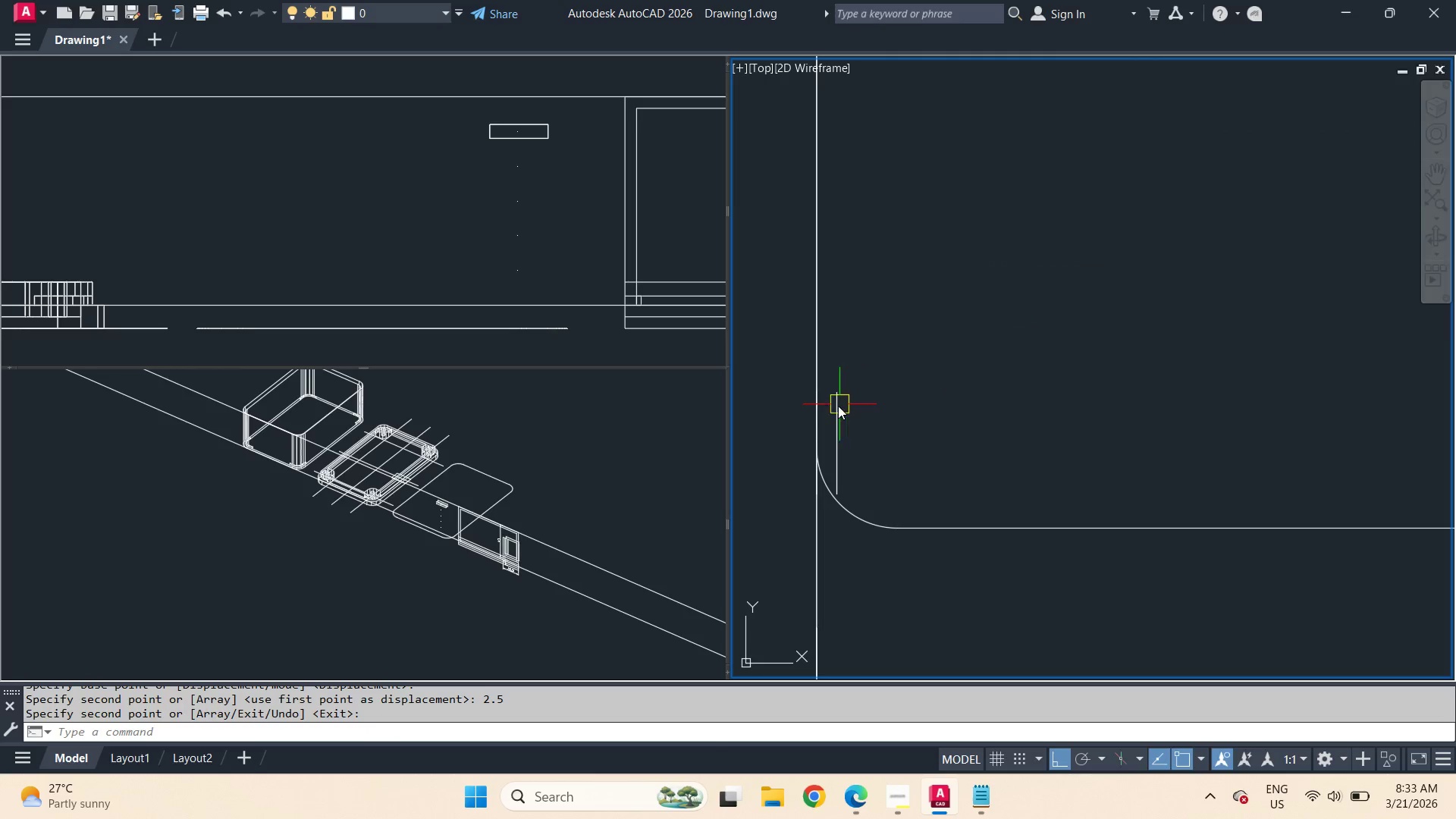 
left_click([838, 406])
 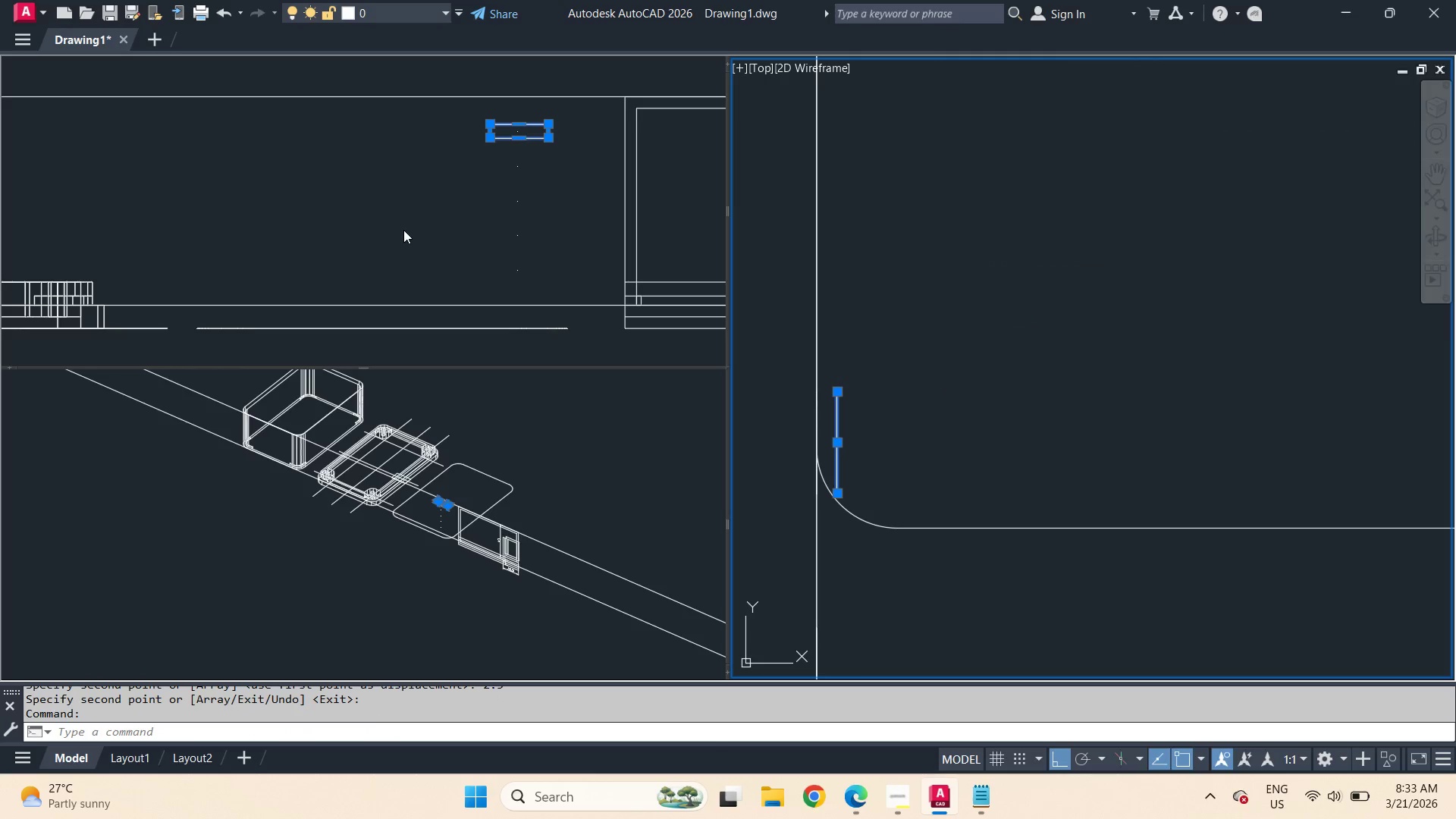 
left_click([428, 177])
 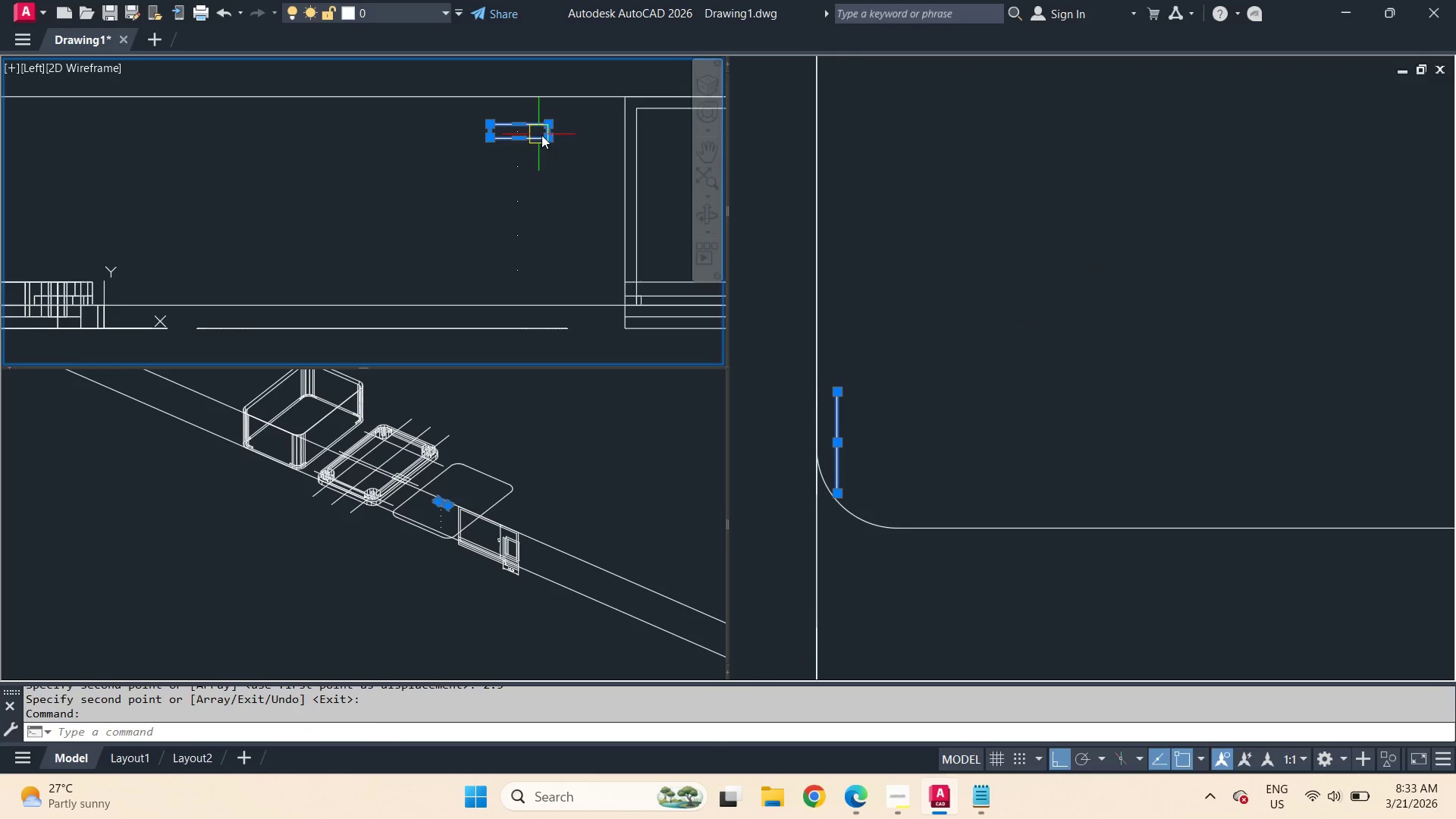 
scroll: coordinate [548, 127], scroll_direction: up, amount: 2.0
 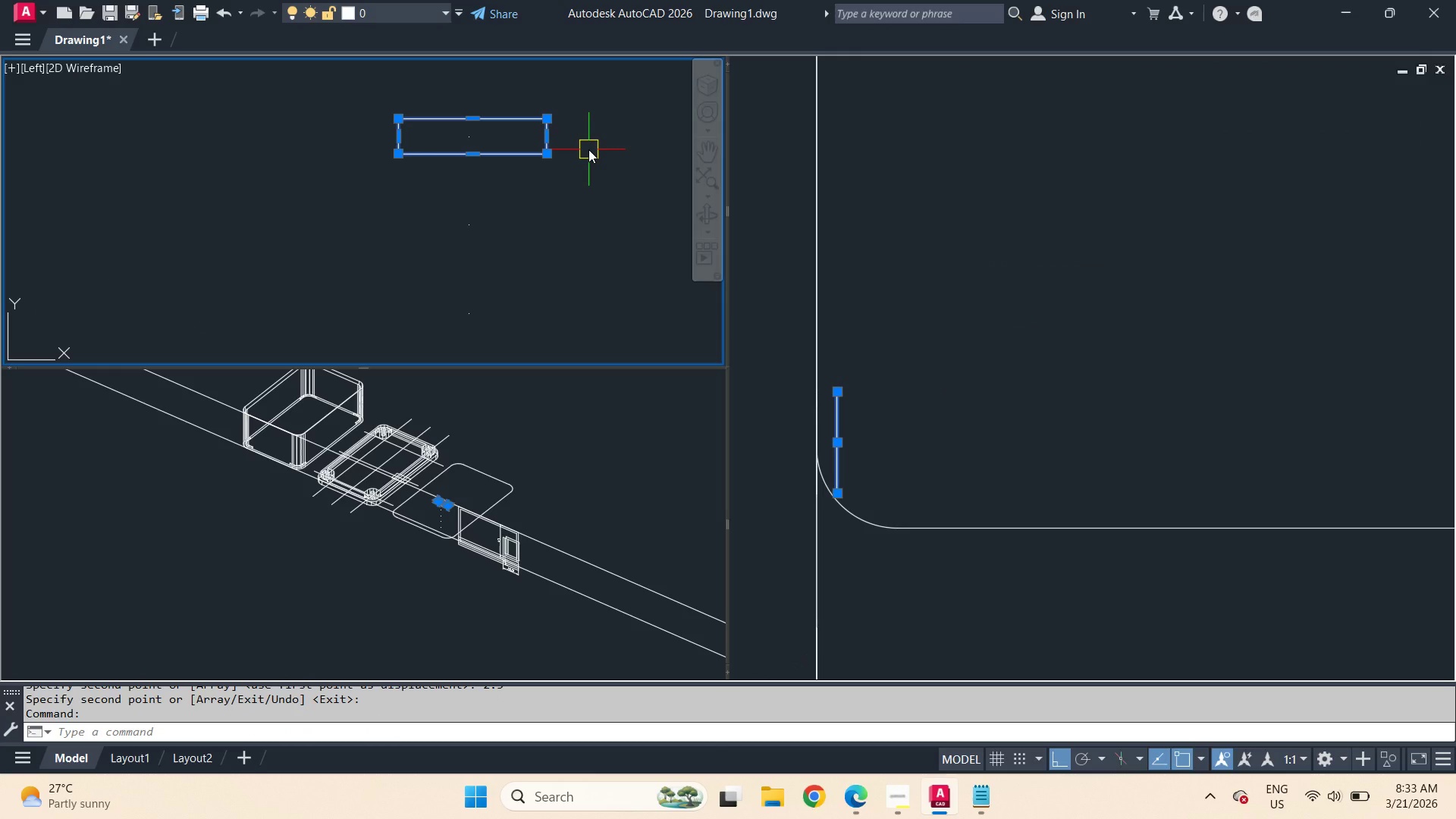 
key(M)
 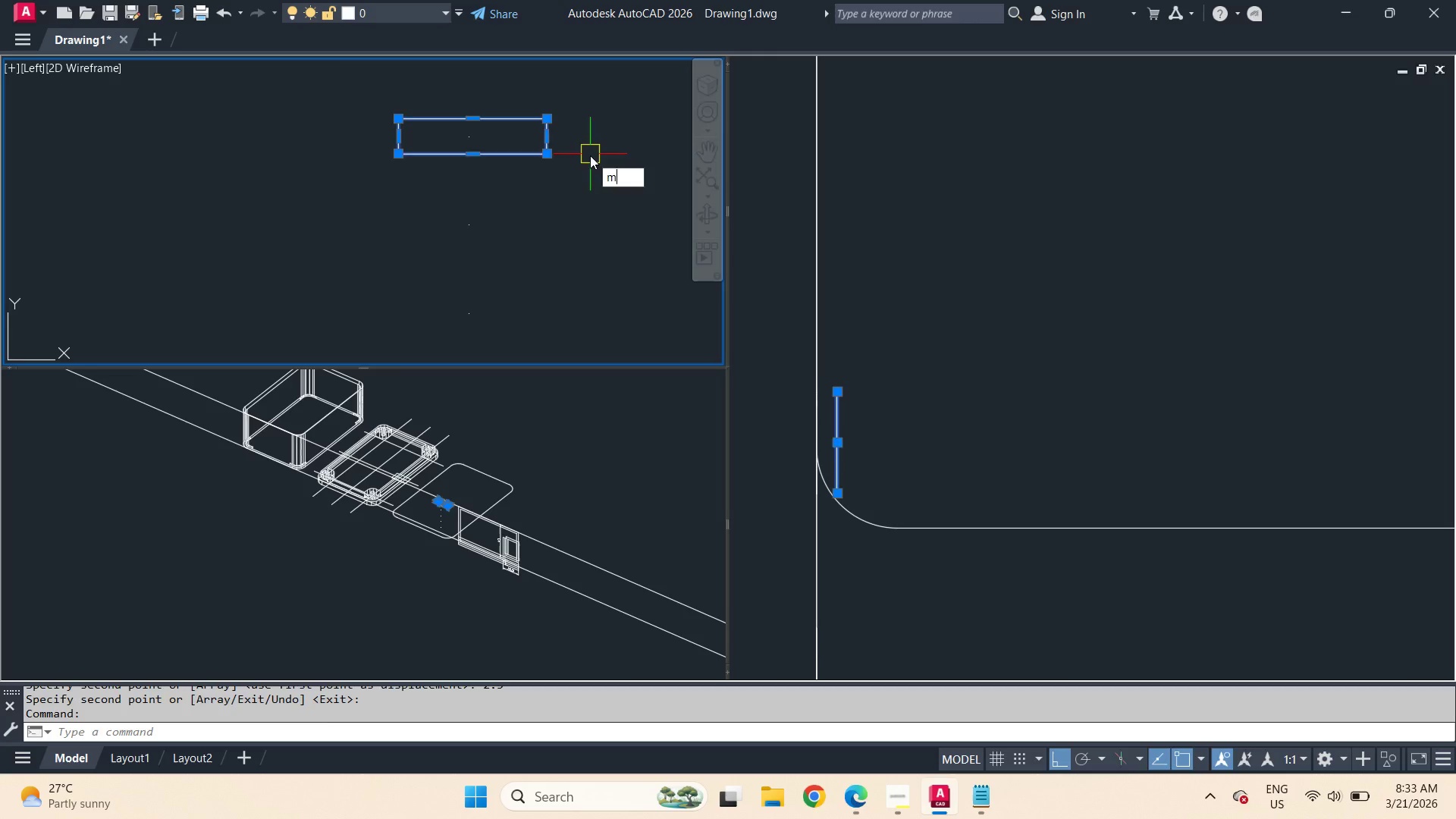 
key(Space)
 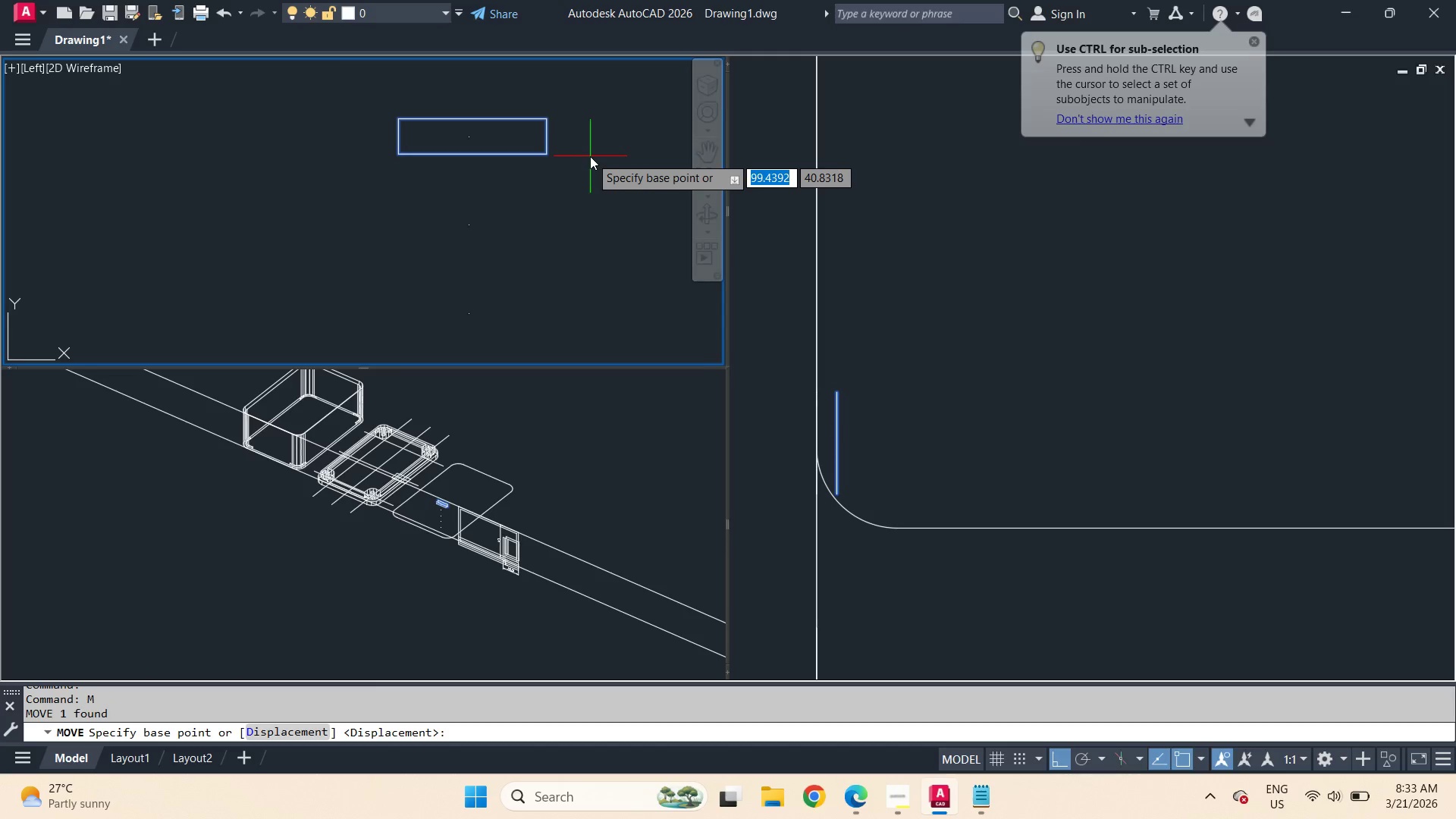 
scroll: coordinate [590, 158], scroll_direction: down, amount: 1.0
 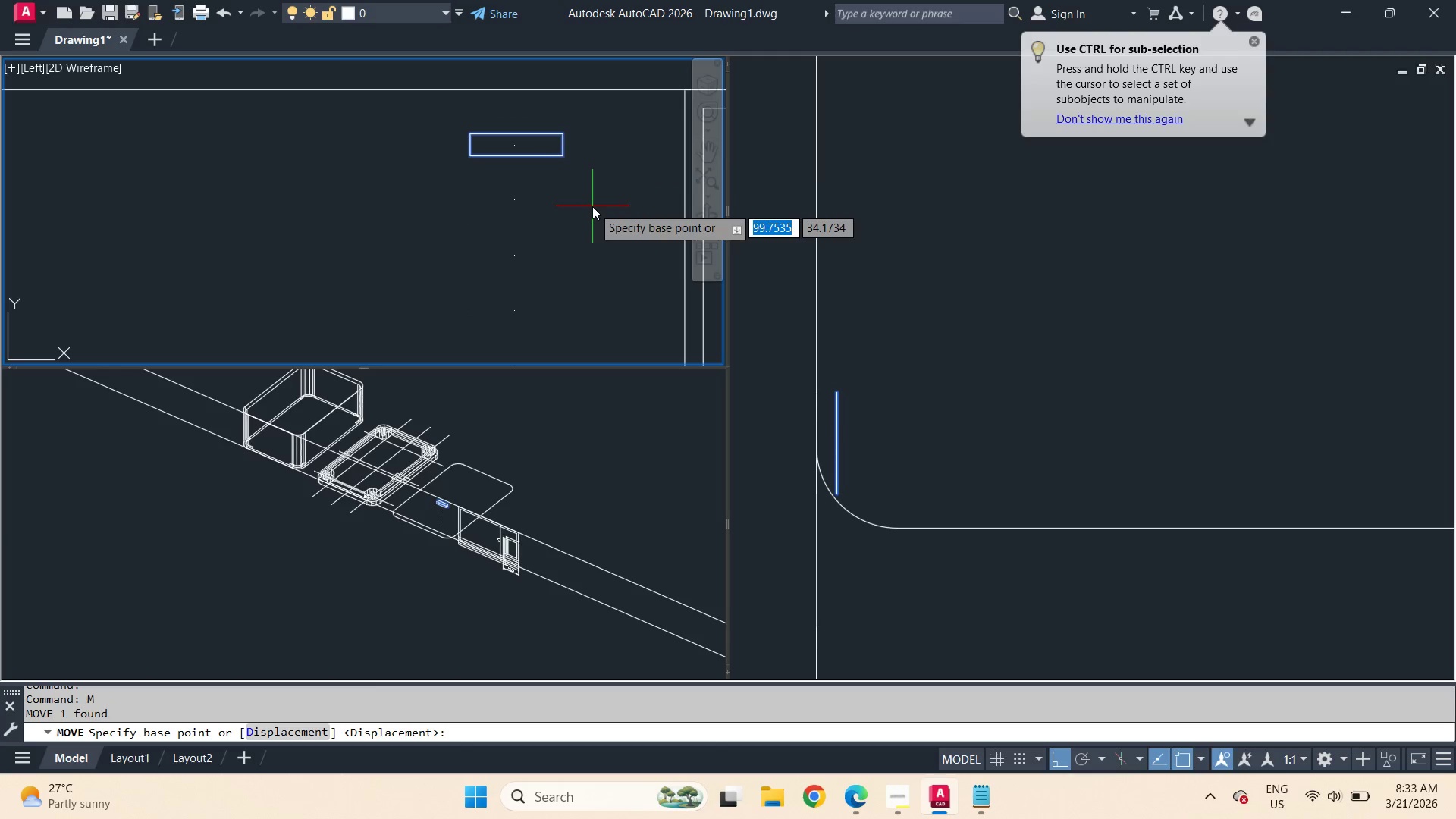 
left_click([595, 212])
 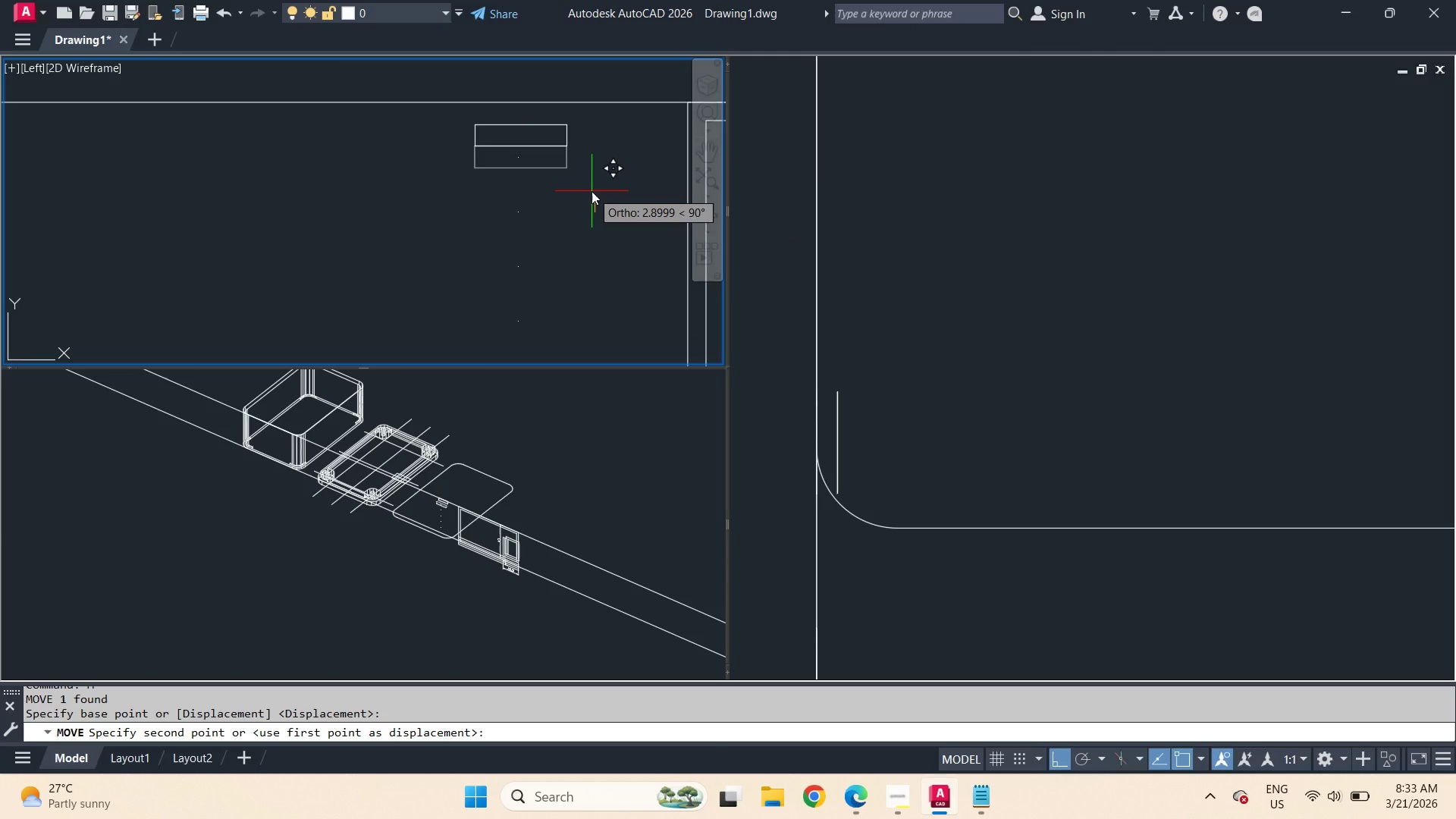 
scroll: coordinate [588, 199], scroll_direction: none, amount: 0.0
 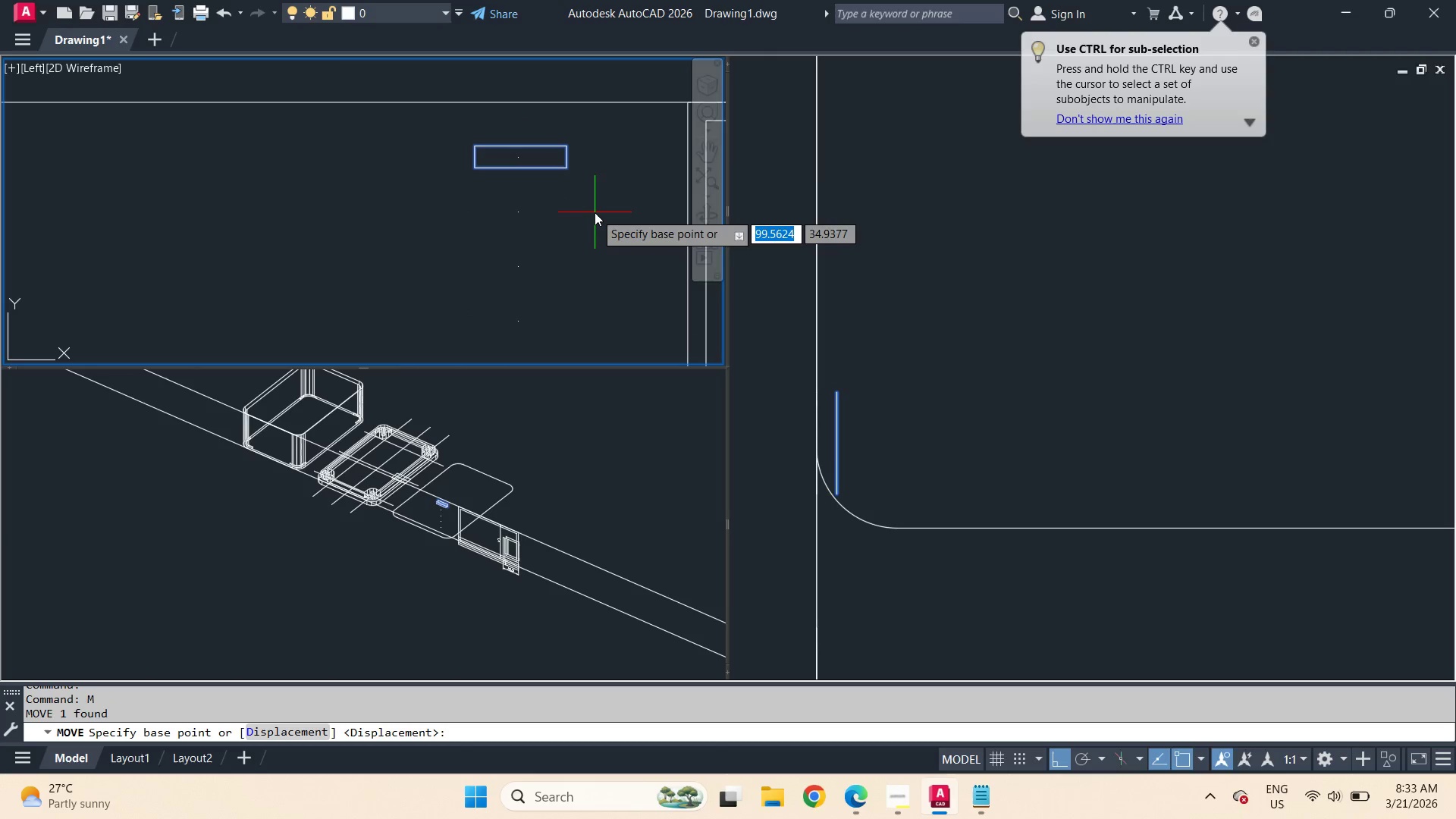 
key(3)
 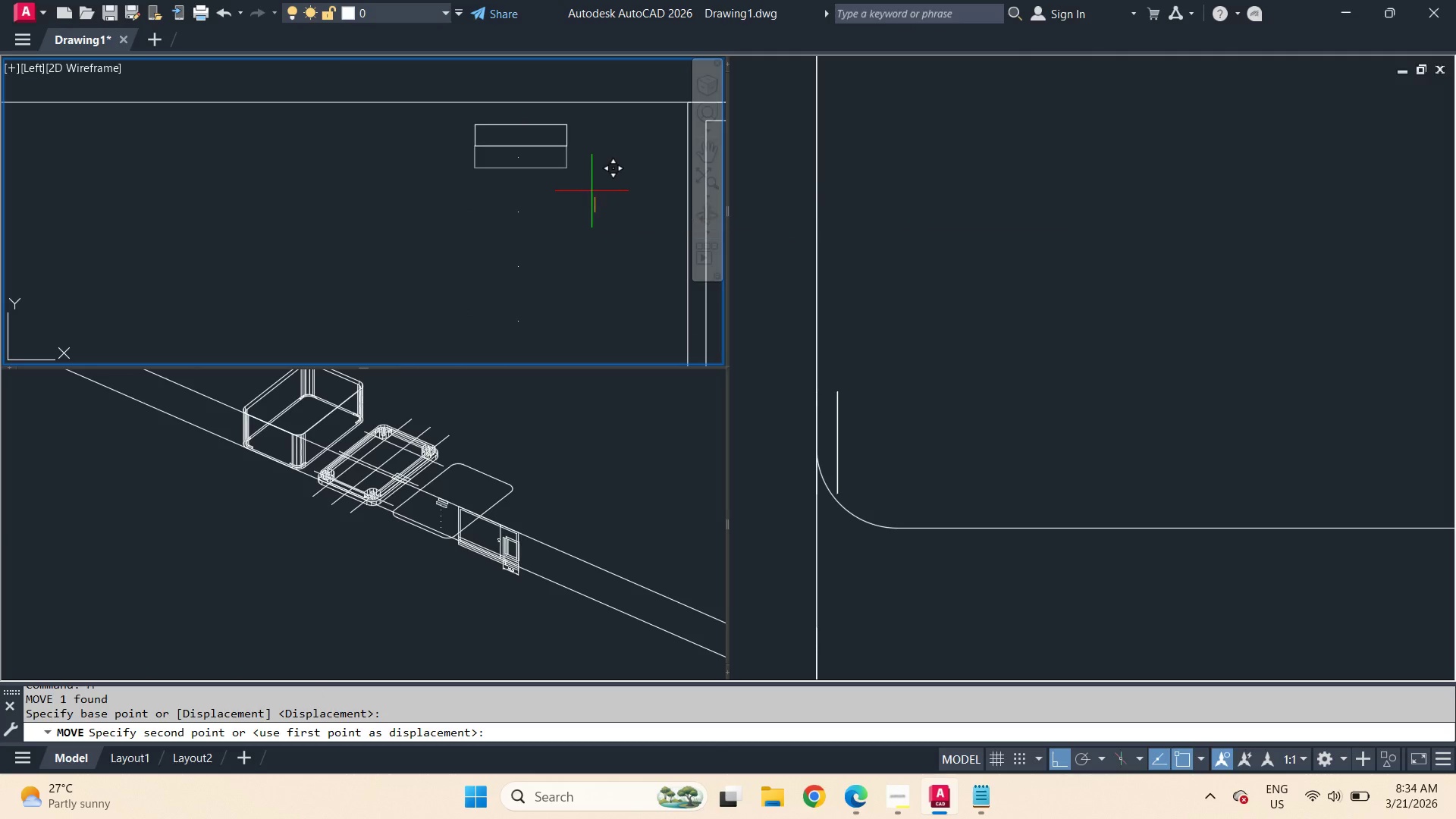 
key(Space)
 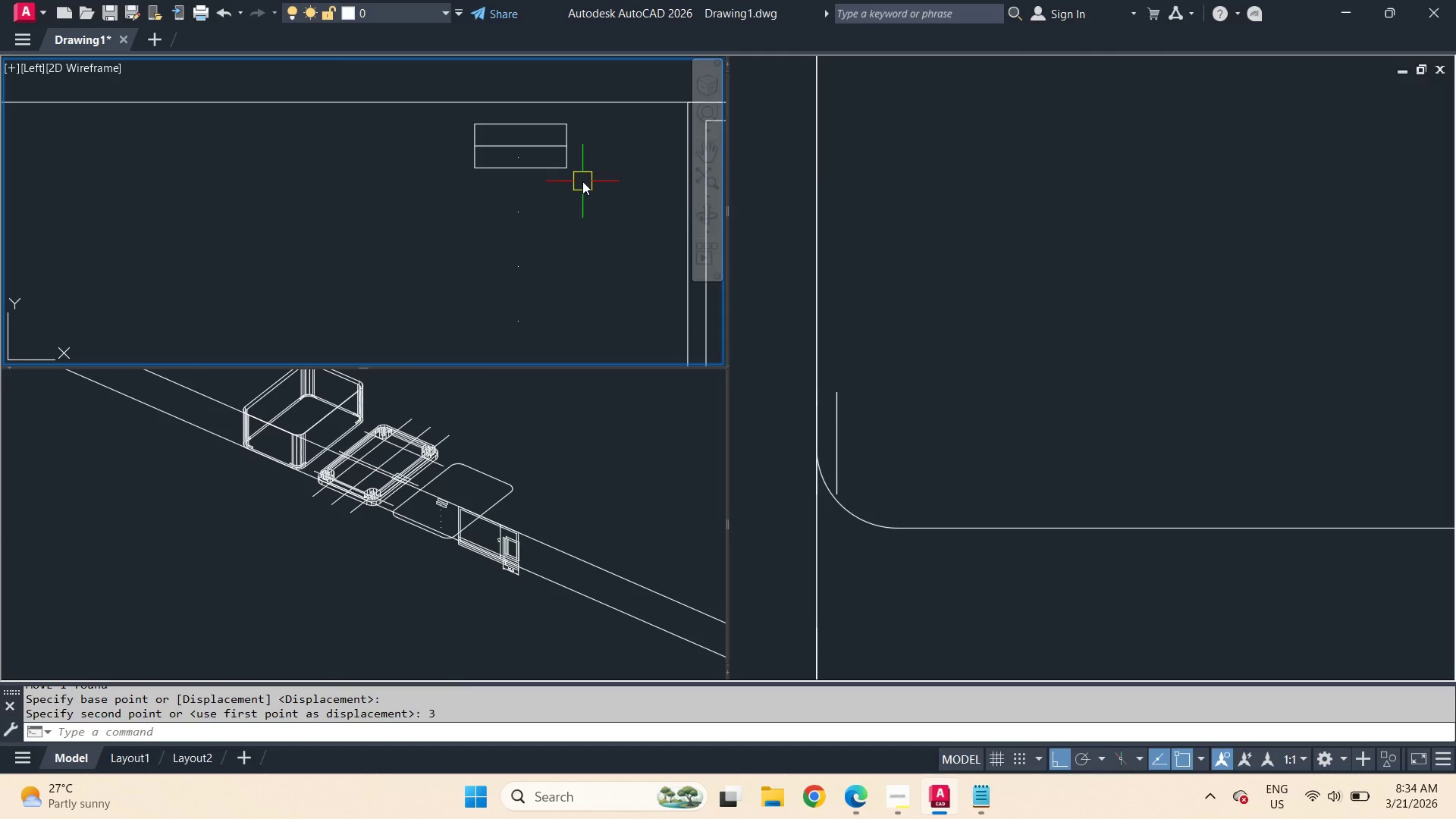 
type(loft )
 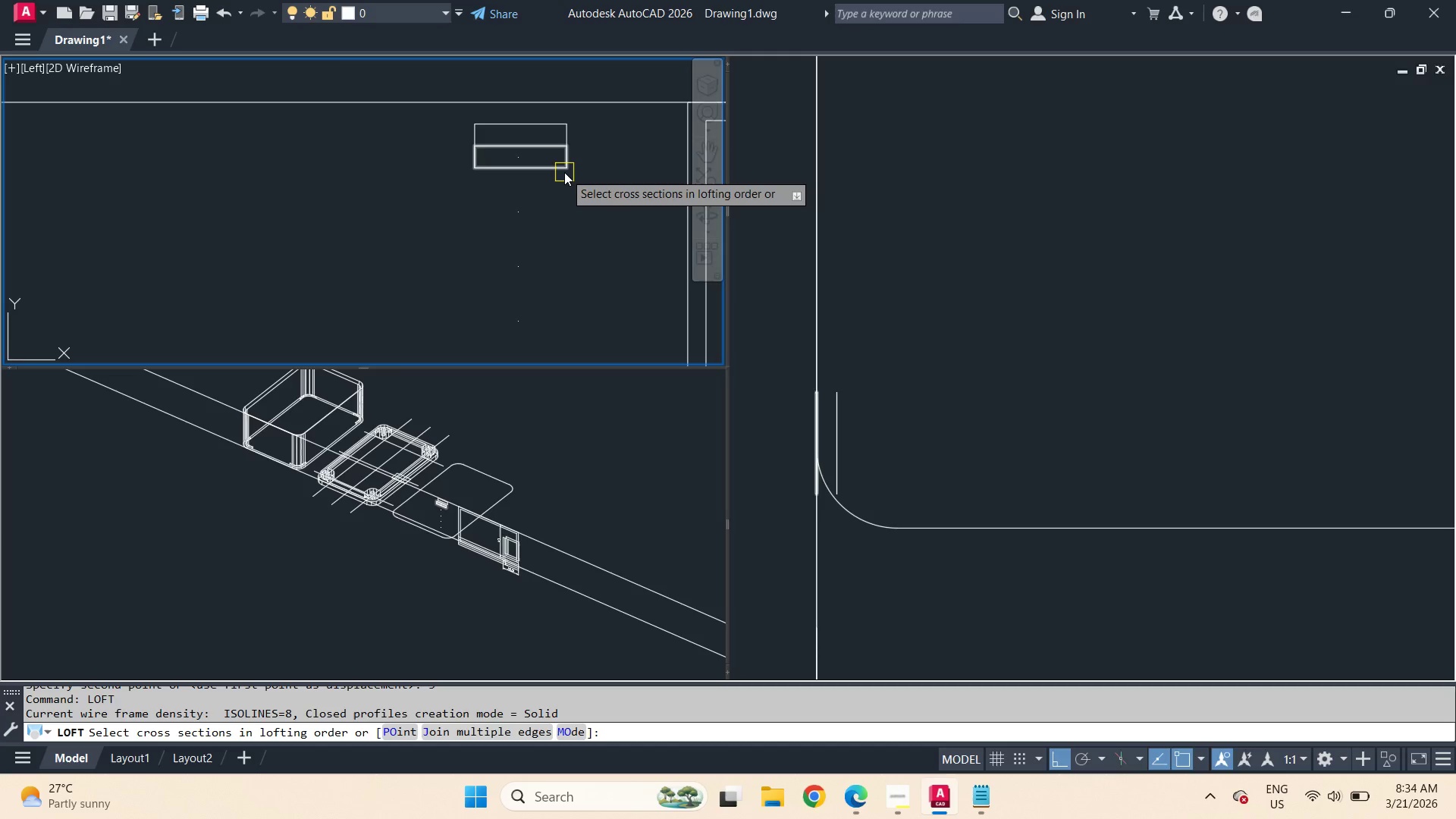 
left_click([564, 172])
 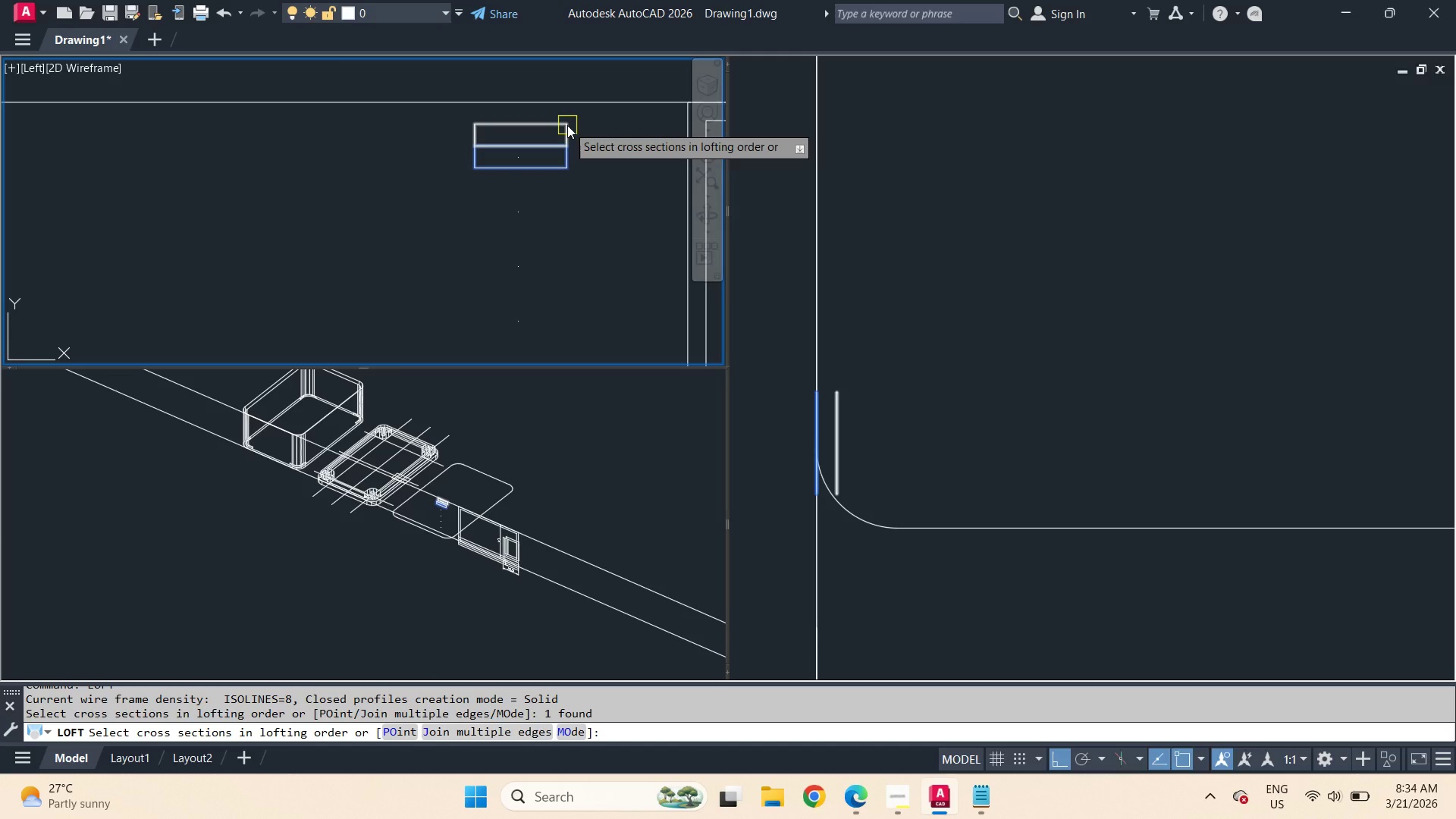 
left_click([567, 125])
 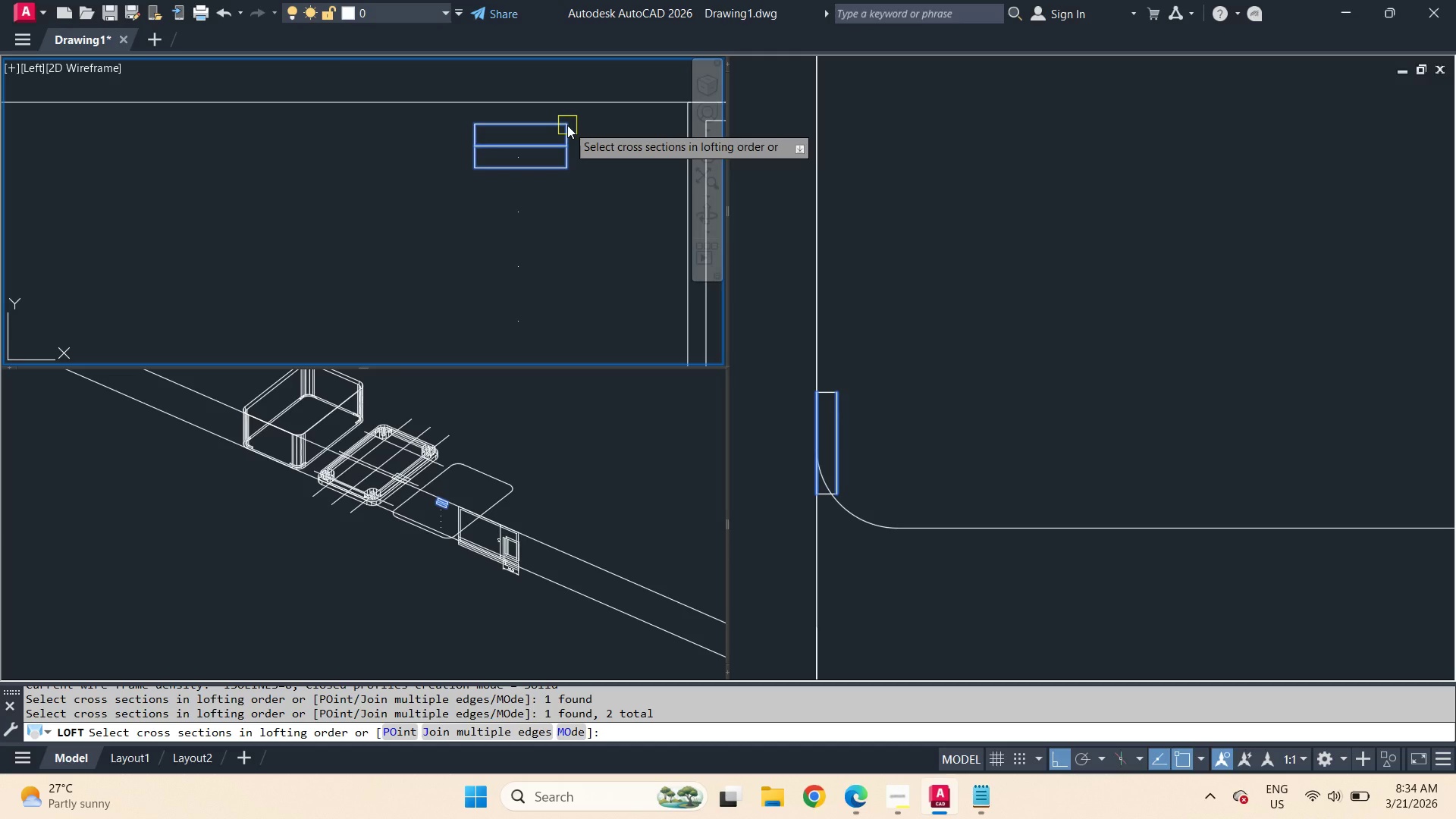 
key(Space)
 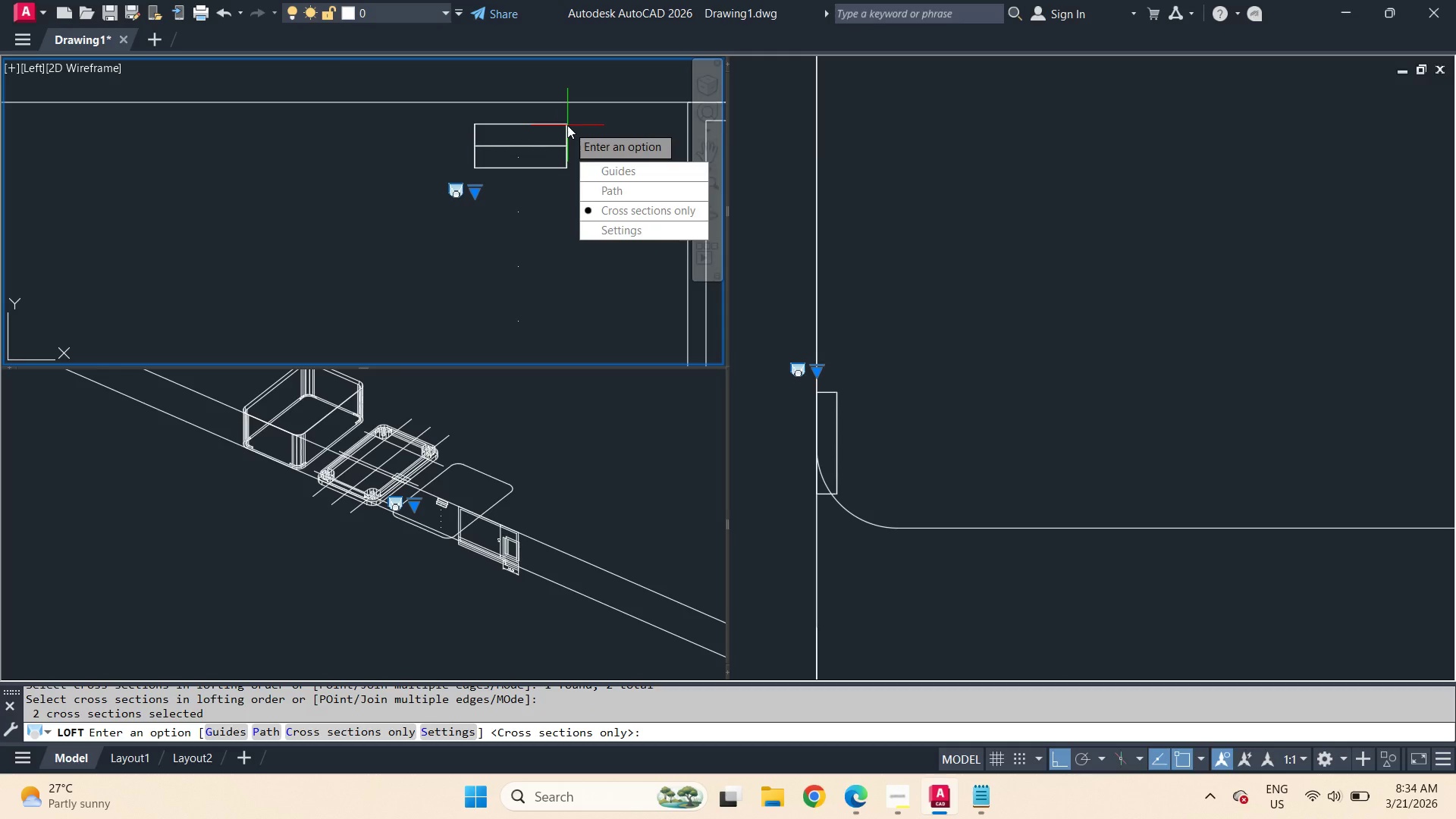 
key(Space)
 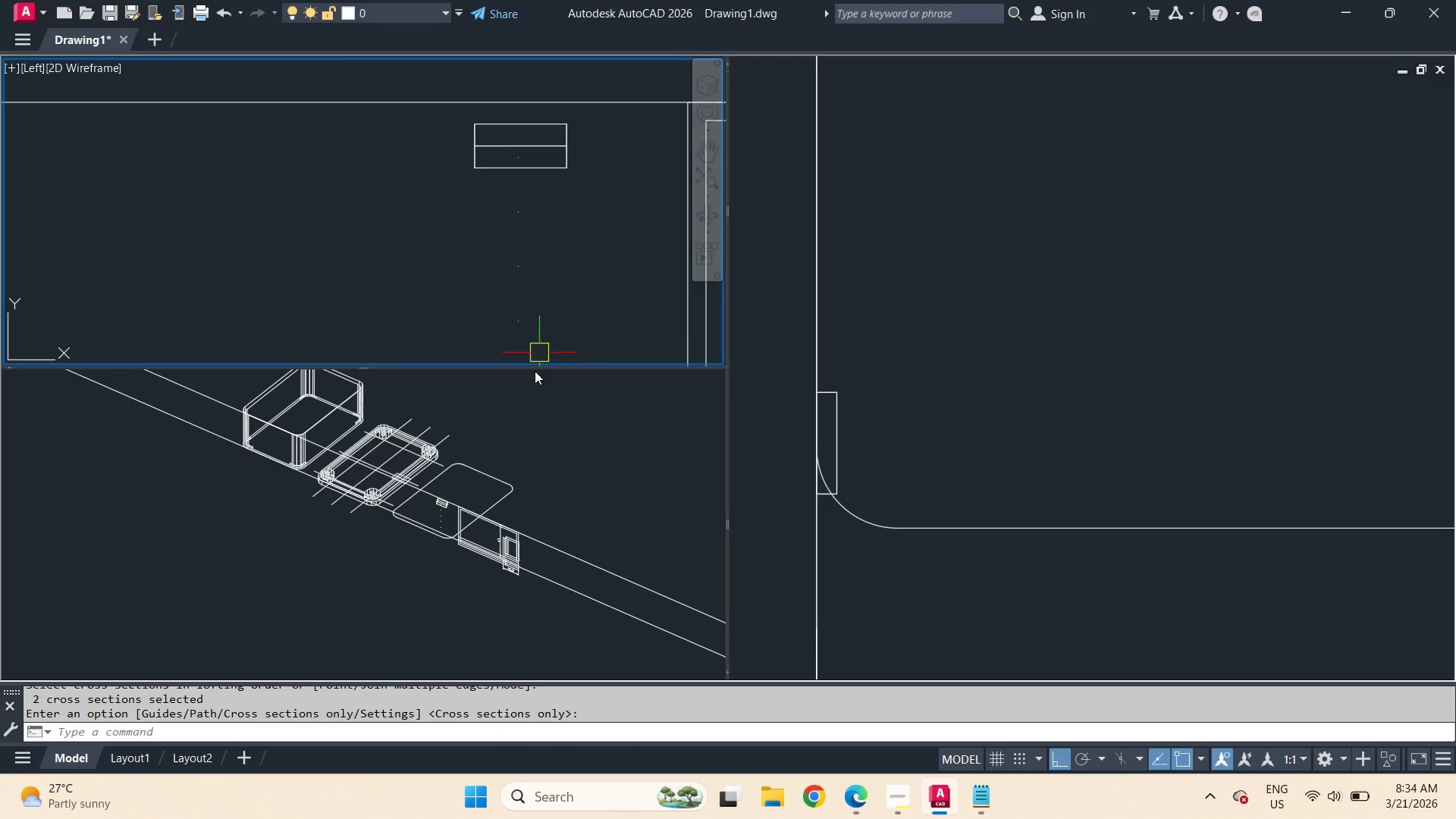 
left_click([574, 489])
 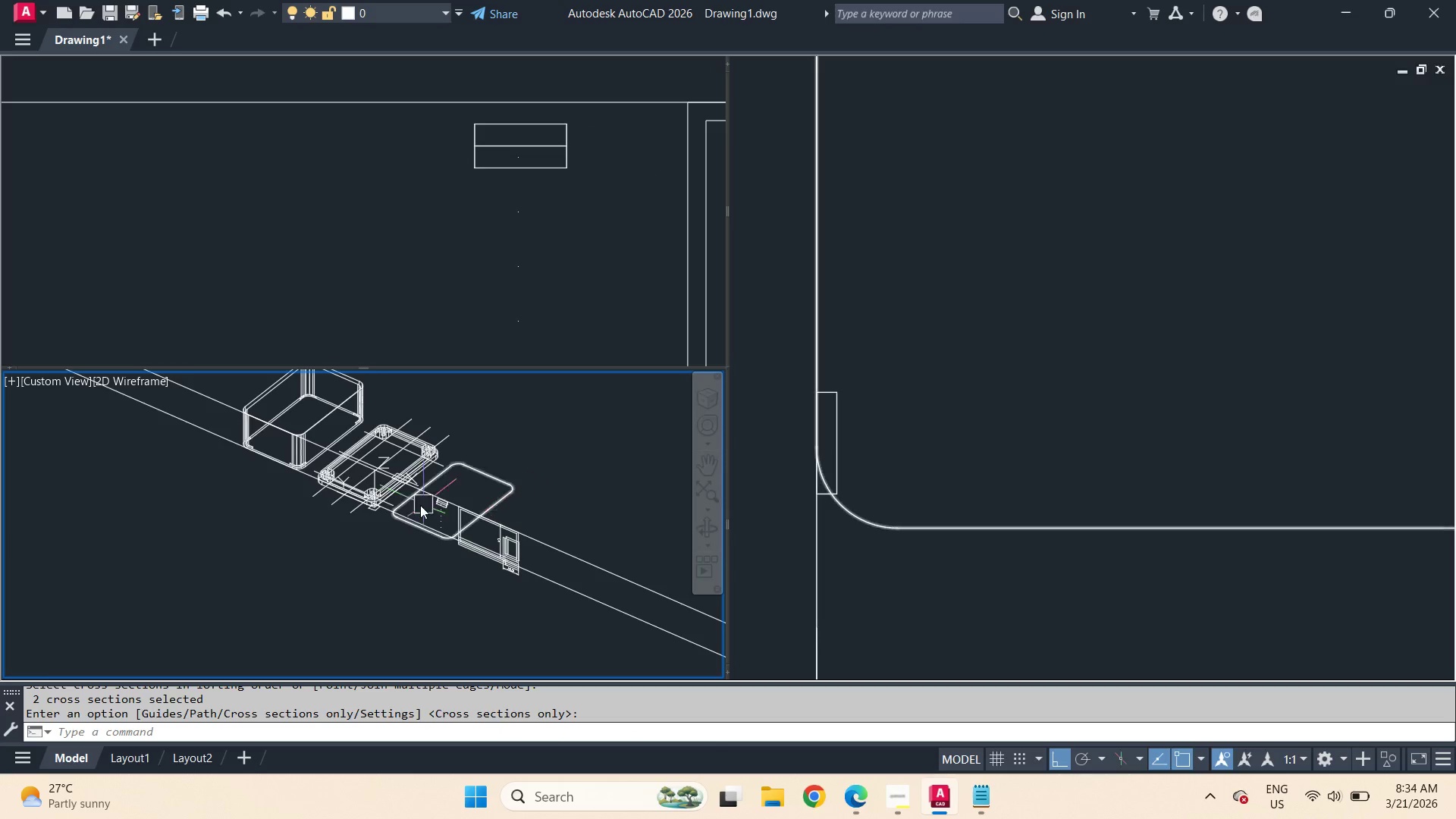 
scroll: coordinate [620, 517], scroll_direction: up, amount: 6.0
 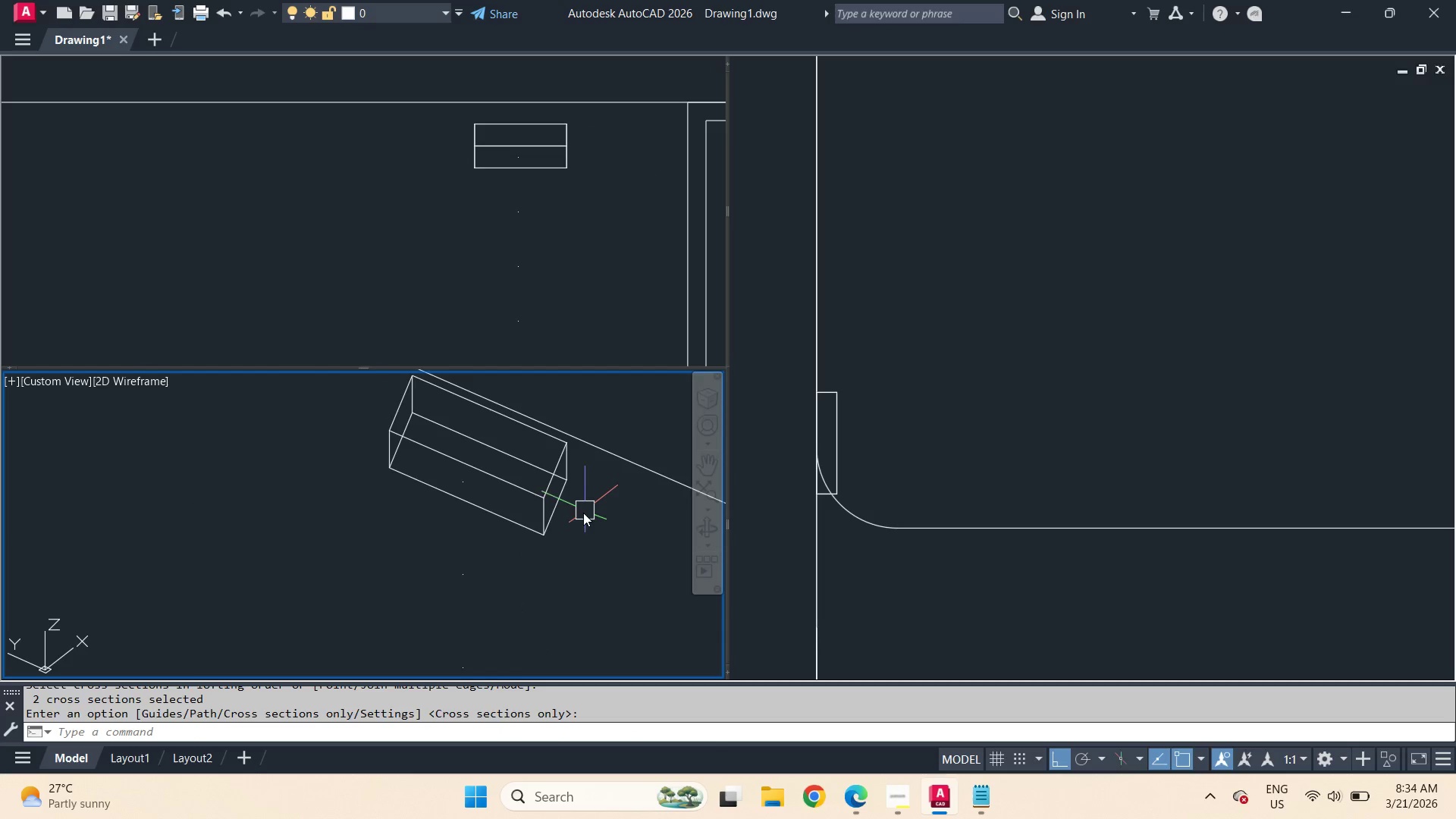 
hold_key(key=ShiftLeft, duration=1.61)
 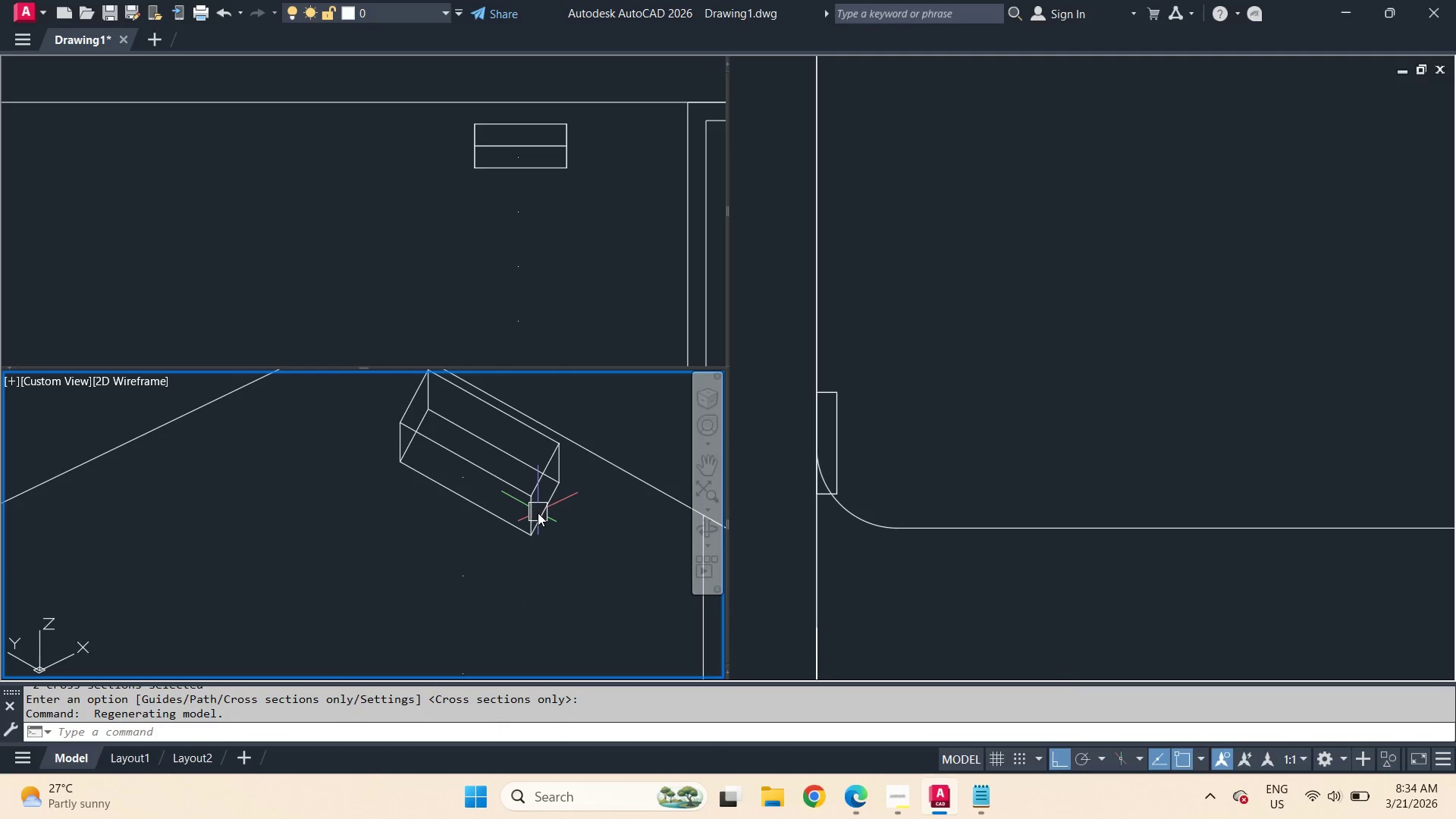 
type(vs s )
 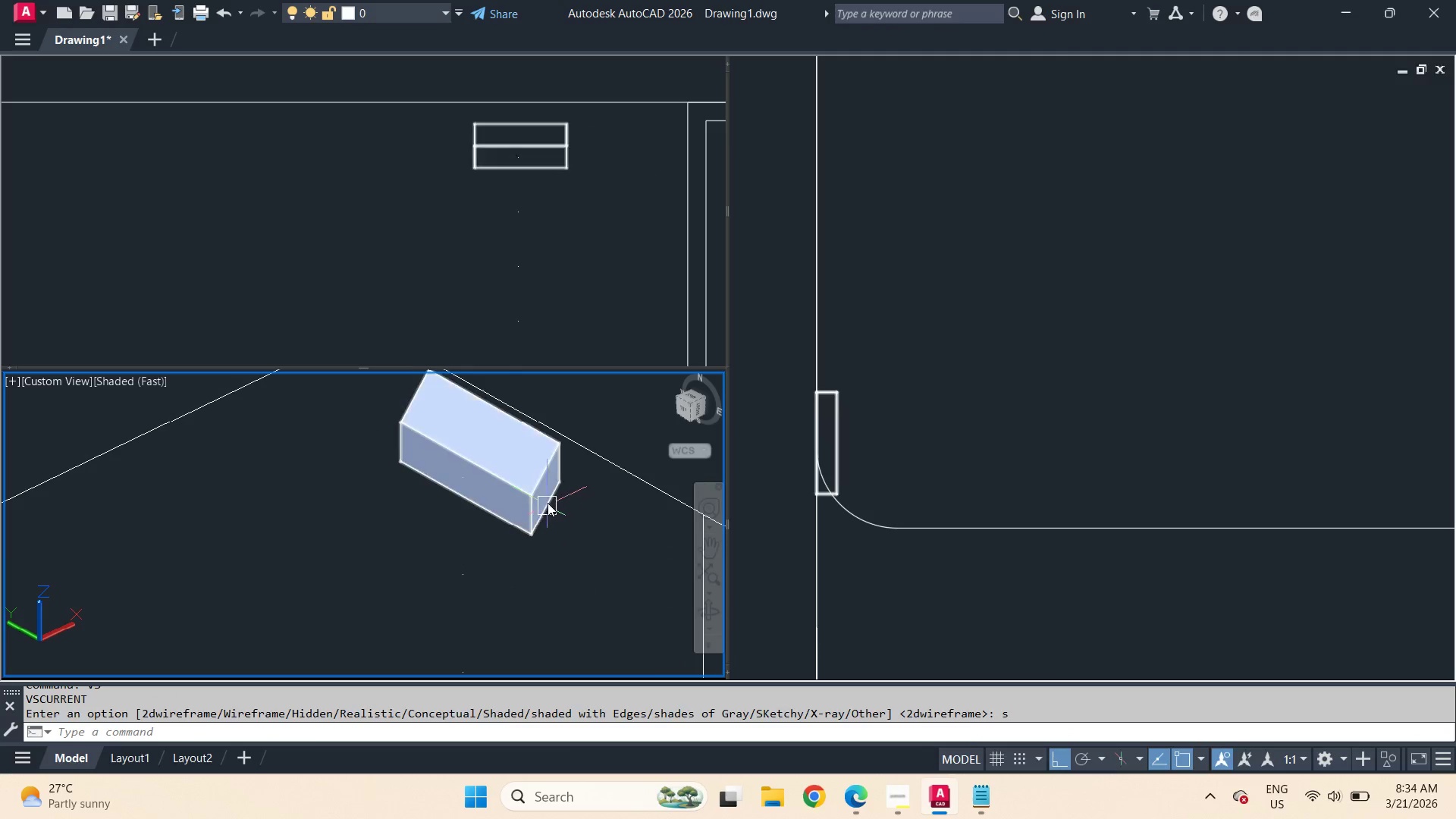 
hold_key(key=ShiftLeft, duration=1.53)
 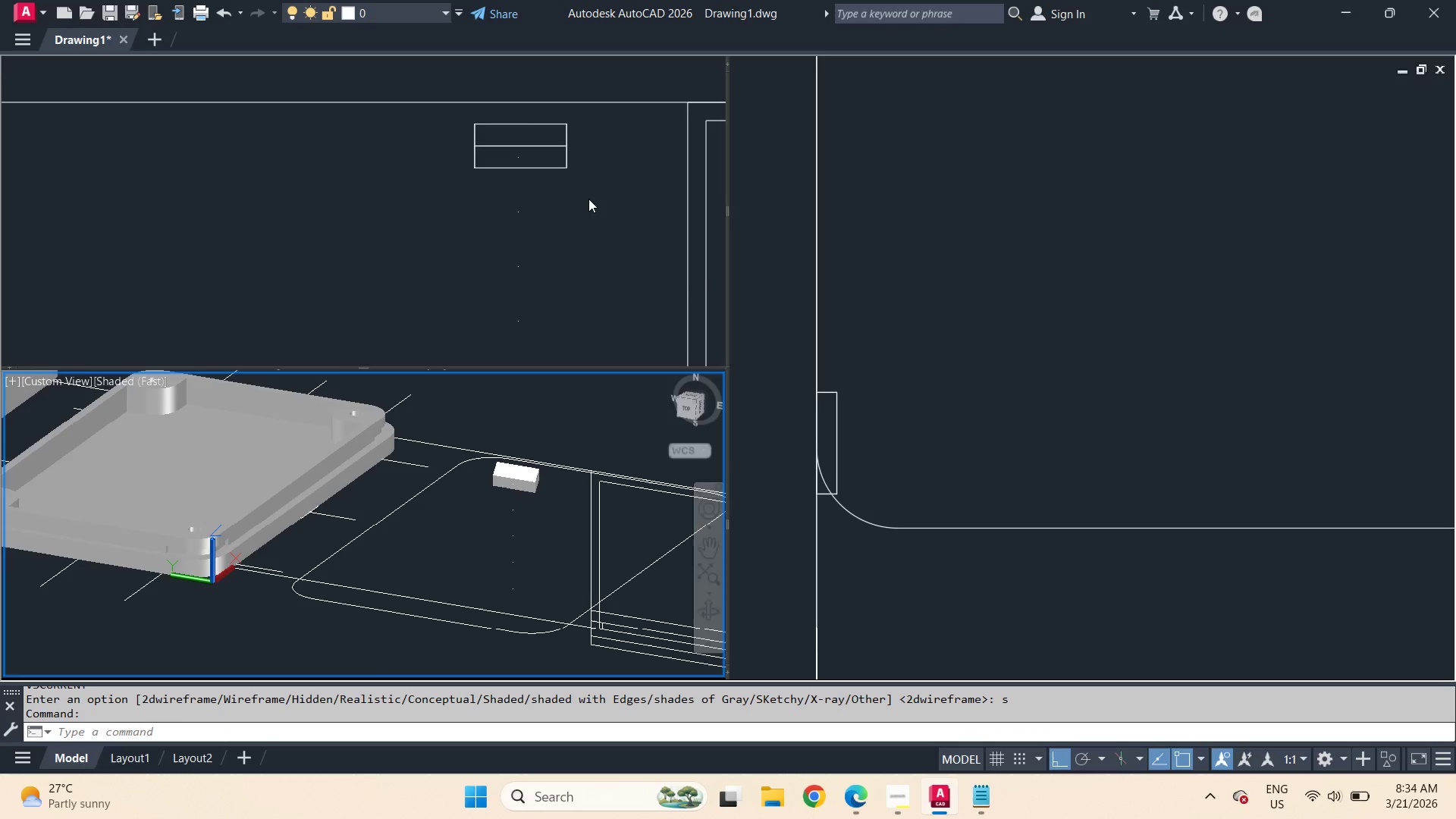 
scroll: coordinate [539, 474], scroll_direction: down, amount: 3.0
 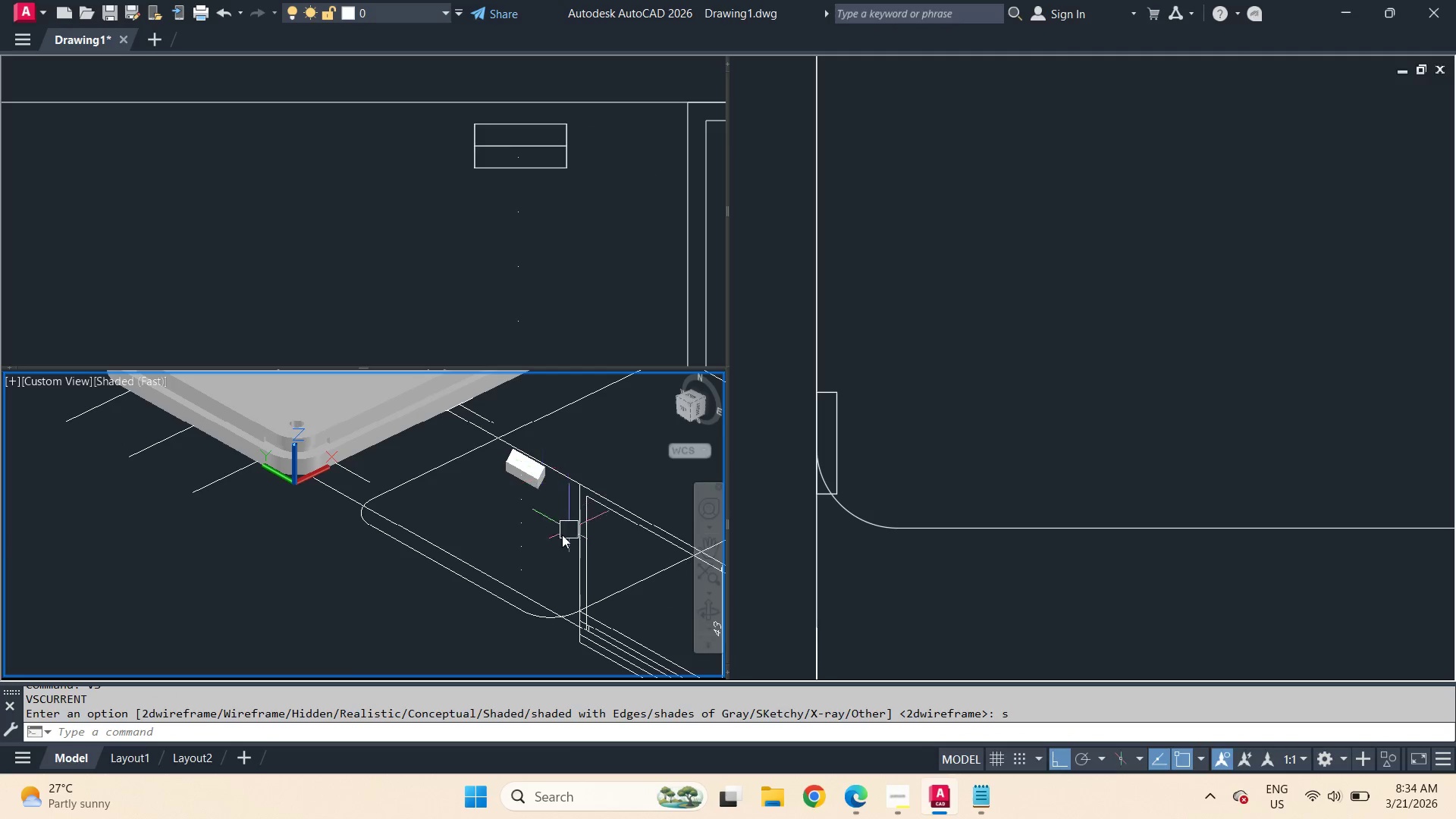 
left_click([588, 199])
 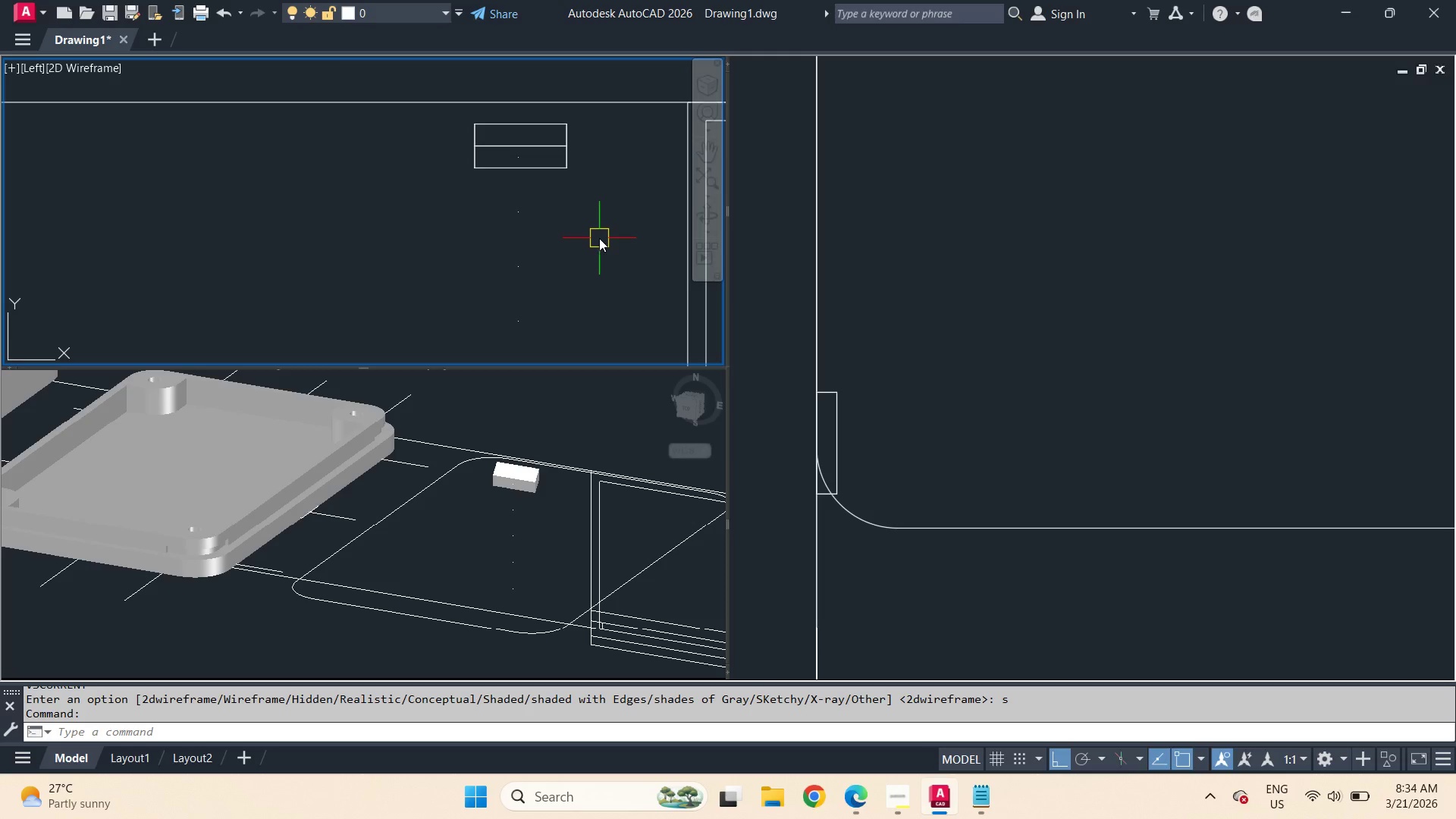 
scroll: coordinate [599, 238], scroll_direction: down, amount: 3.0
 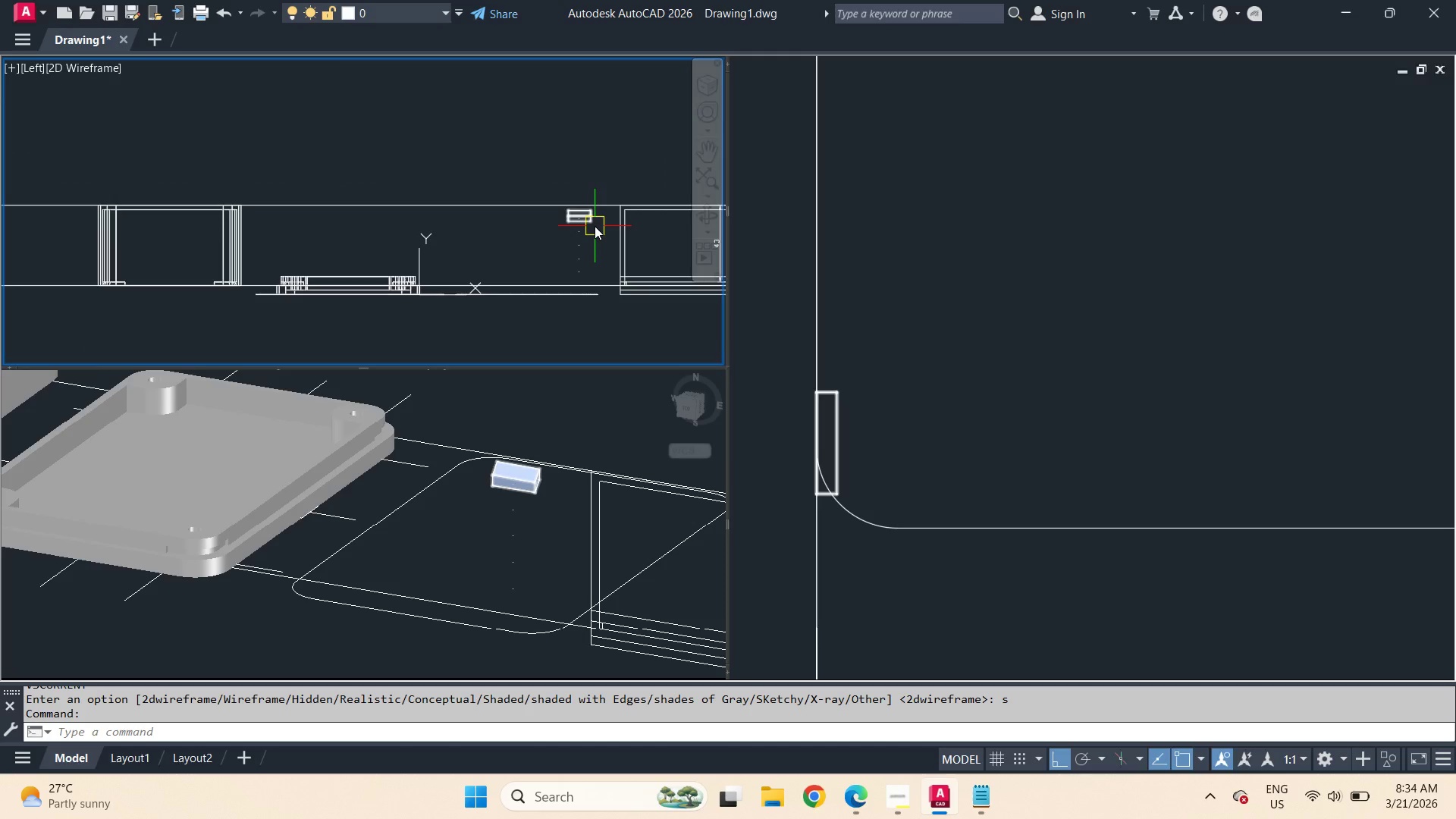 
left_click([595, 226])
 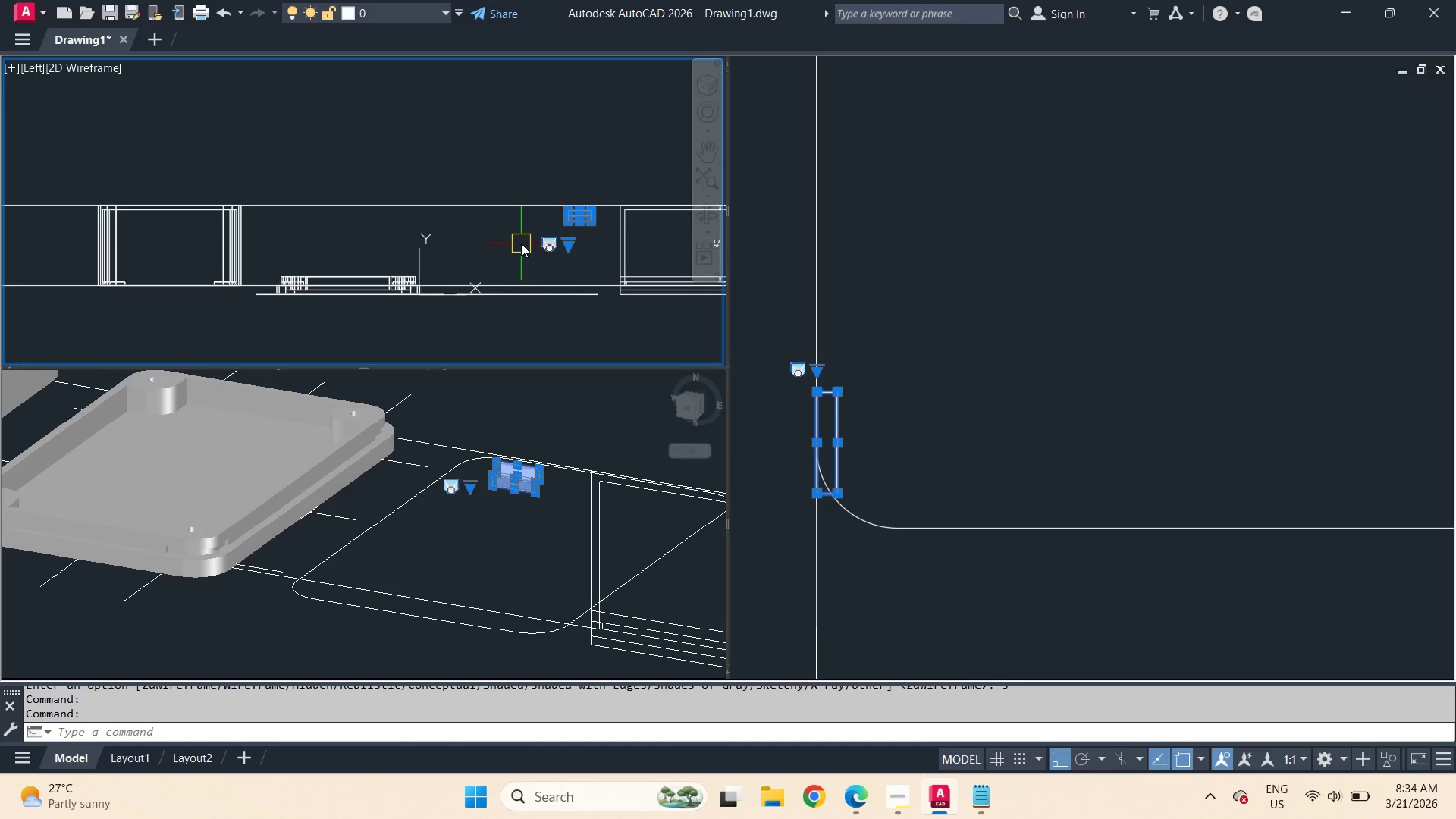 
type(co )
 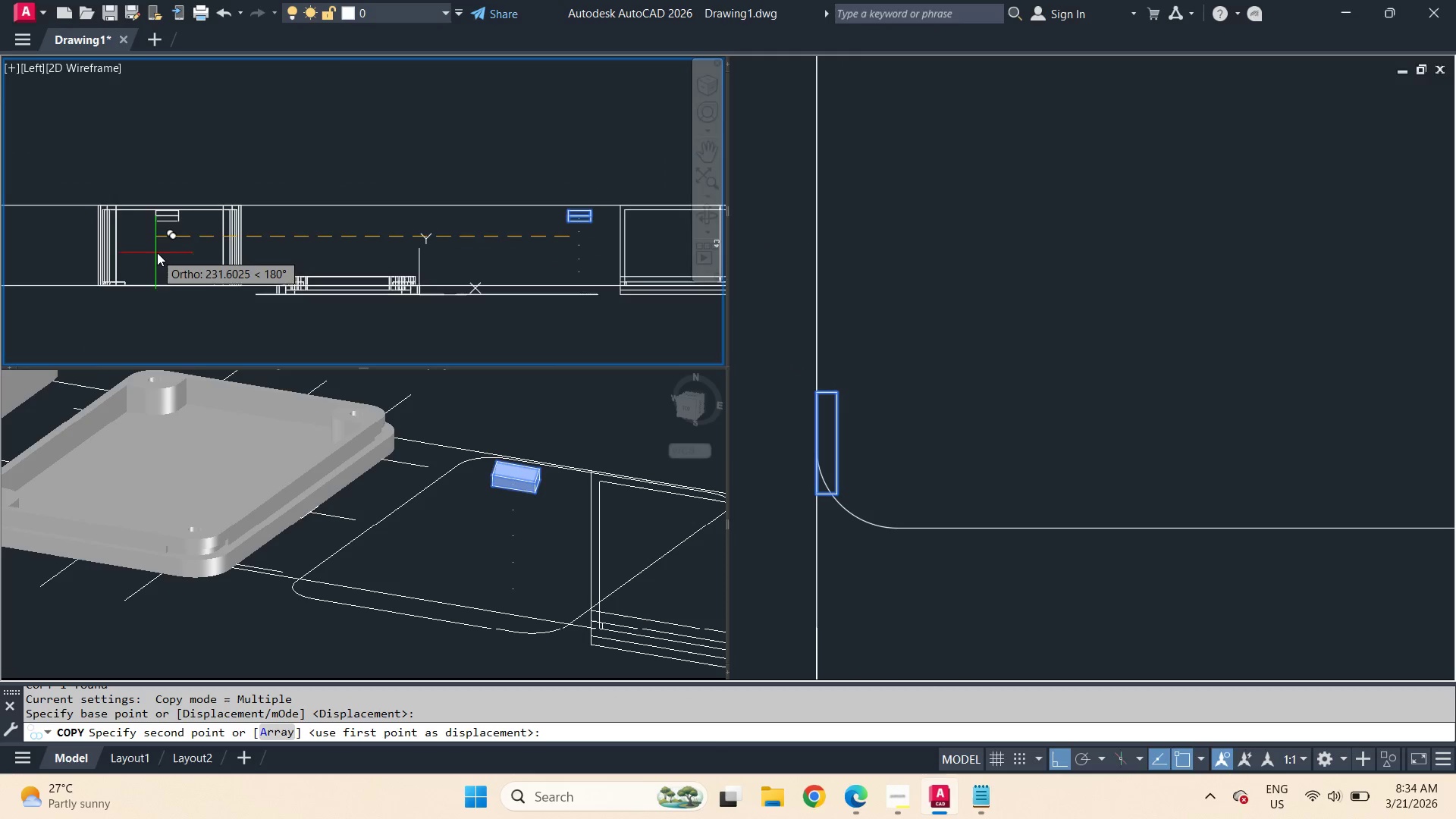 
left_click([158, 253])
 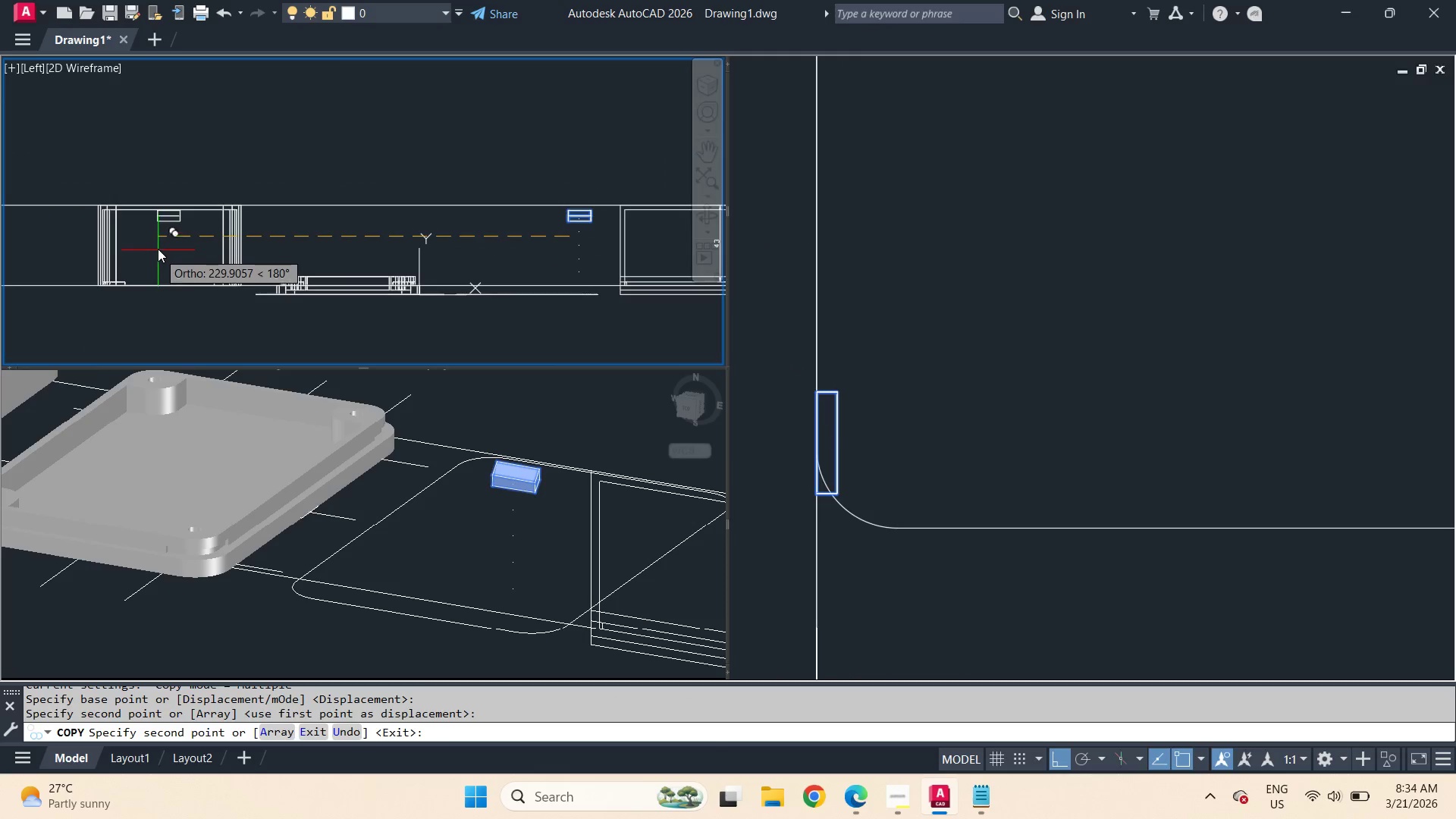 
key(Space)
 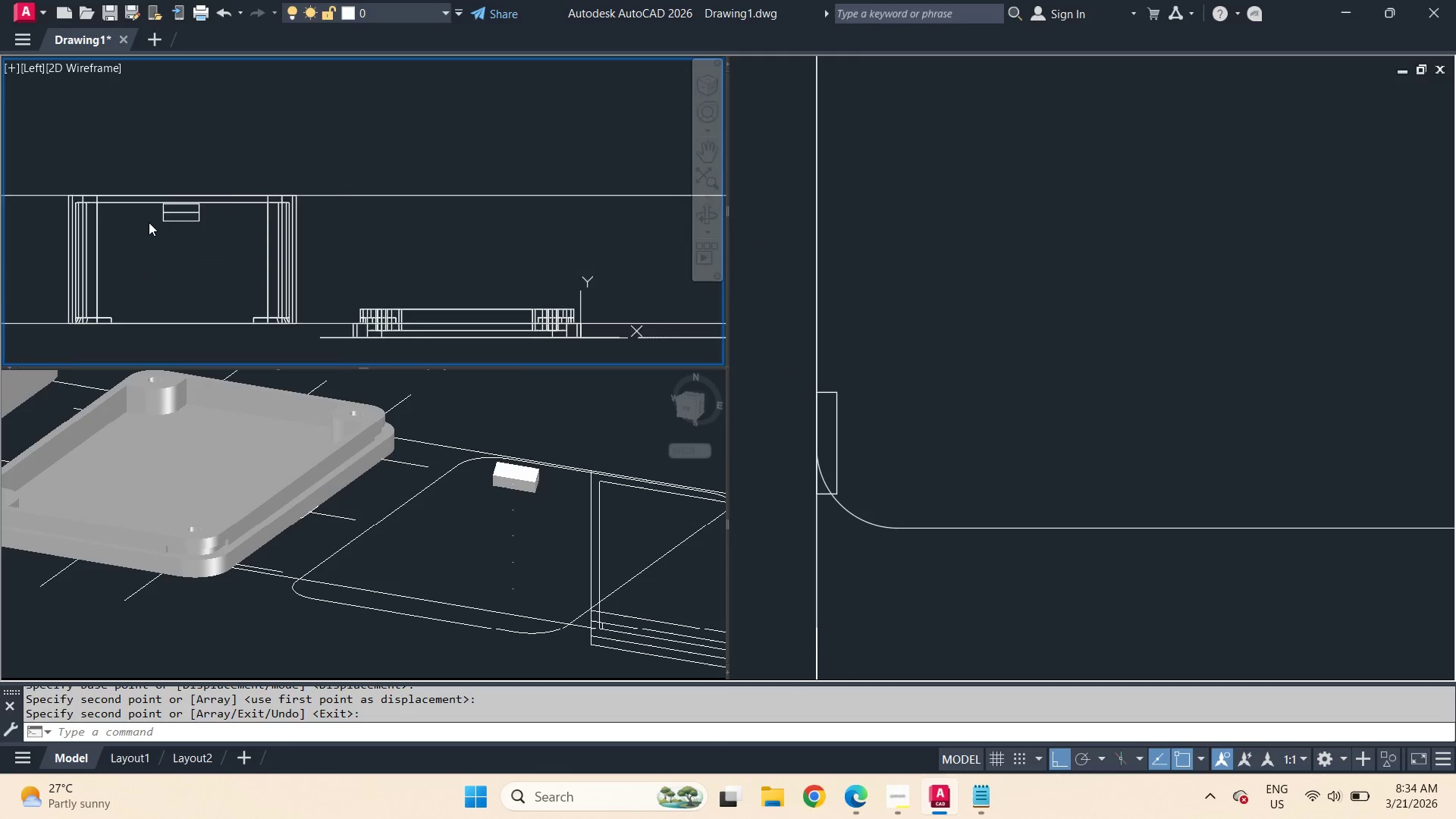 
scroll: coordinate [149, 222], scroll_direction: up, amount: 3.0
 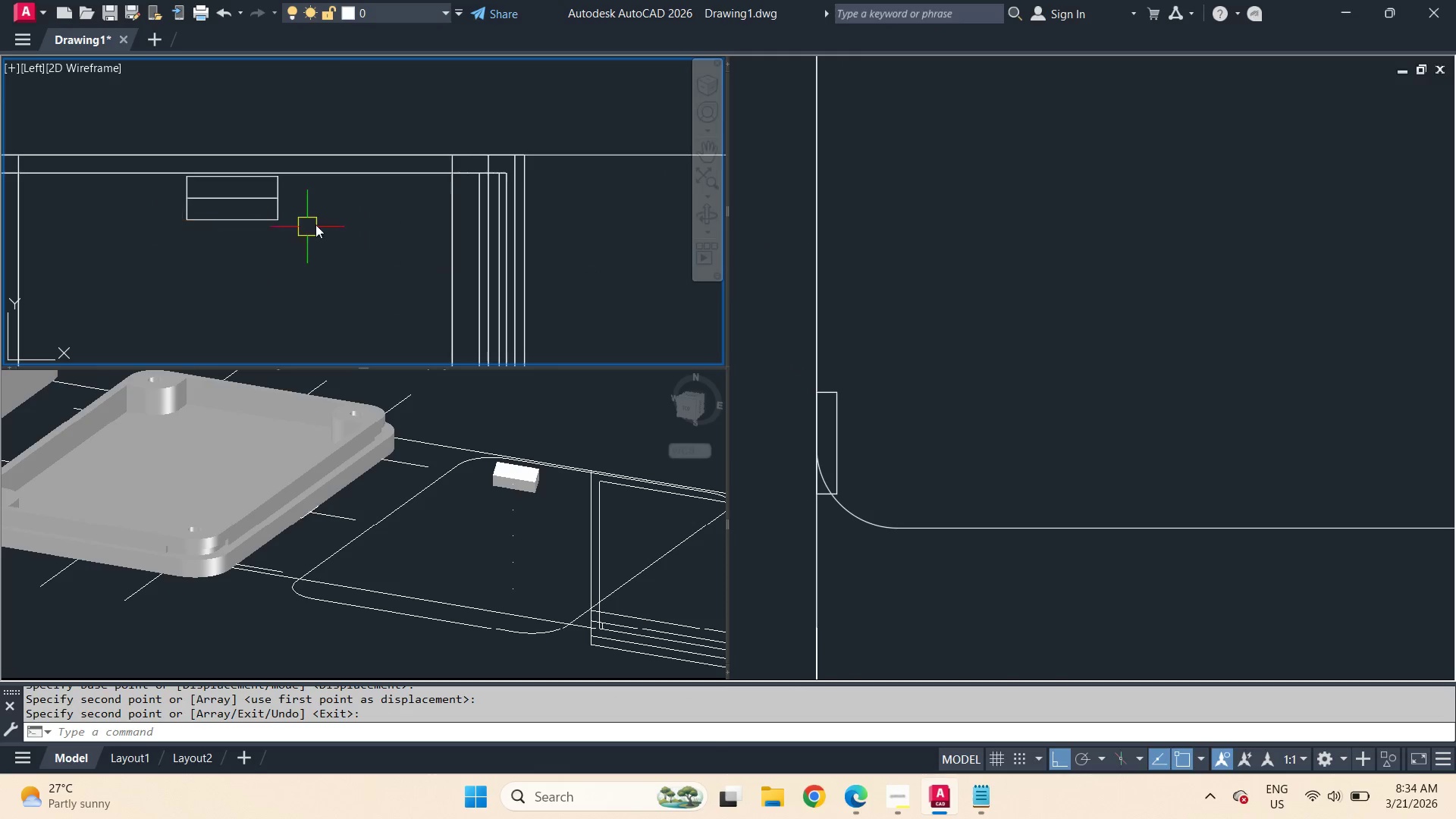 
scroll: coordinate [330, 218], scroll_direction: down, amount: 1.0
 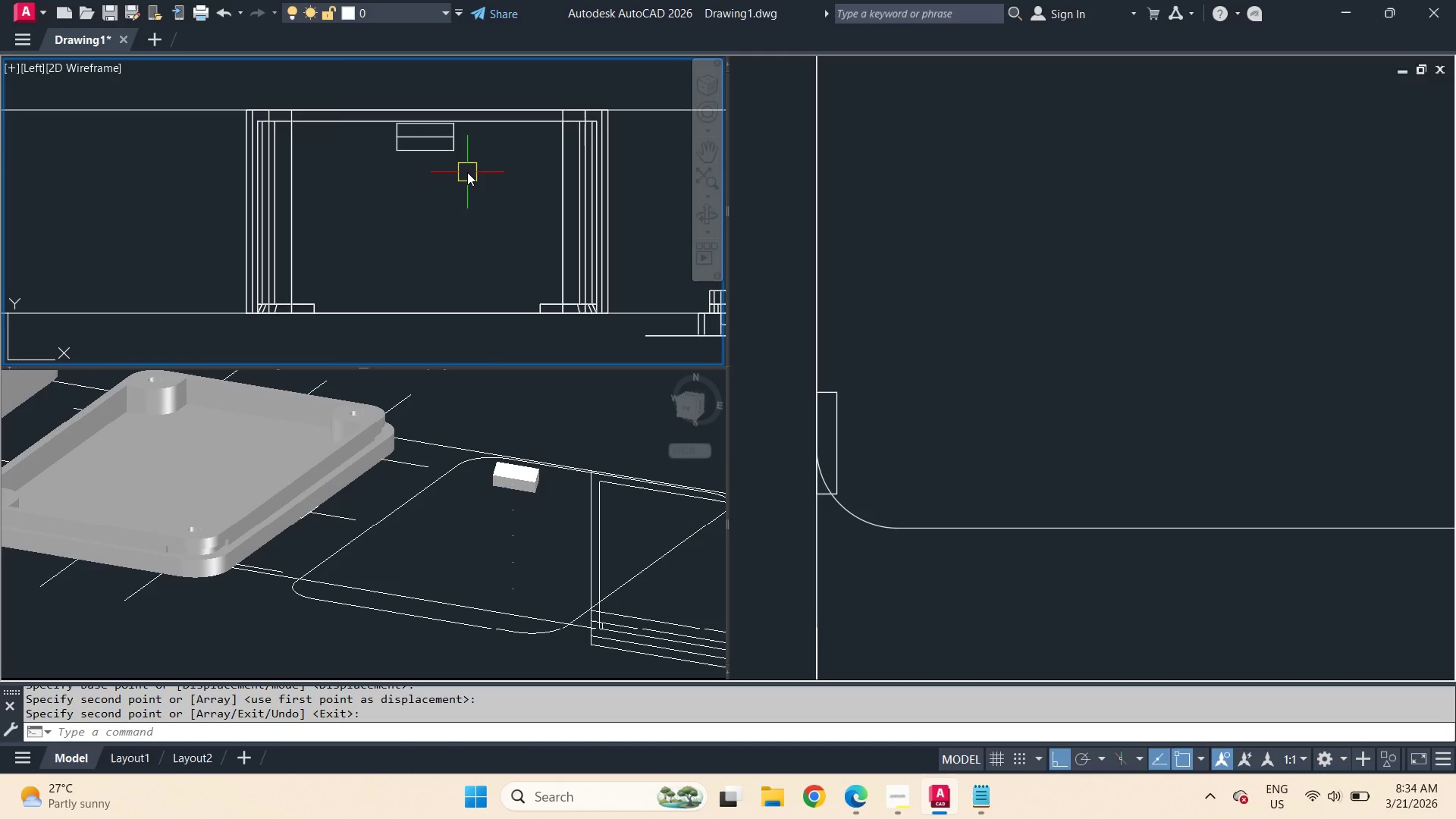 
scroll: coordinate [435, 120], scroll_direction: up, amount: 2.0
 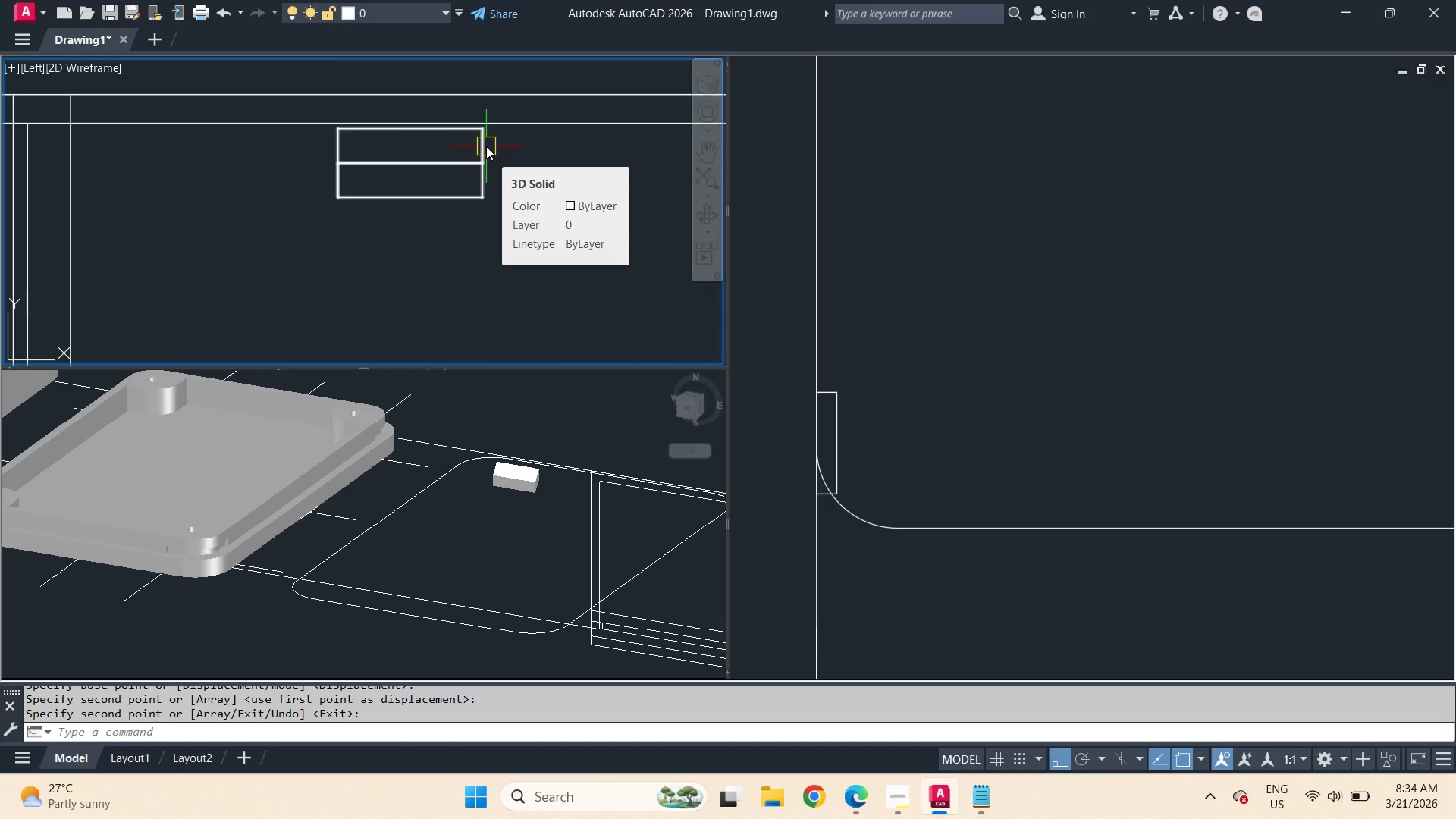 
wait(5.35)
 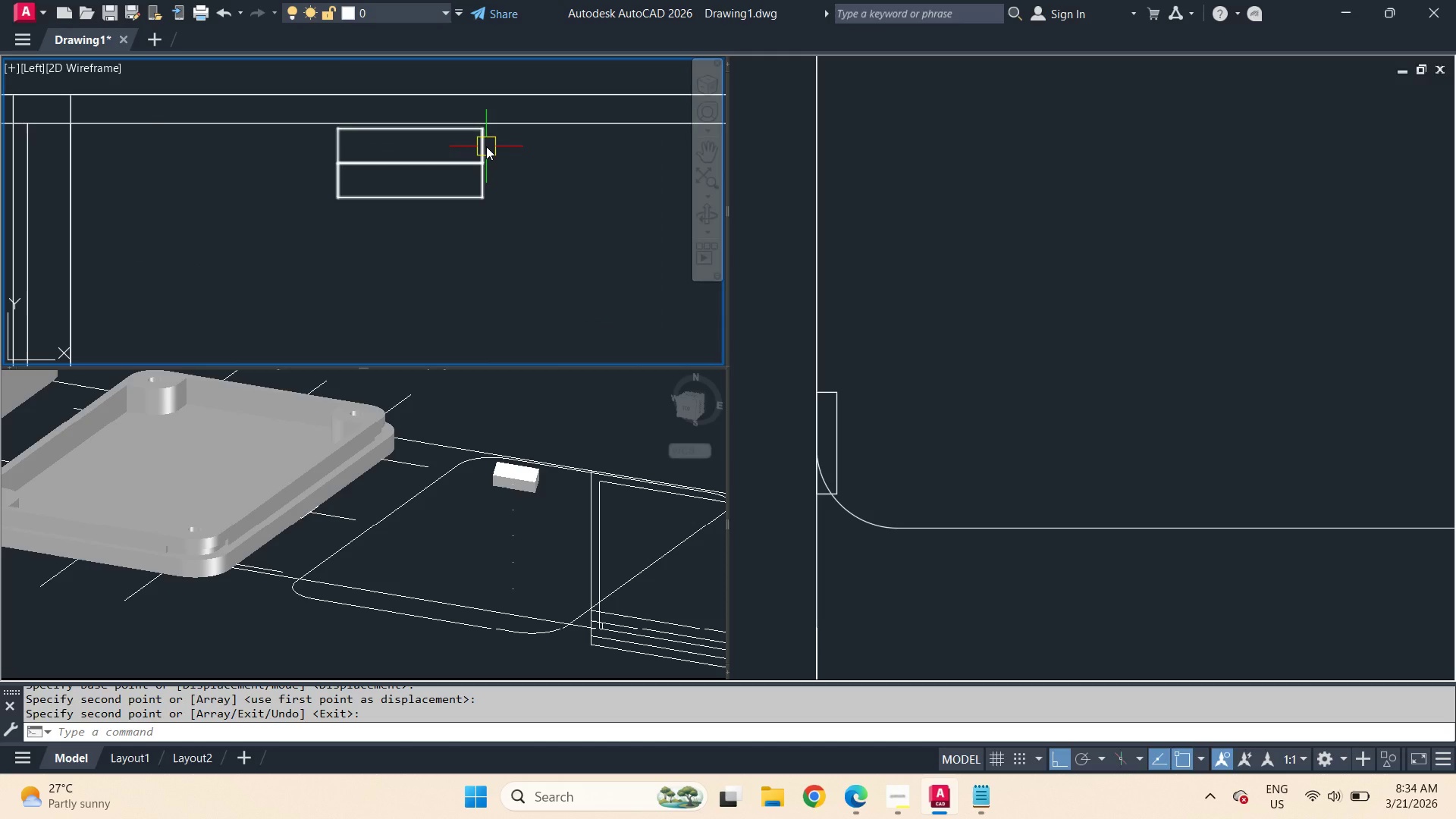 
key(Control+Z)
 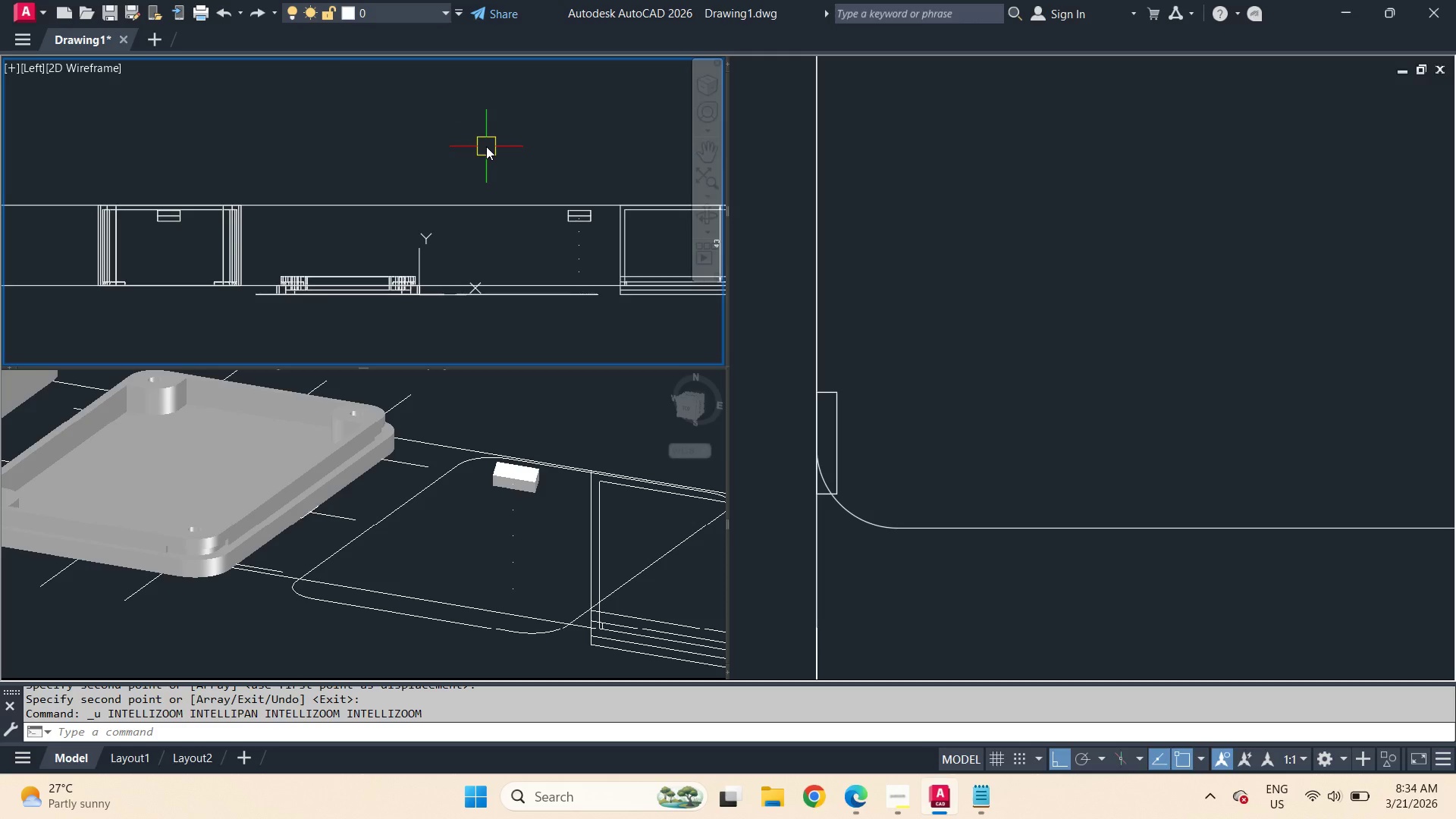 
key(Control+Z)
 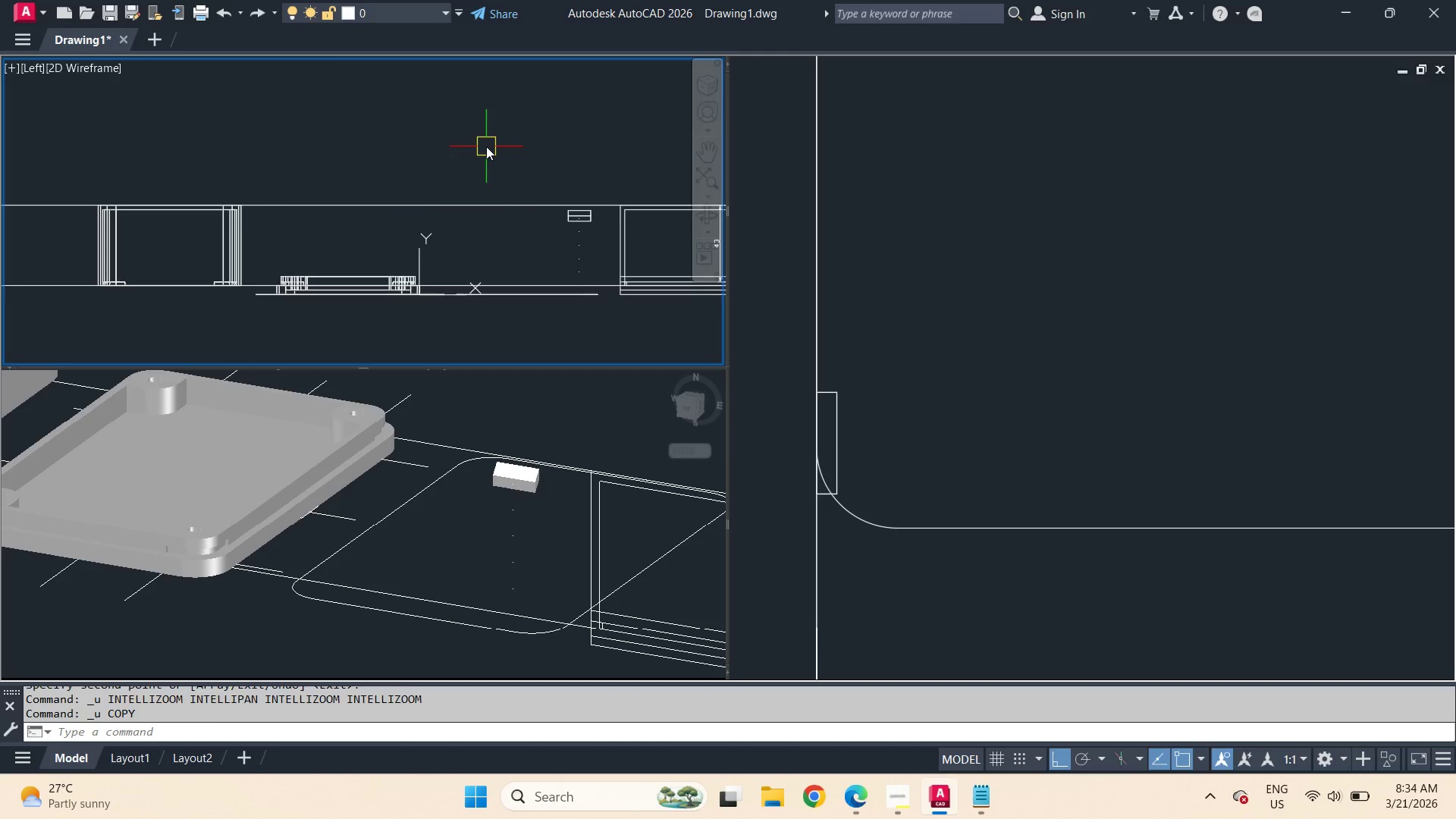 
key(Control+Z)
 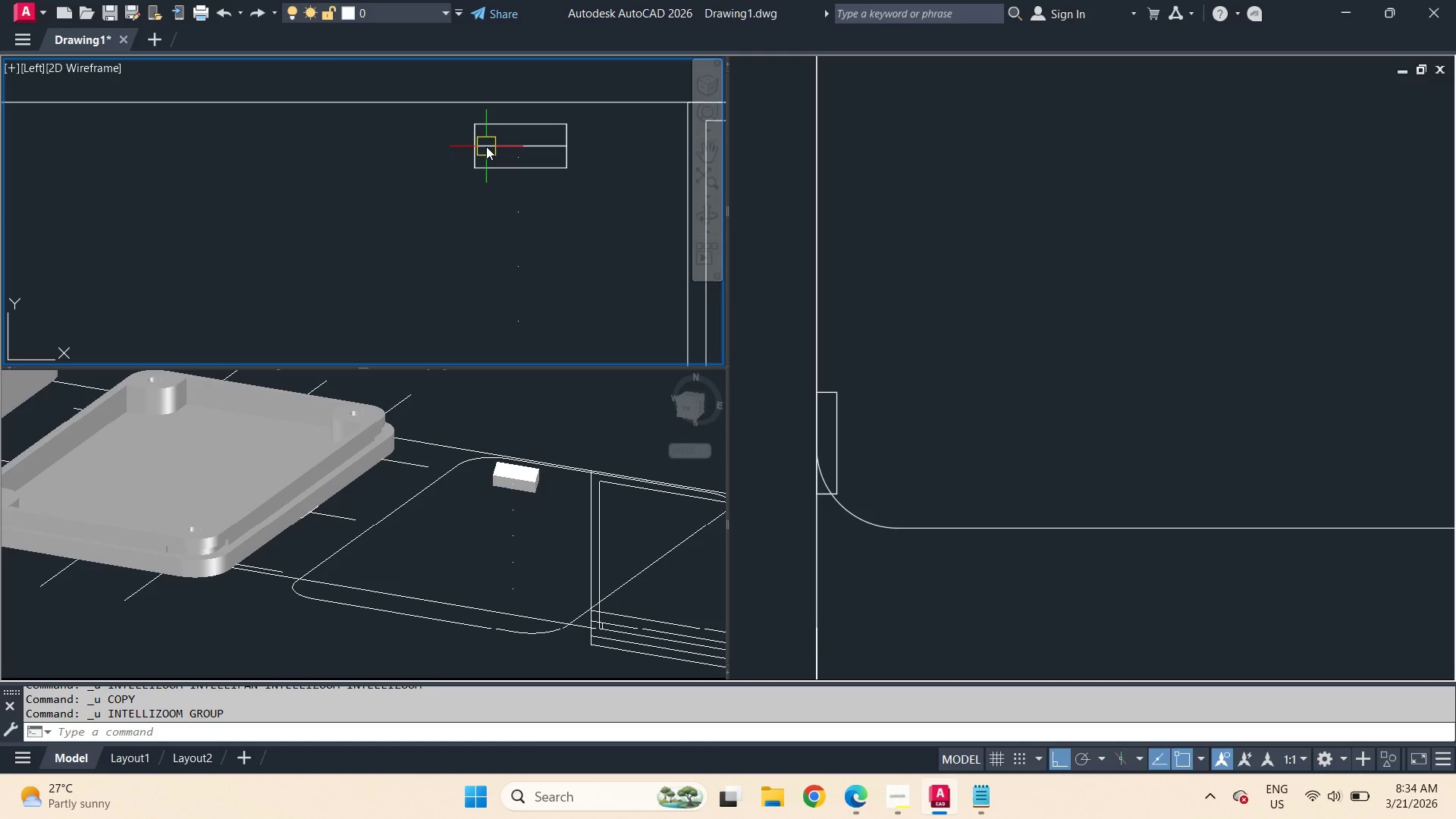 
key(Control+Z)
 